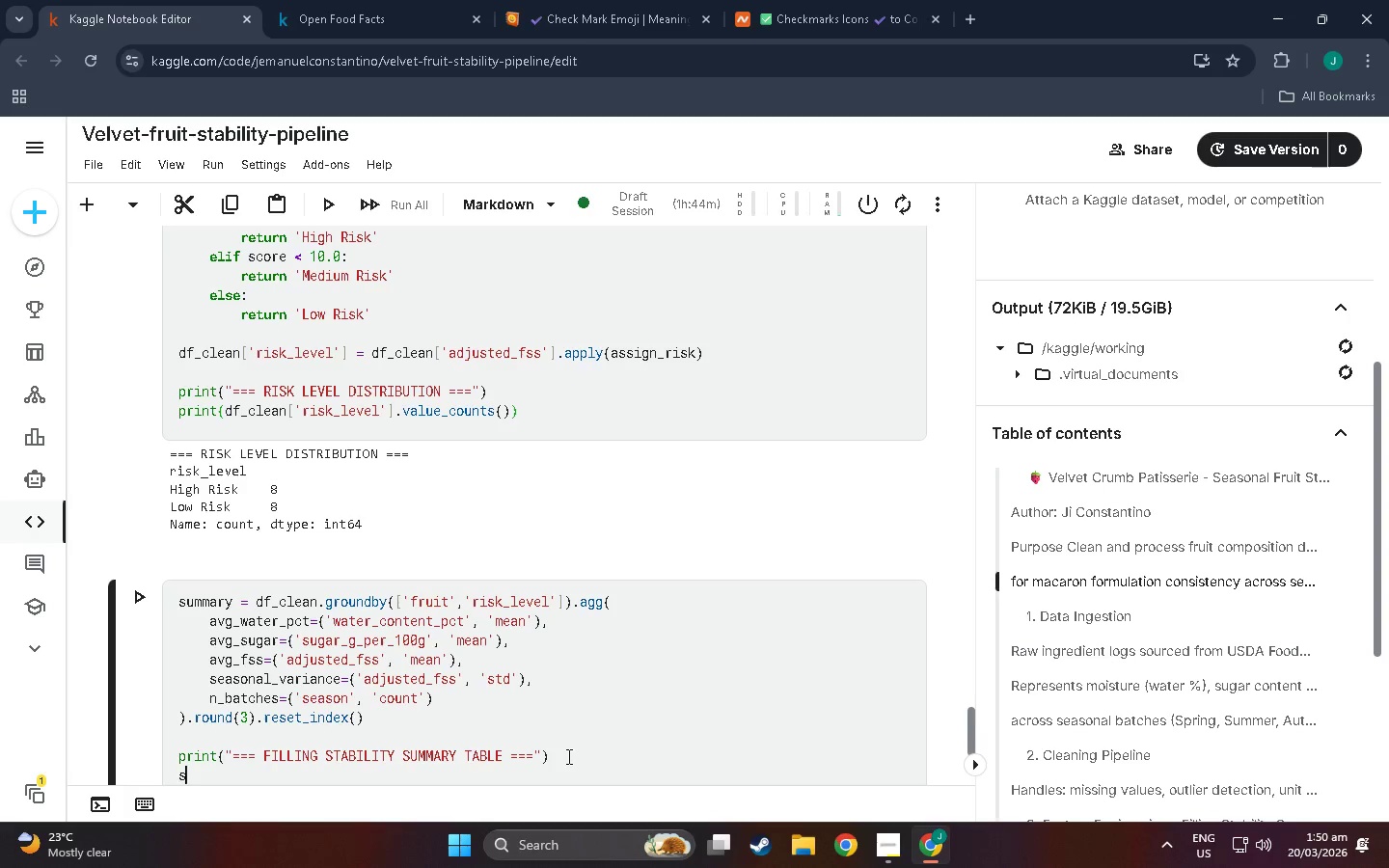 
type(summarty)
key(Backspace)
 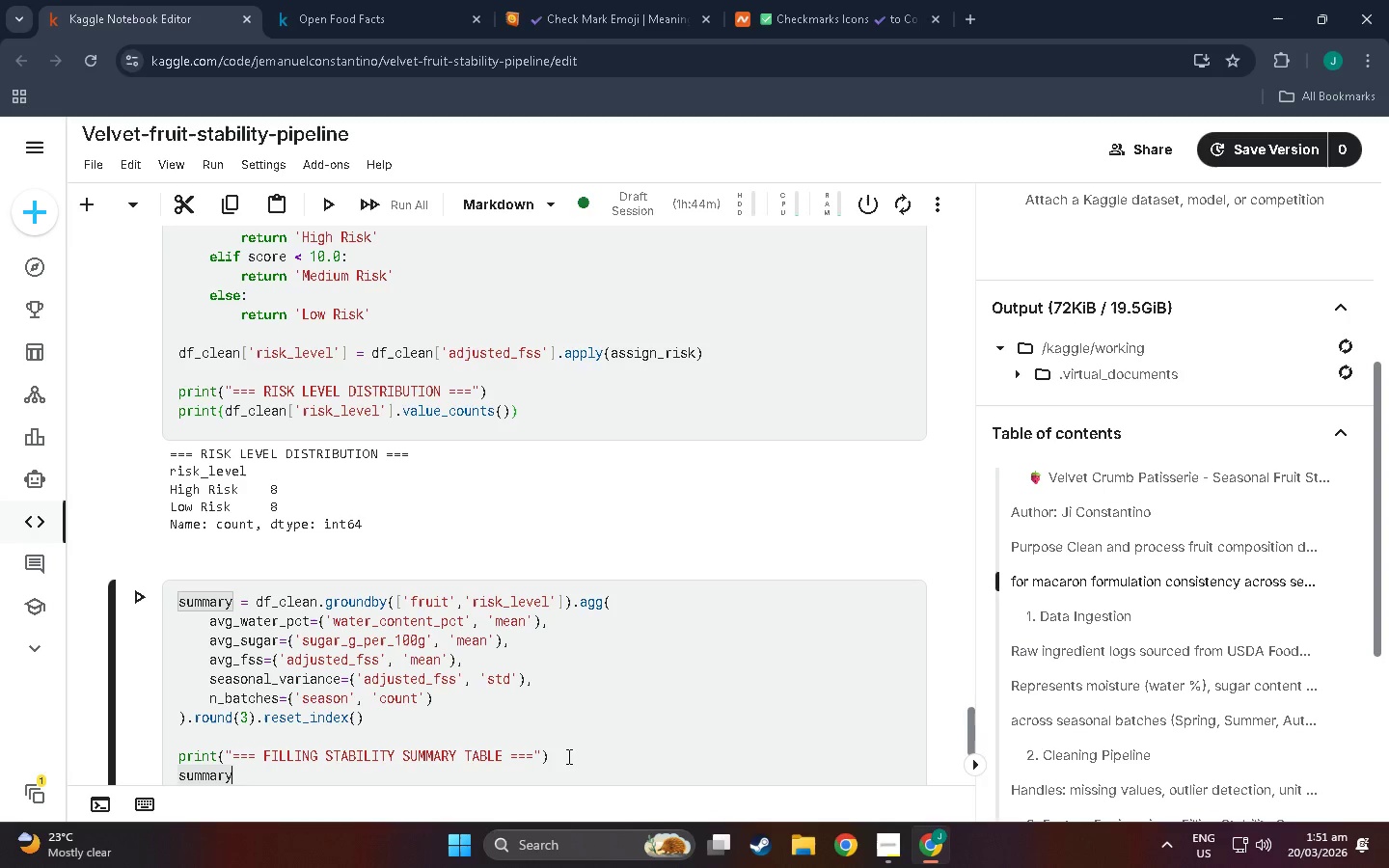 
key(Shift+Enter)
 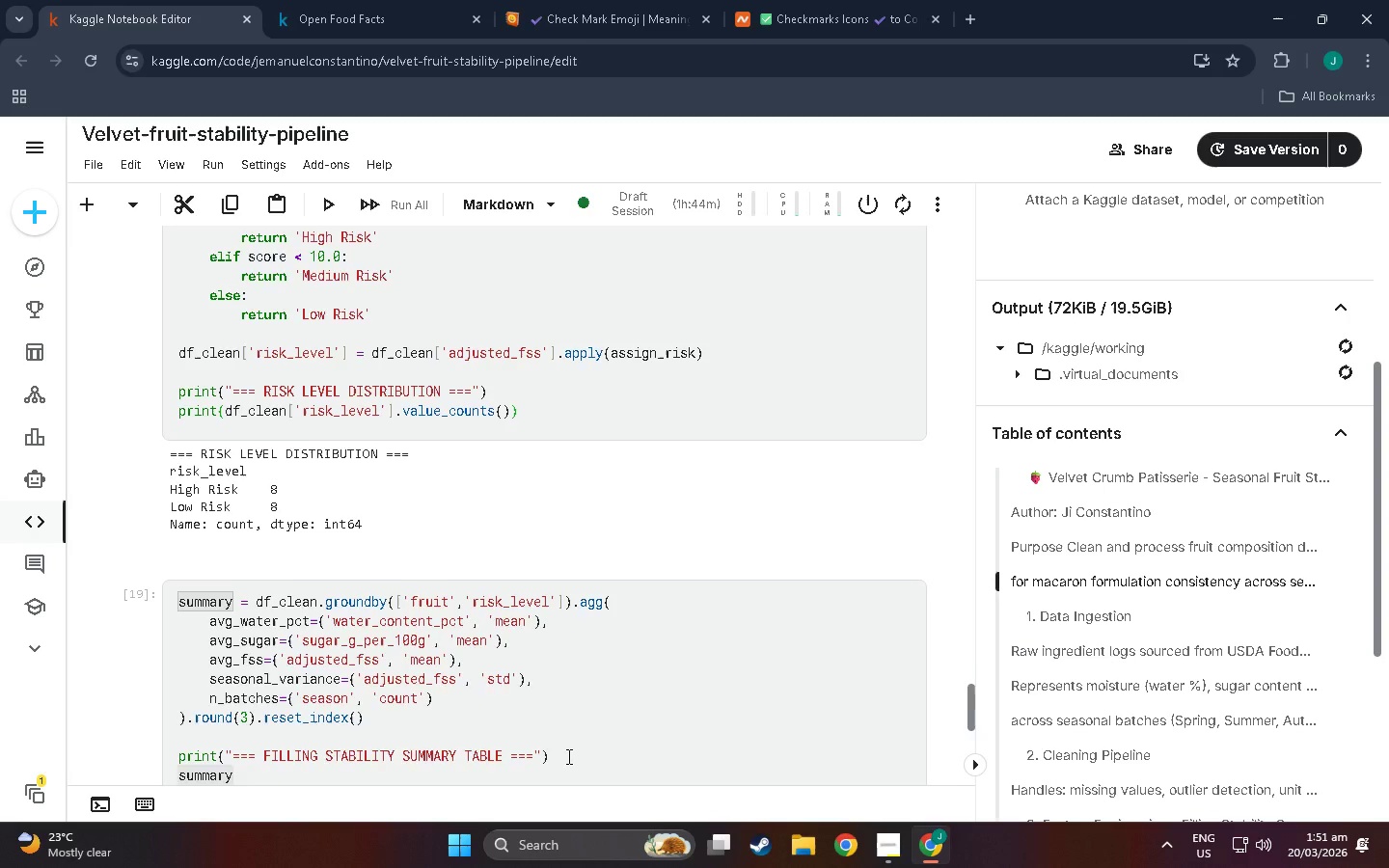 
scroll: coordinate [540, 567], scroll_direction: down, amount: 15.0
 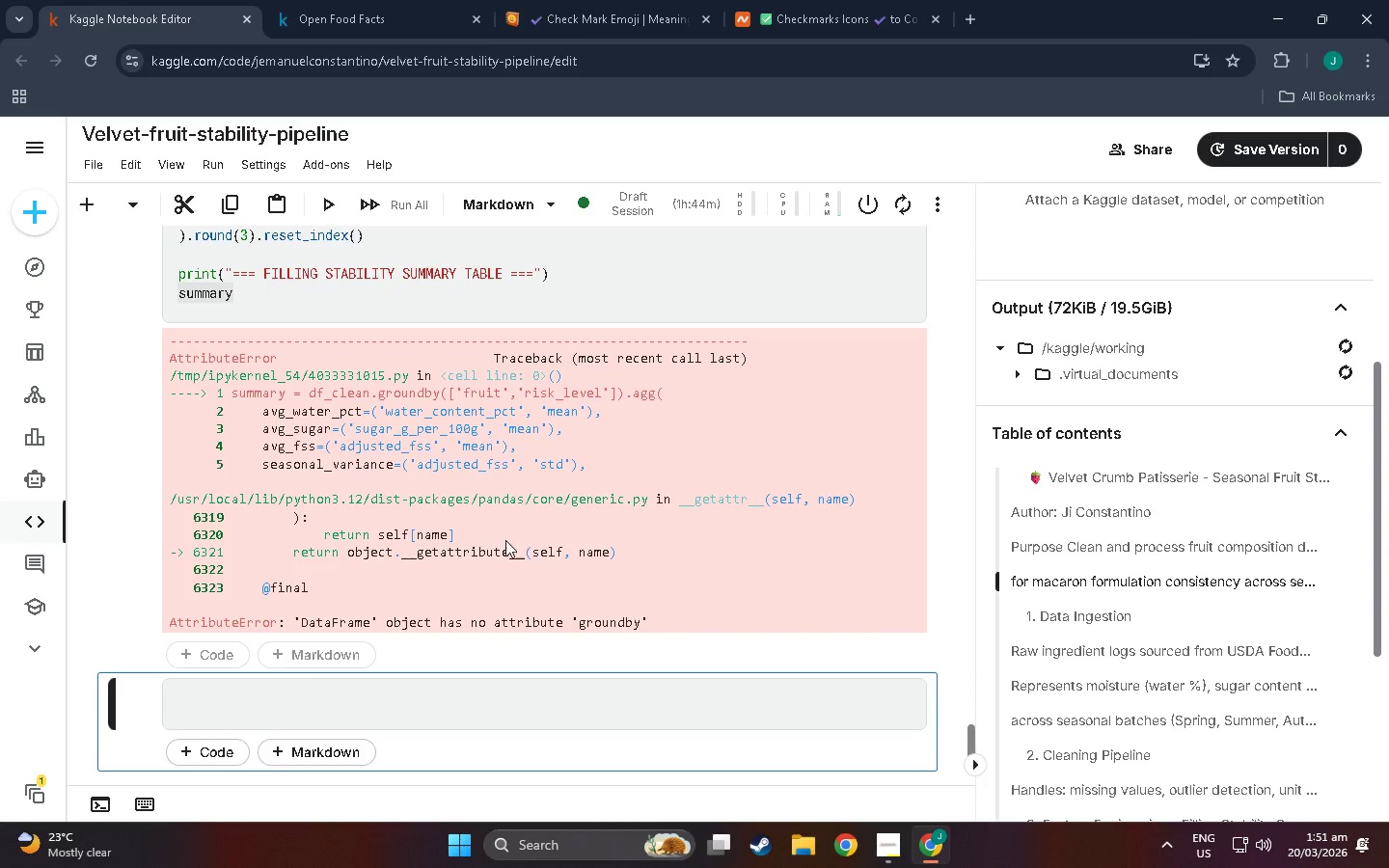 
scroll: coordinate [187, 479], scroll_direction: up, amount: 3.0
 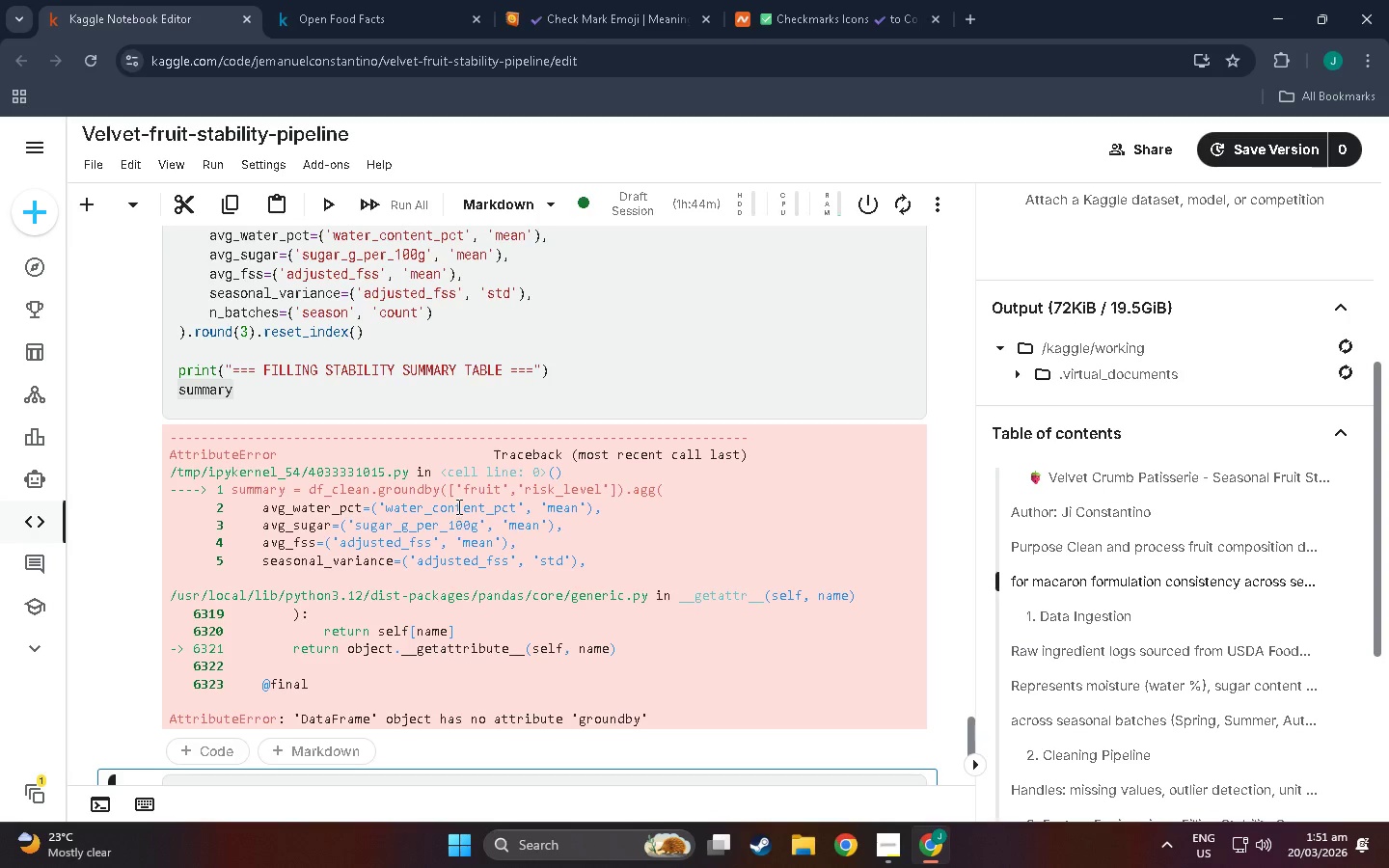 
wait(6.09)
 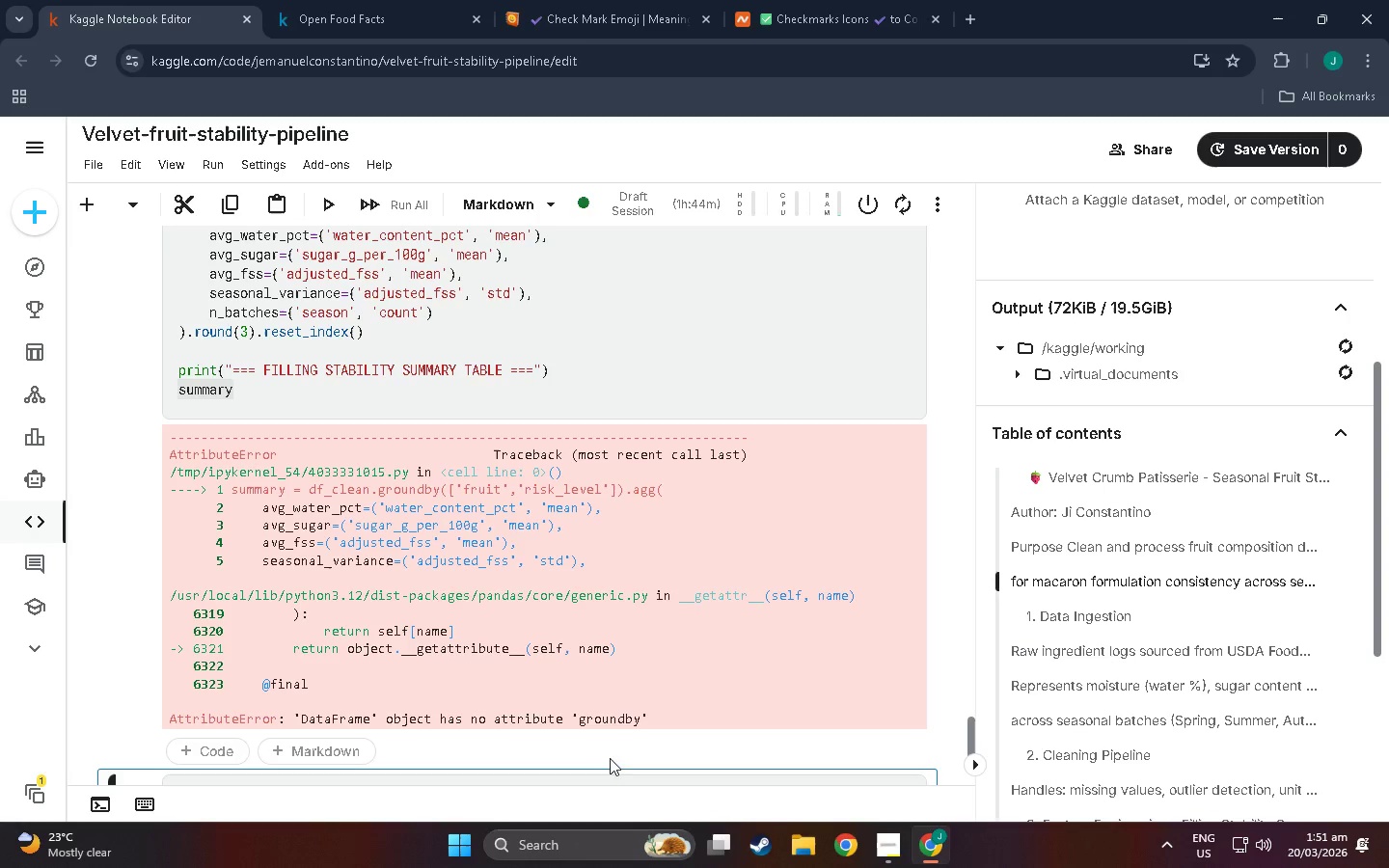 
scroll: coordinate [450, 452], scroll_direction: up, amount: 4.0
 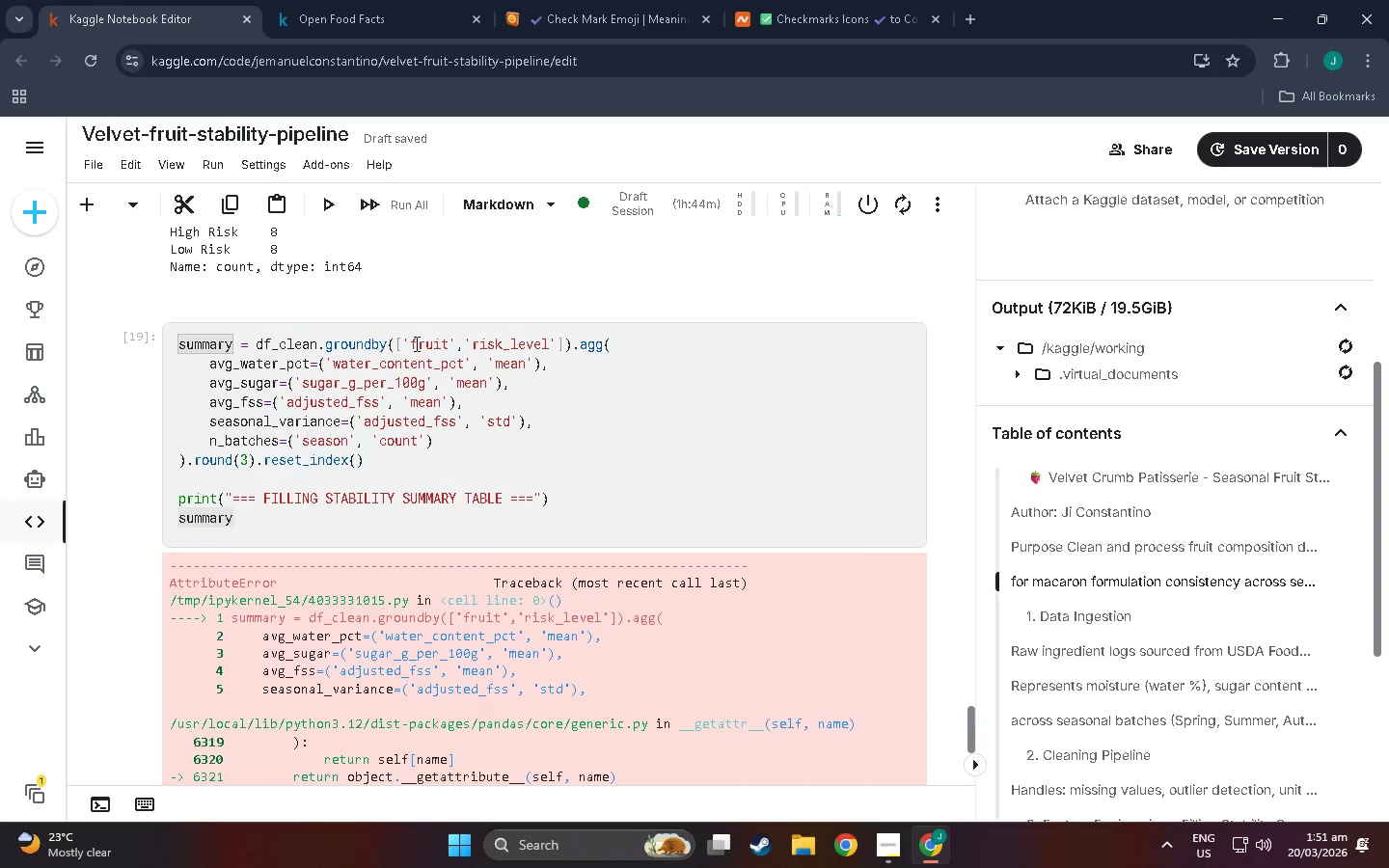 
scroll: coordinate [409, 534], scroll_direction: down, amount: 3.0
 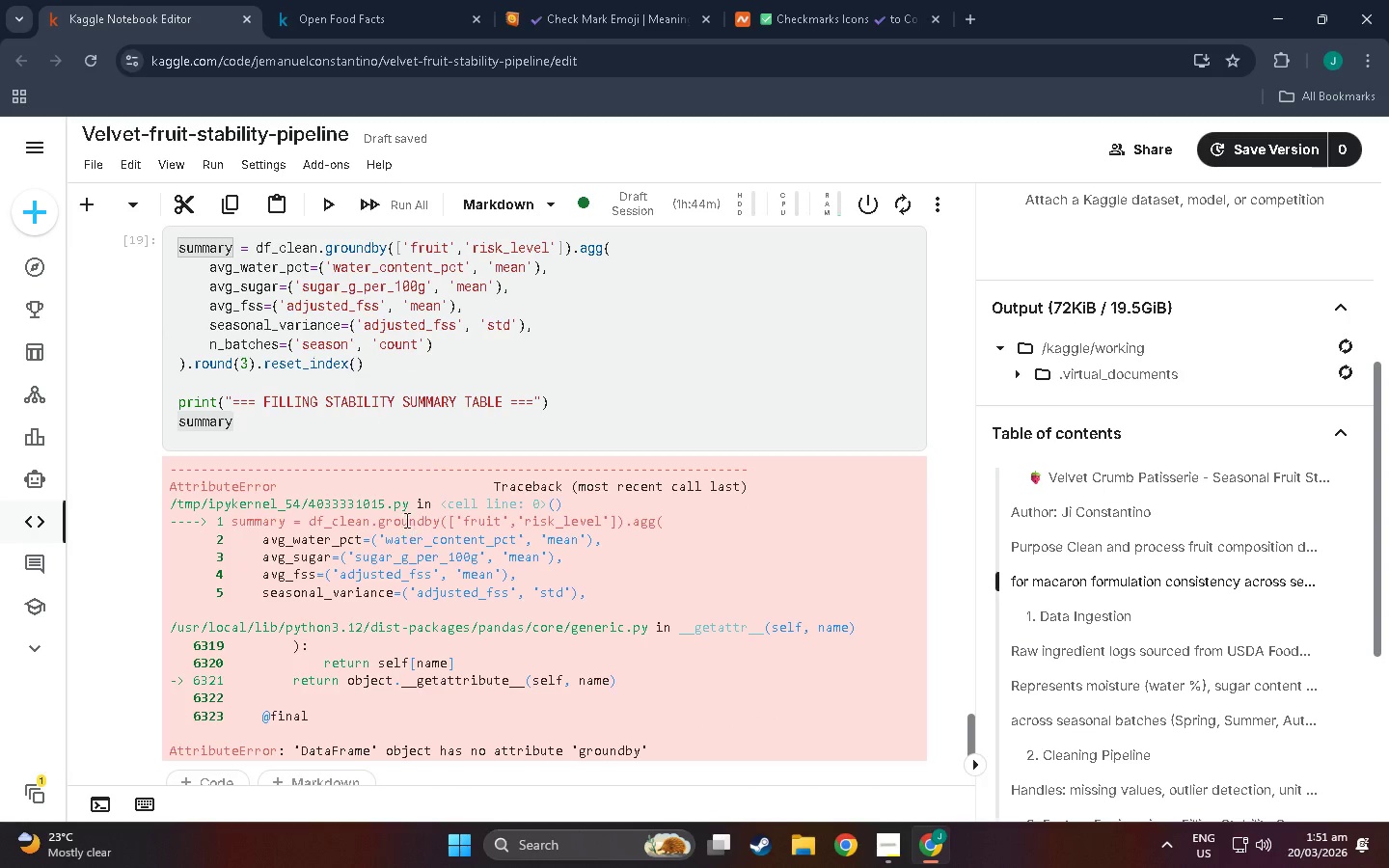 
scroll: coordinate [375, 448], scroll_direction: up, amount: 2.0
 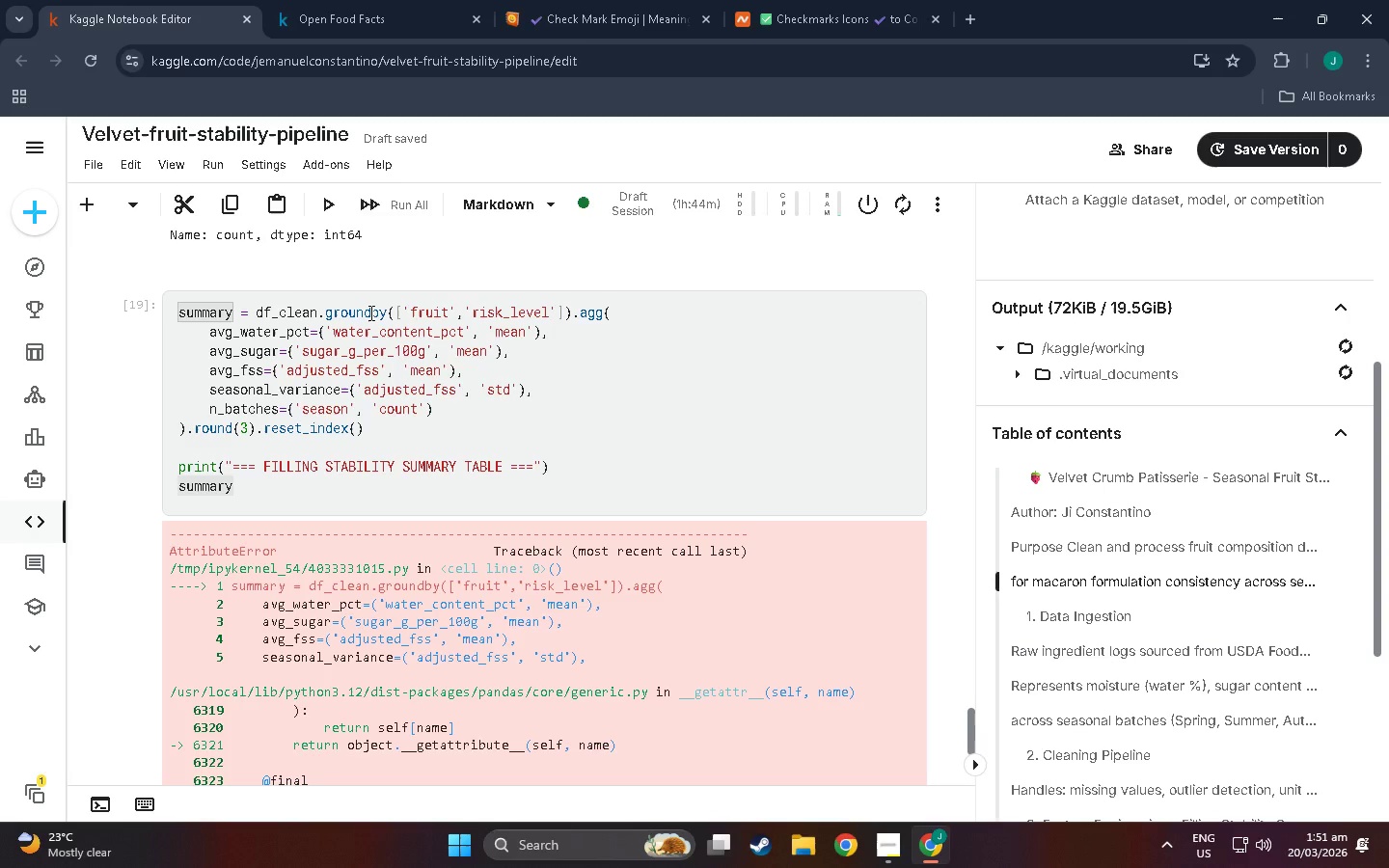 
double_click([369, 312])
 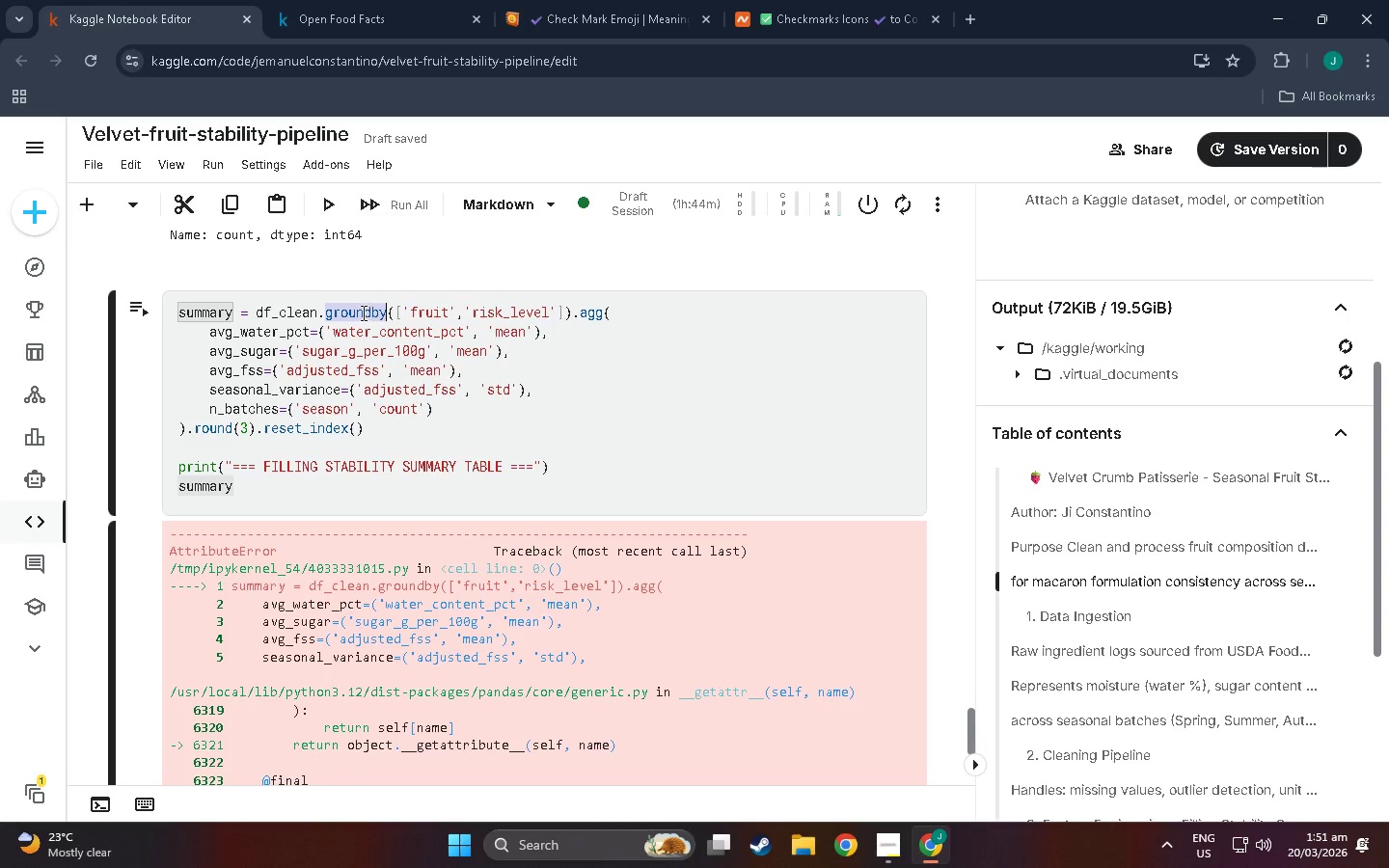 
left_click([362, 312])
 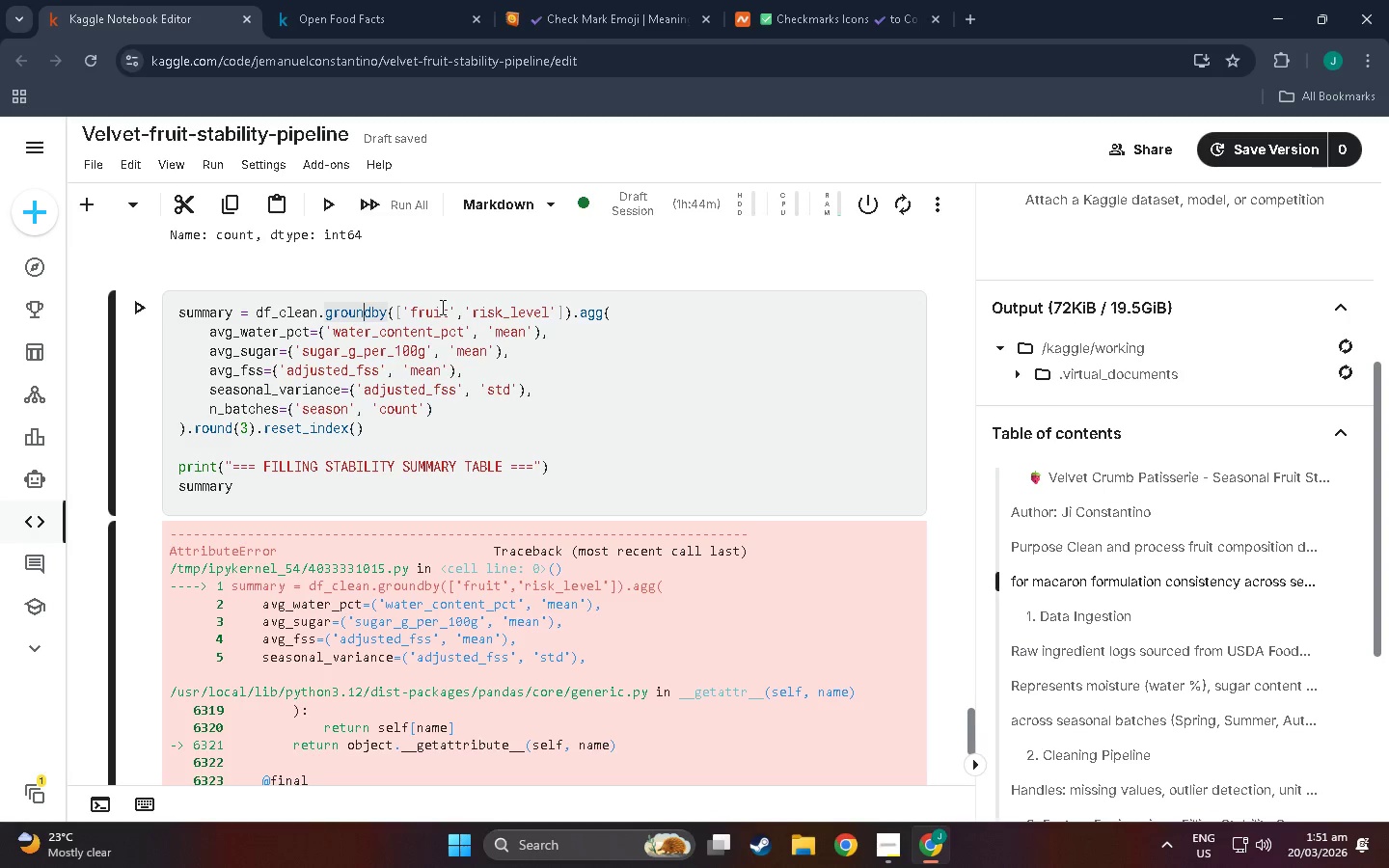 
key(Backspace)
 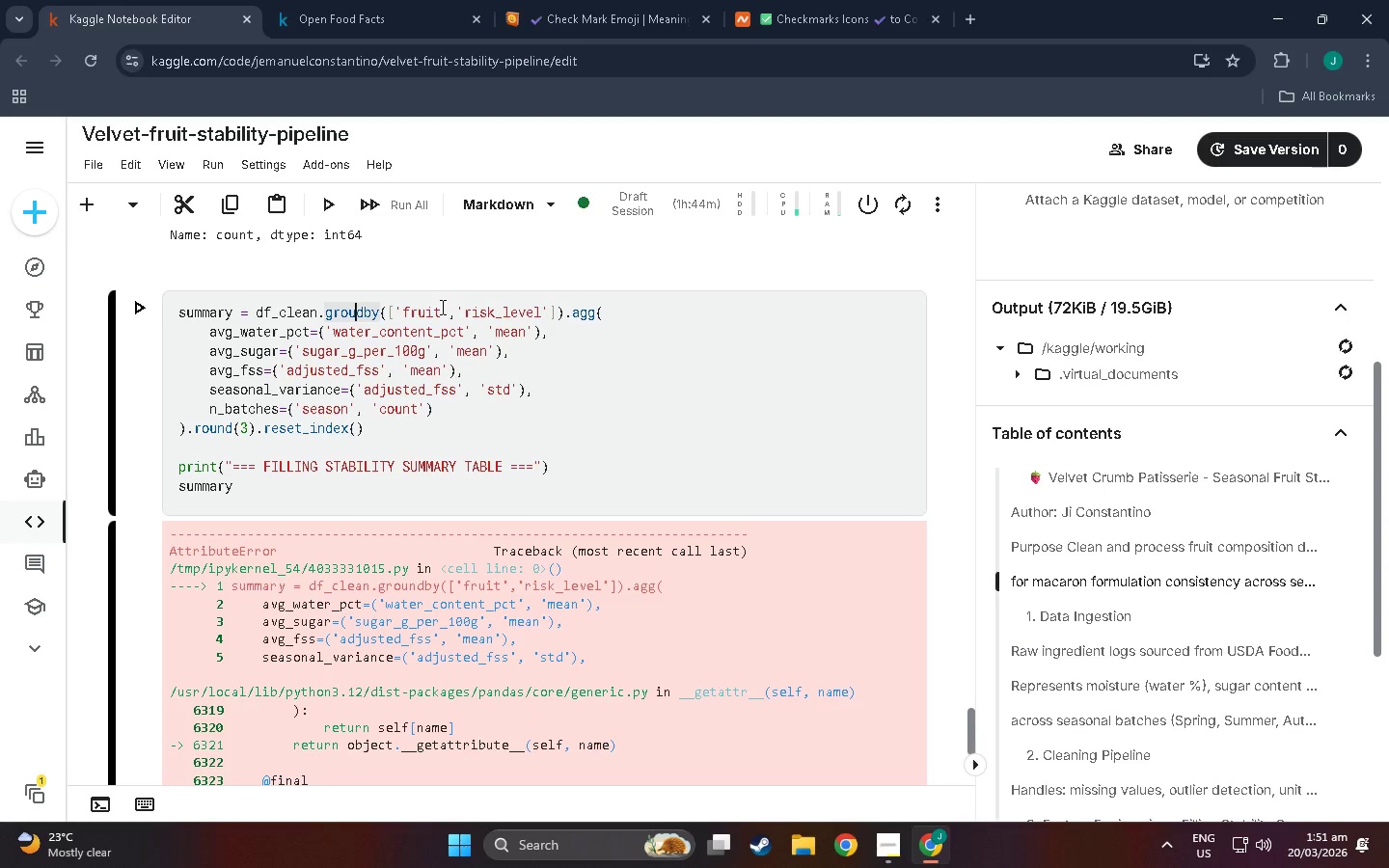 
key(ArrowRight)
 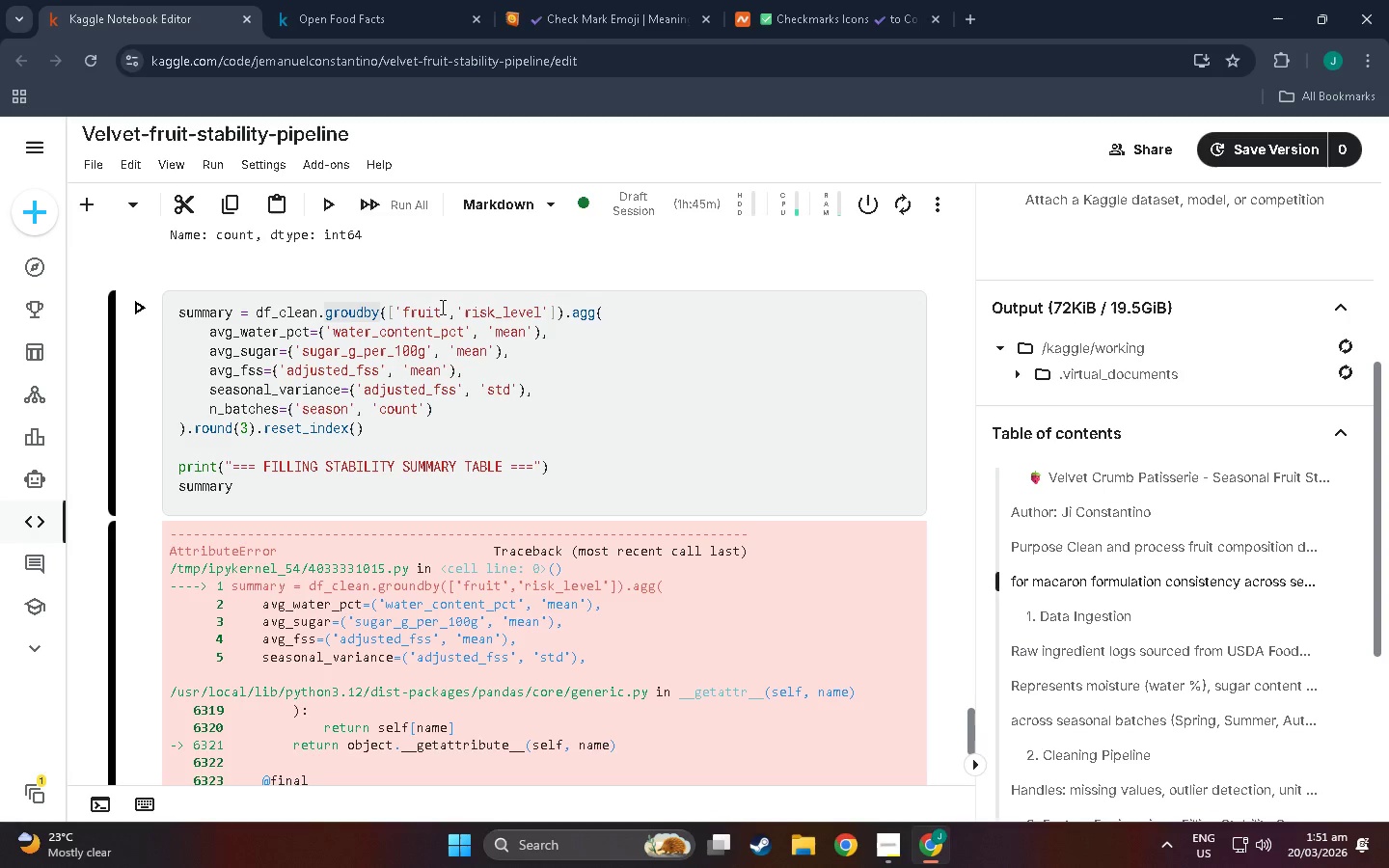 
key(Backspace)
 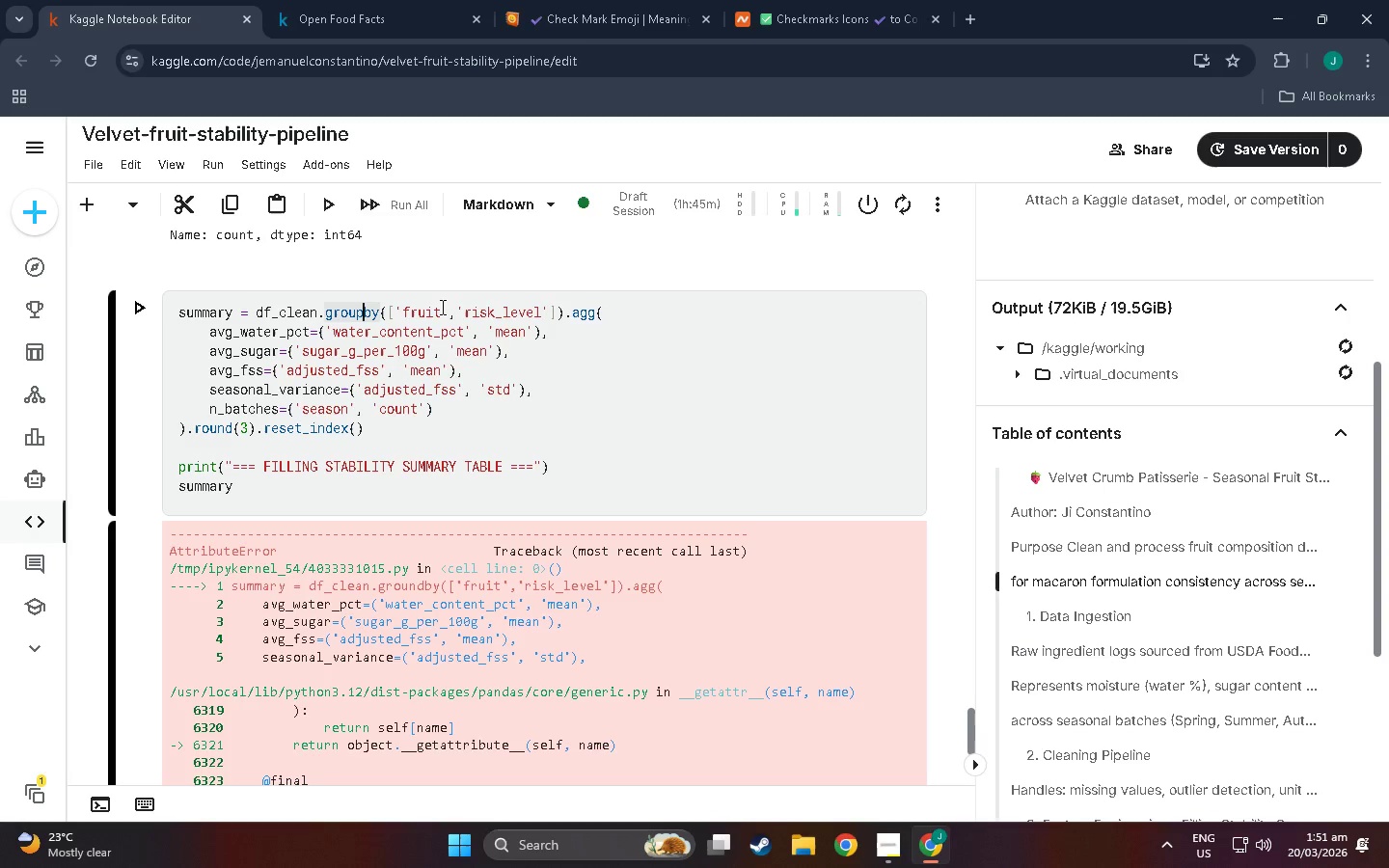 
key(P)
 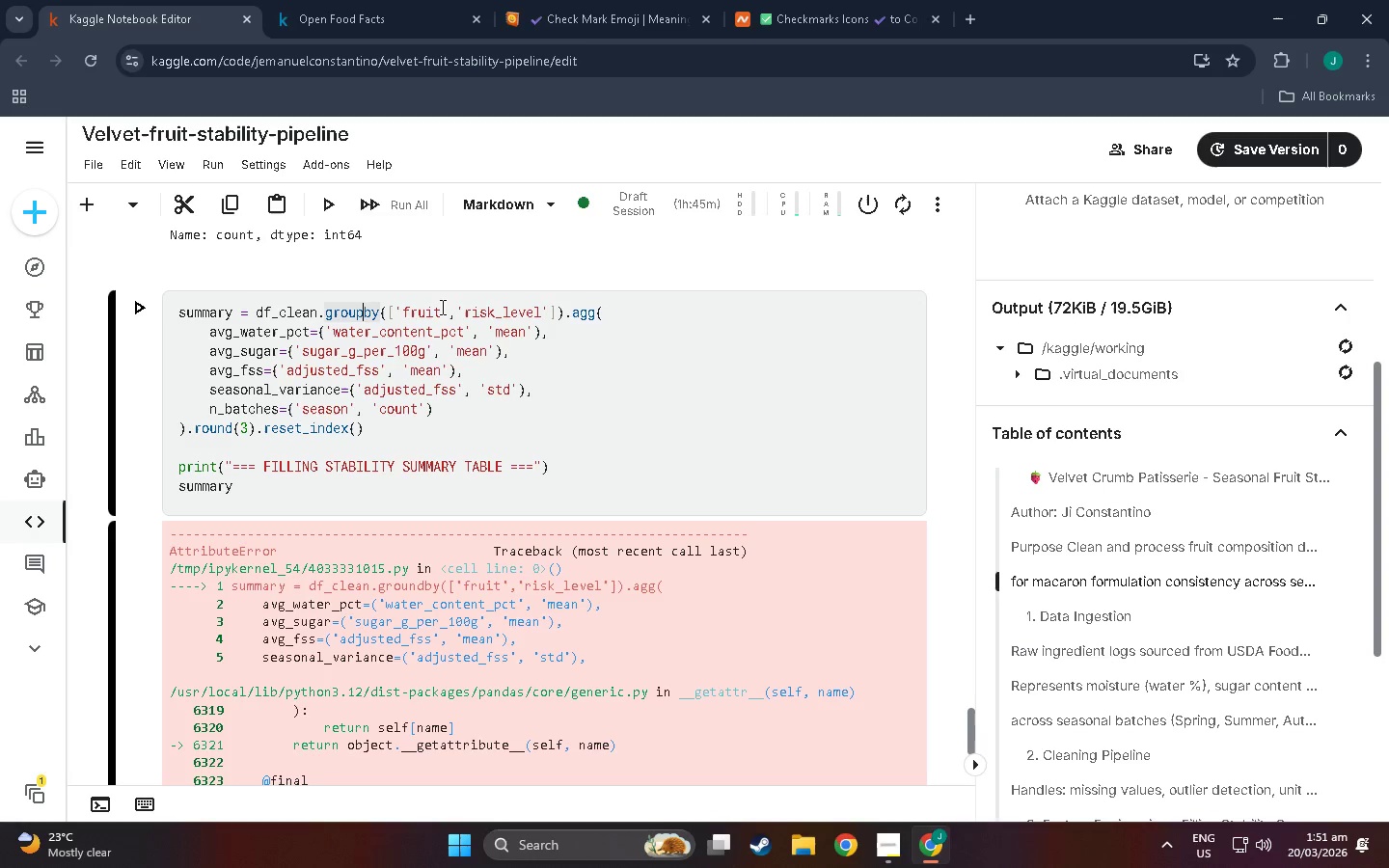 
key(Shift+Enter)
 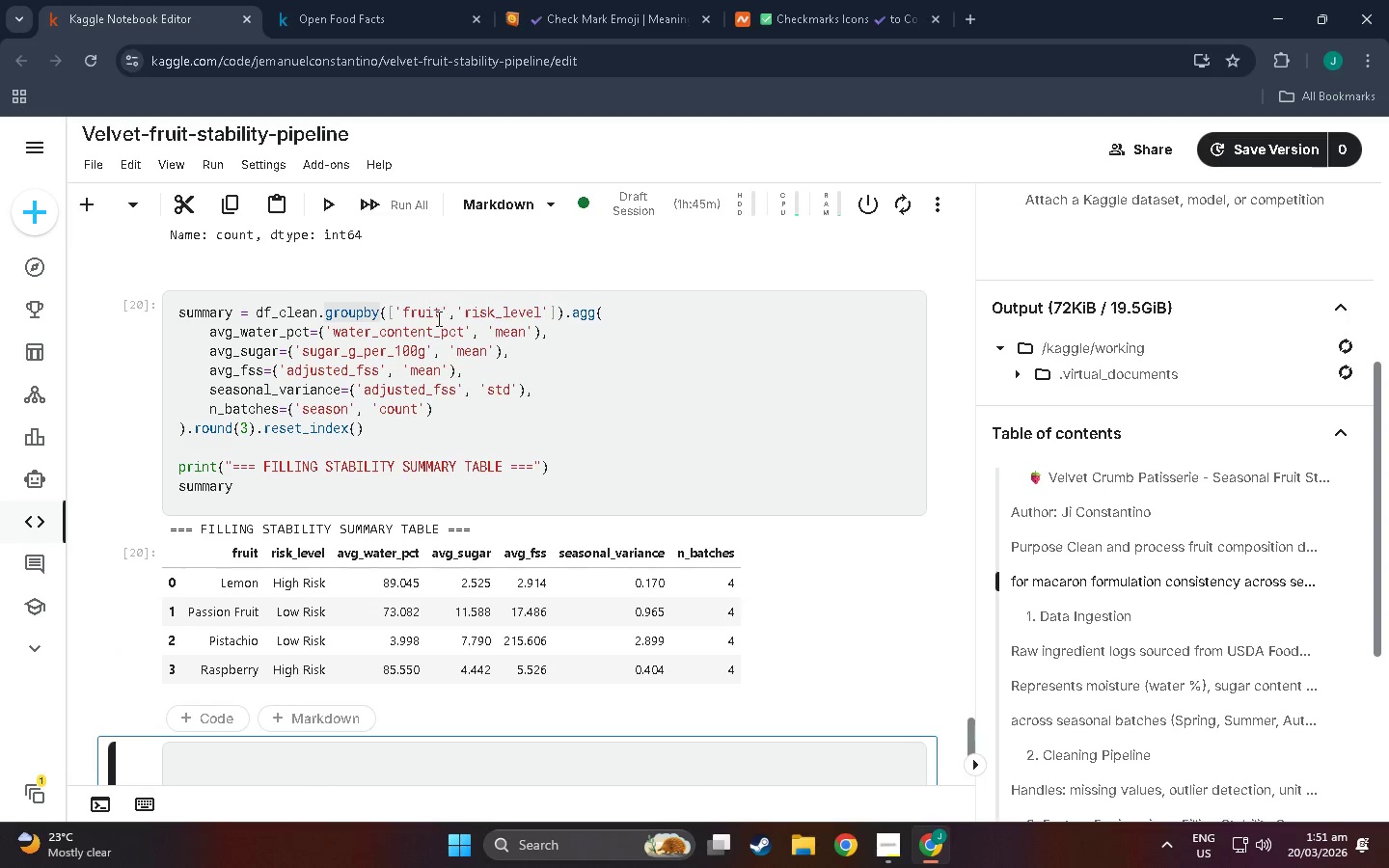 
scroll: coordinate [442, 382], scroll_direction: down, amount: 5.0
 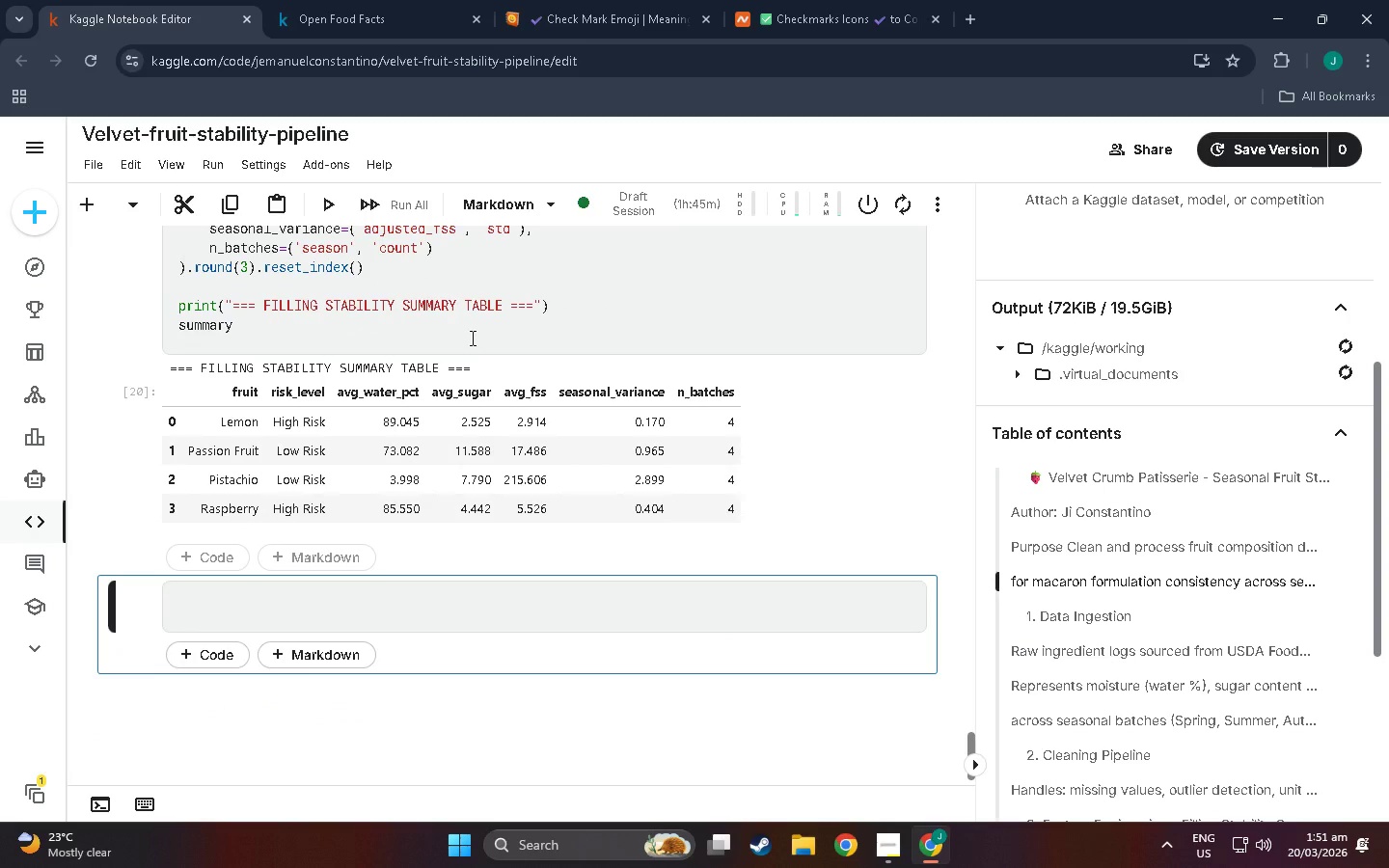 
scroll: coordinate [471, 403], scroll_direction: up, amount: 4.0
 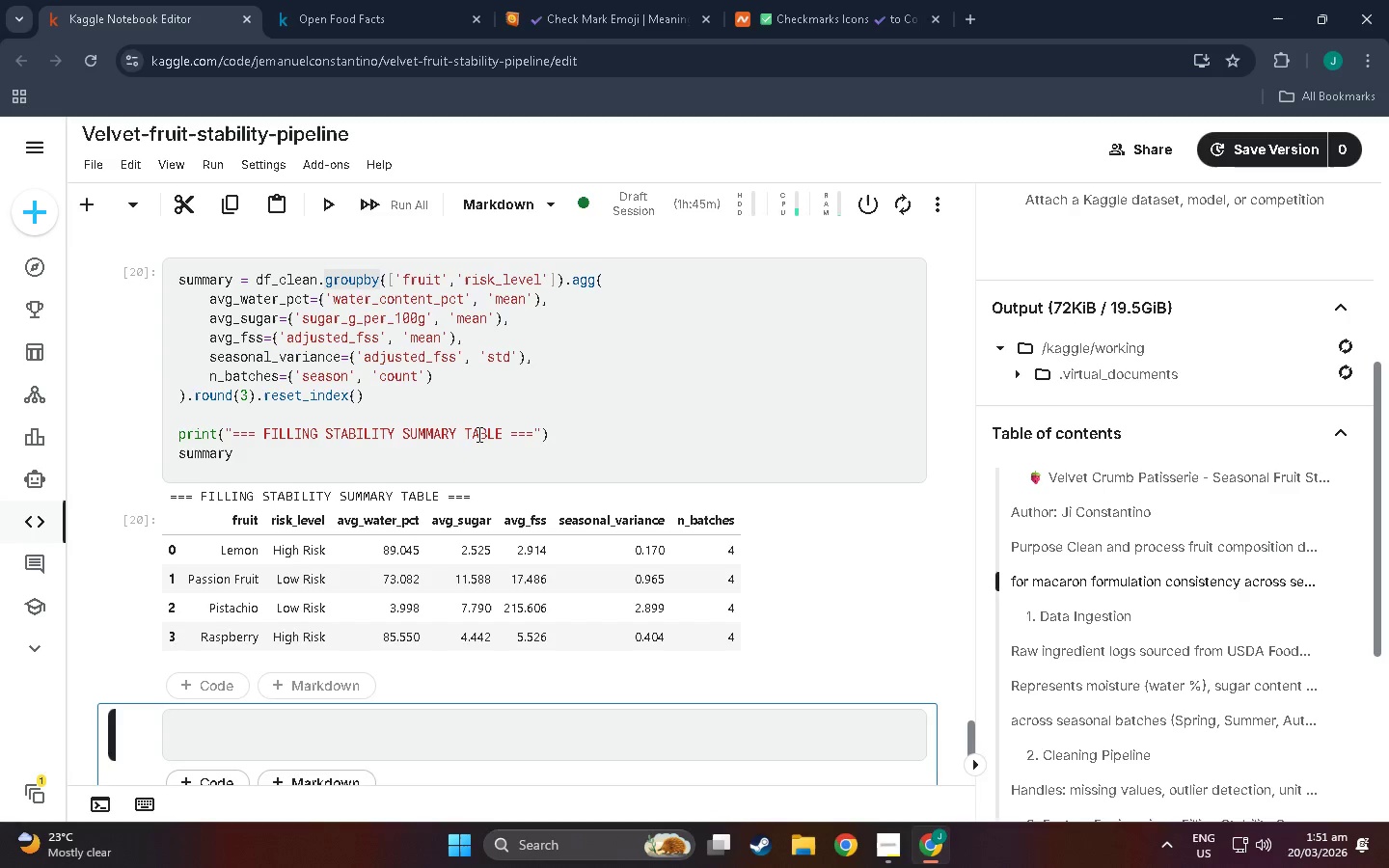 
scroll: coordinate [471, 501], scroll_direction: down, amount: 6.0
 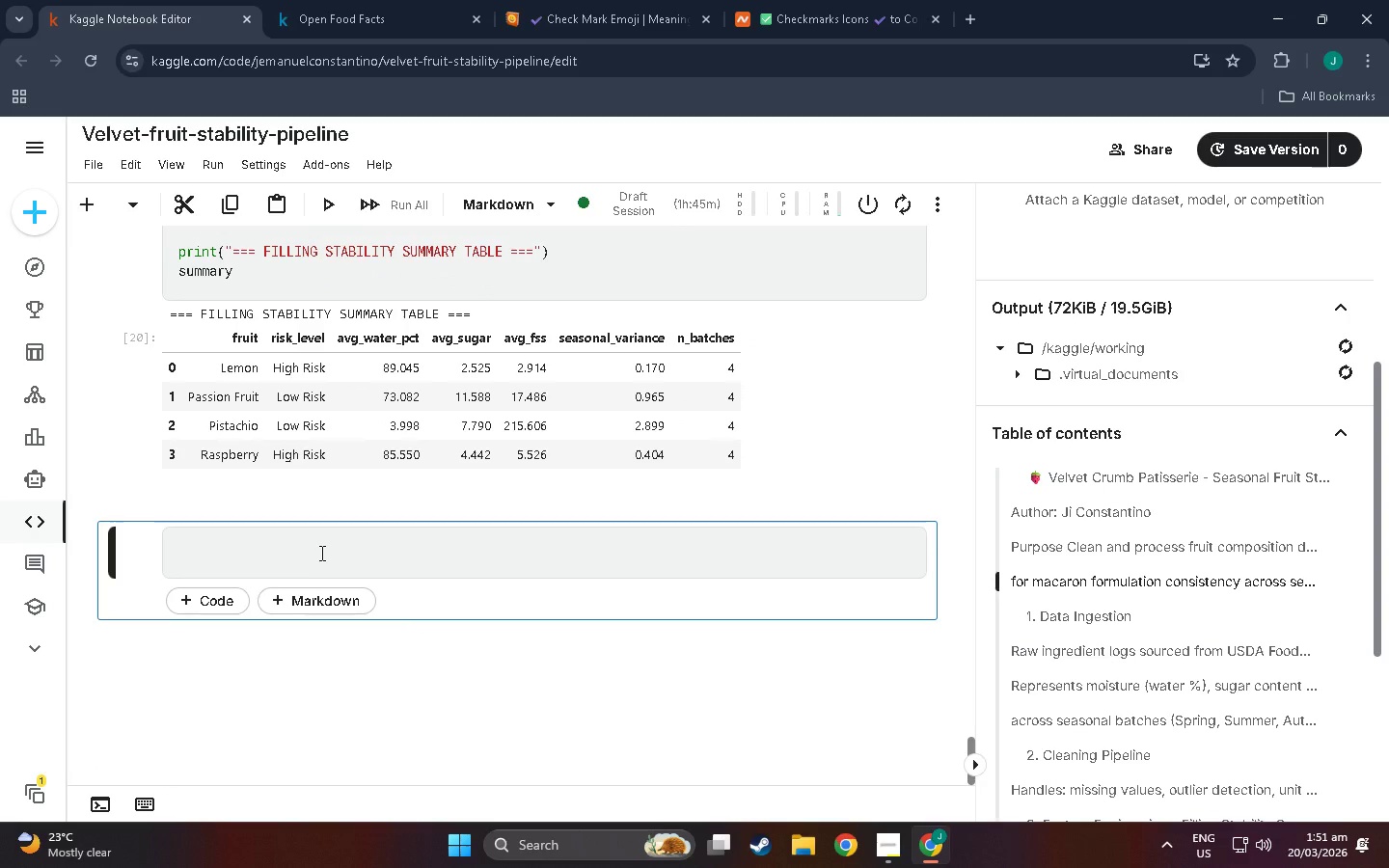 
left_click([320, 553])
 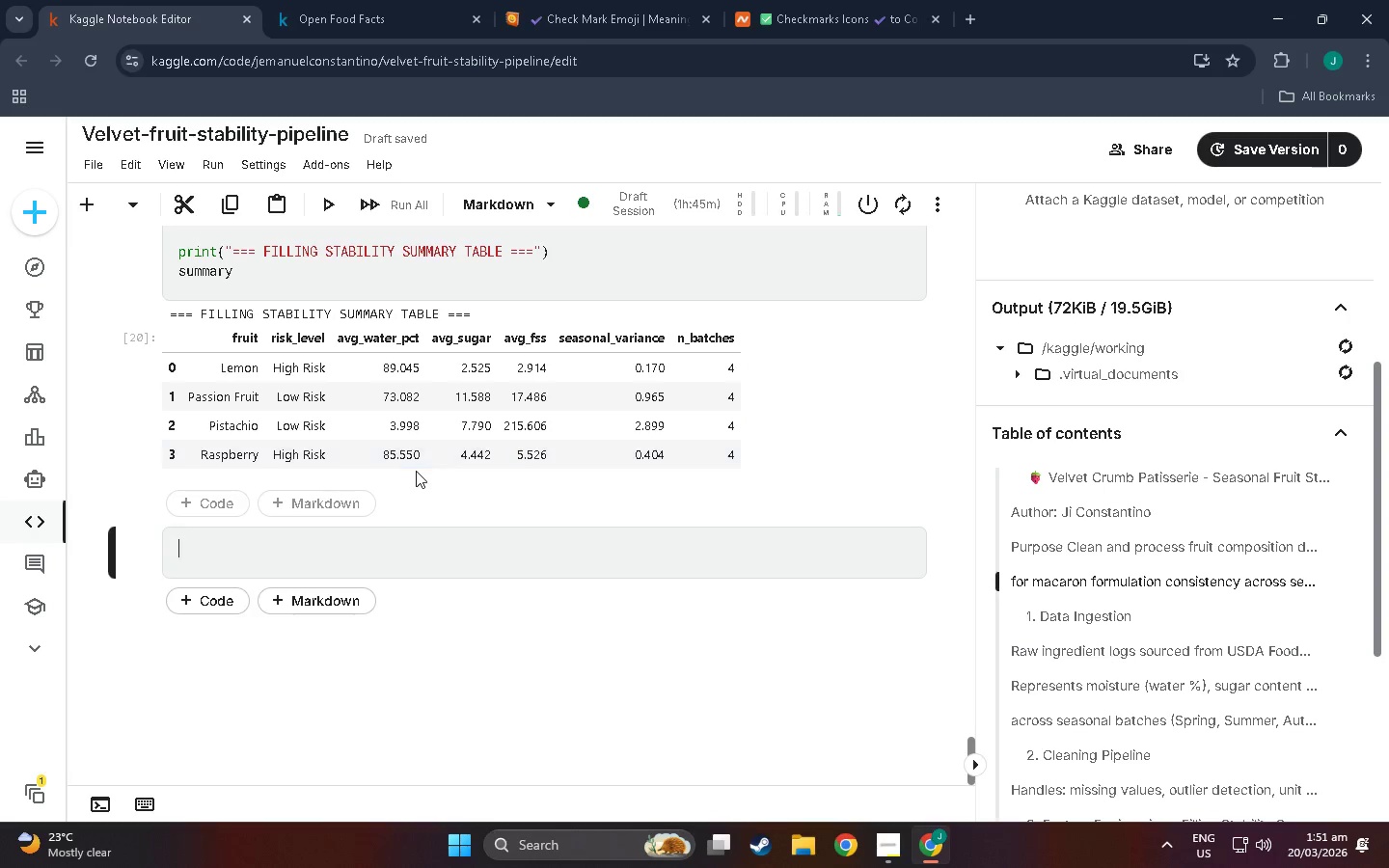 
wait(22.39)
 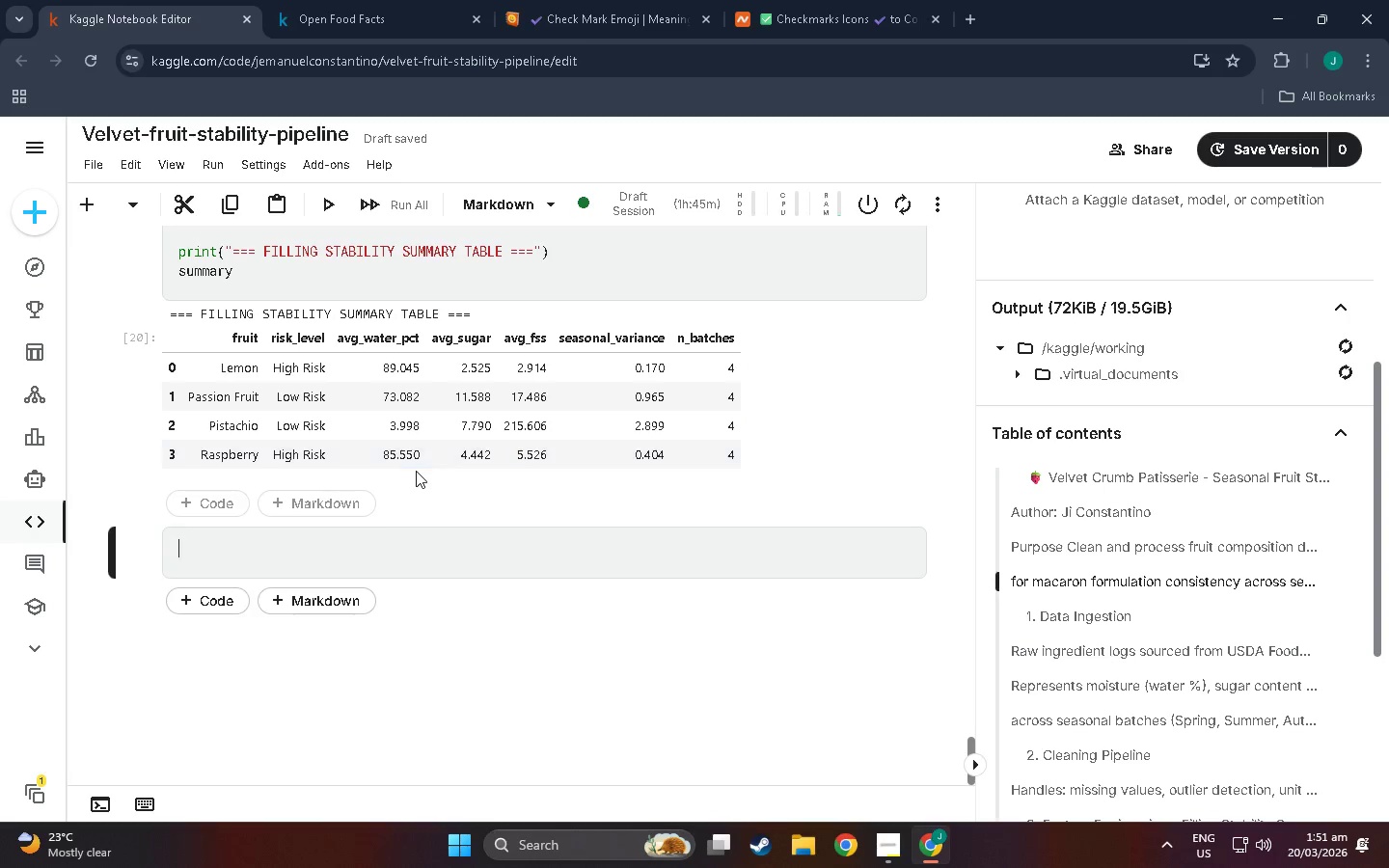 
scroll: coordinate [503, 486], scroll_direction: up, amount: 5.0
 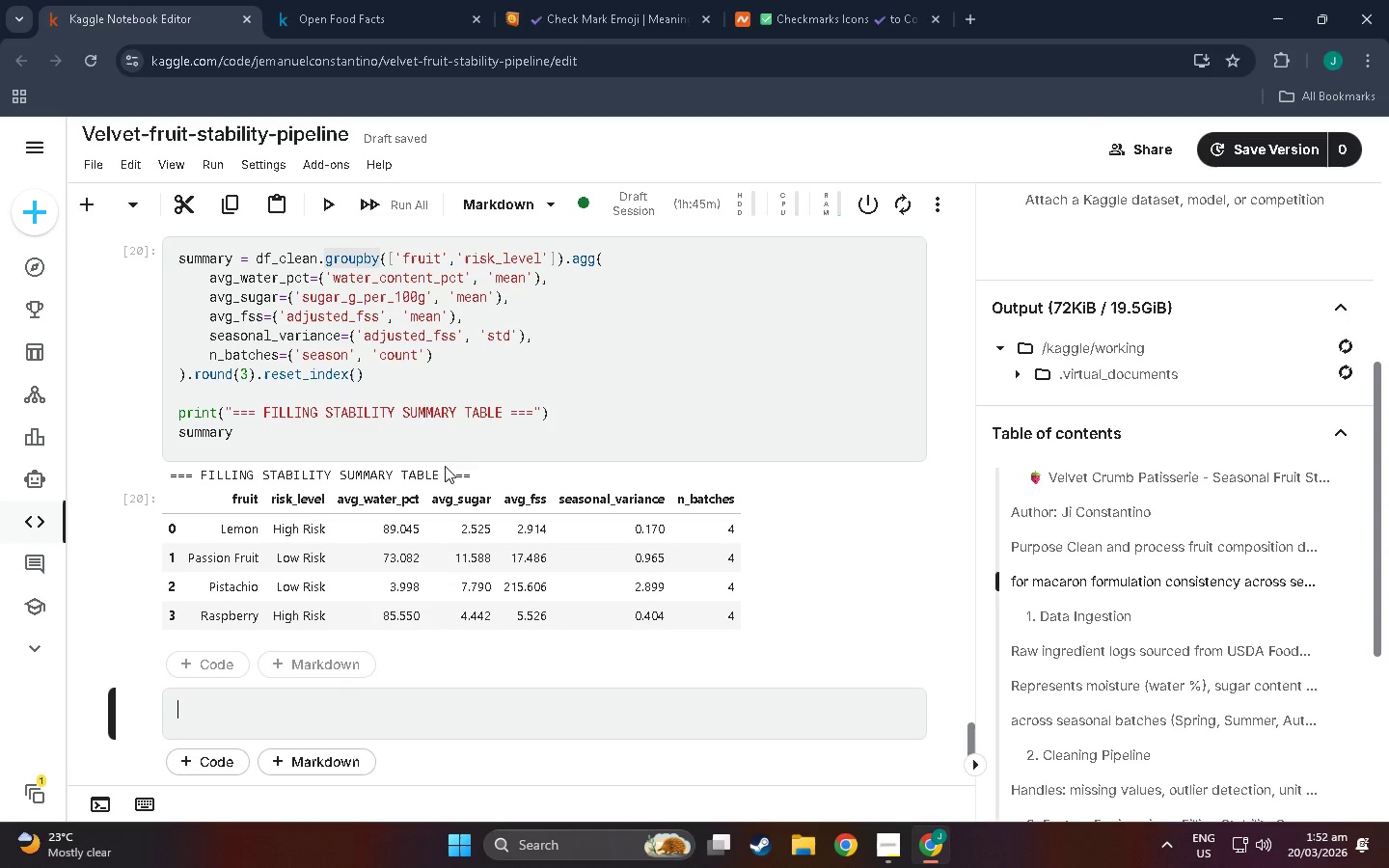 
wait(10.74)
 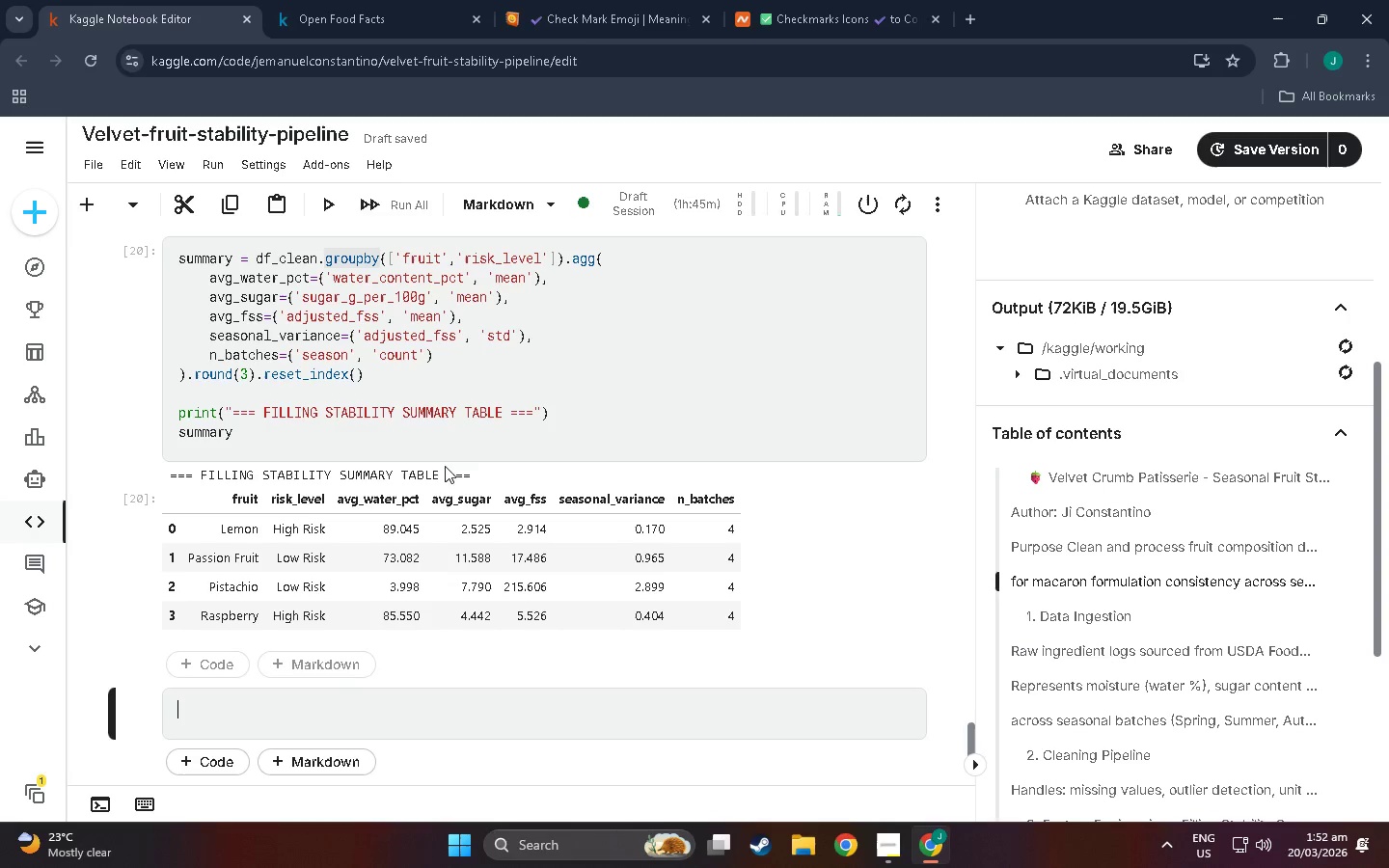 
left_click([320, 703])
 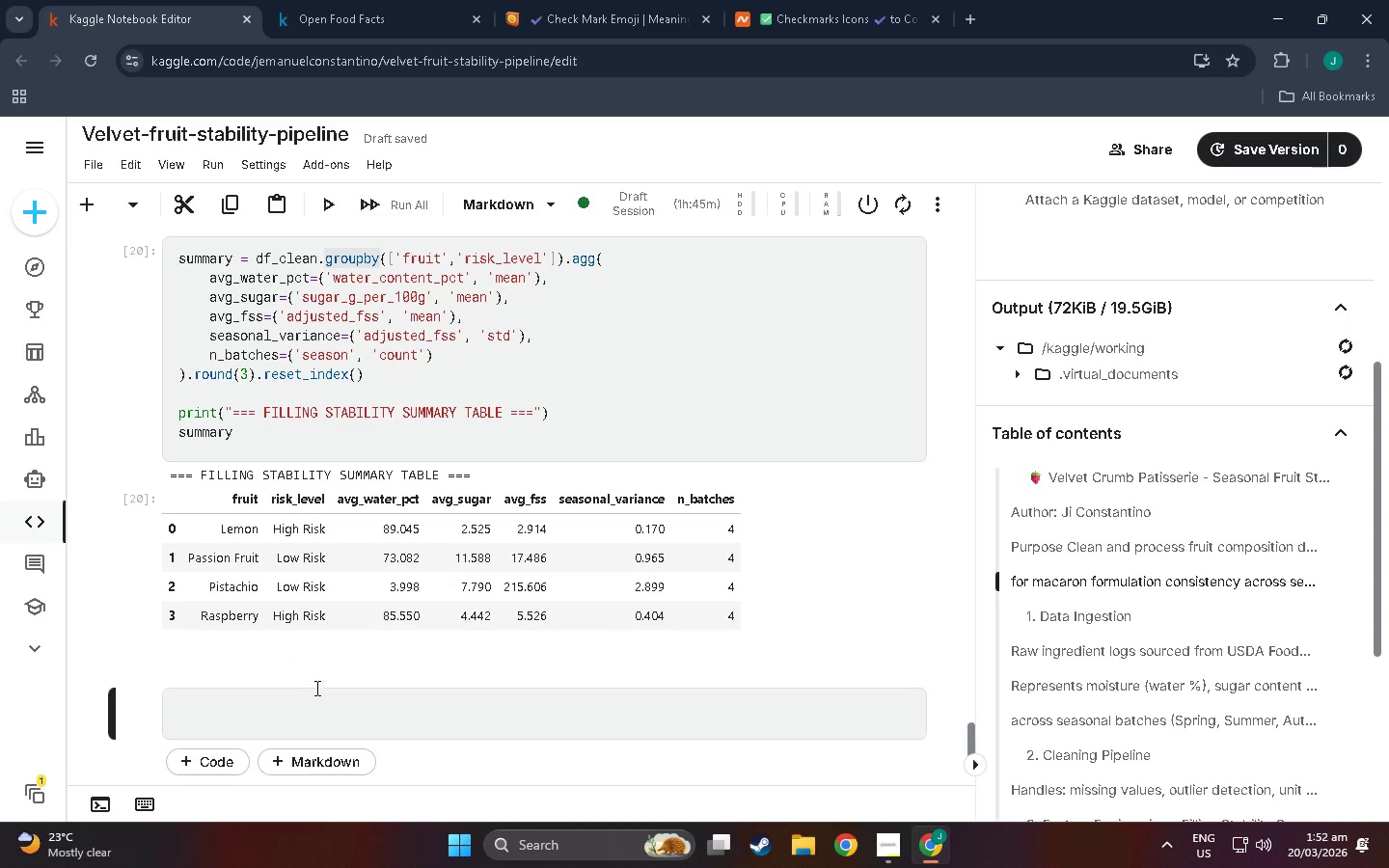 
scroll: coordinate [218, 729], scroll_direction: down, amount: 2.0
 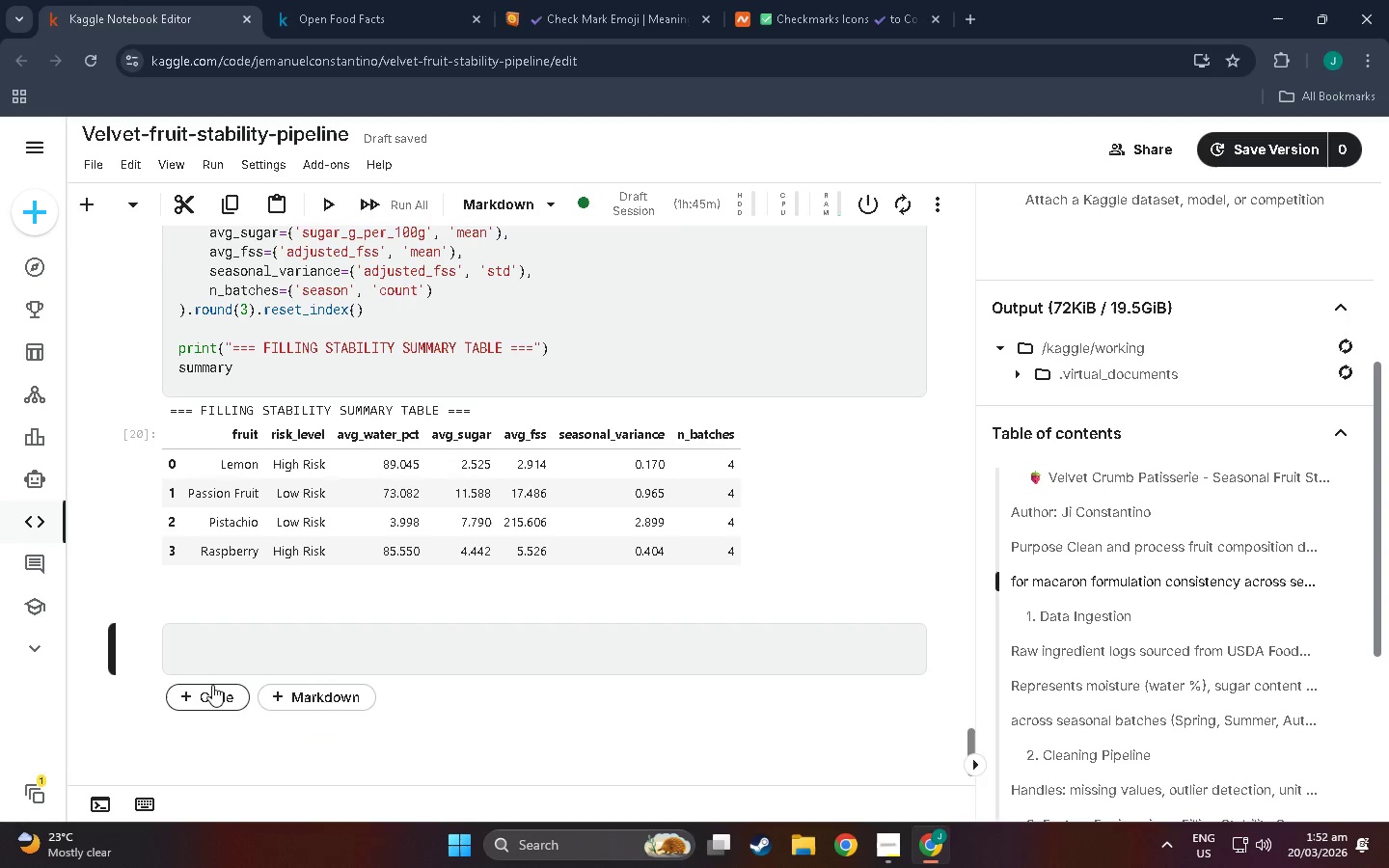 
left_click([212, 685])
 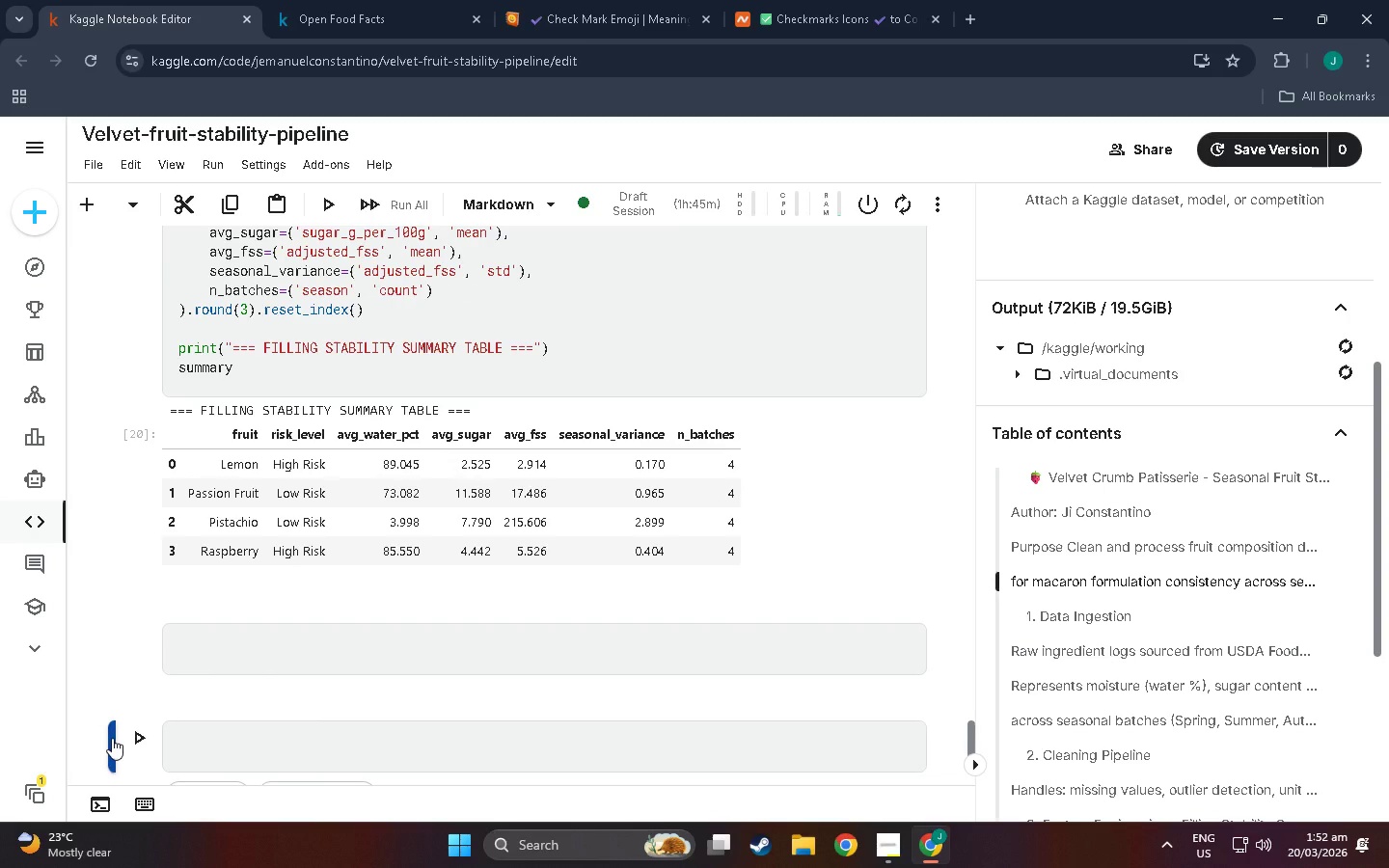 
left_click_drag(start_coordinate=[112, 738], to_coordinate=[193, 617])
 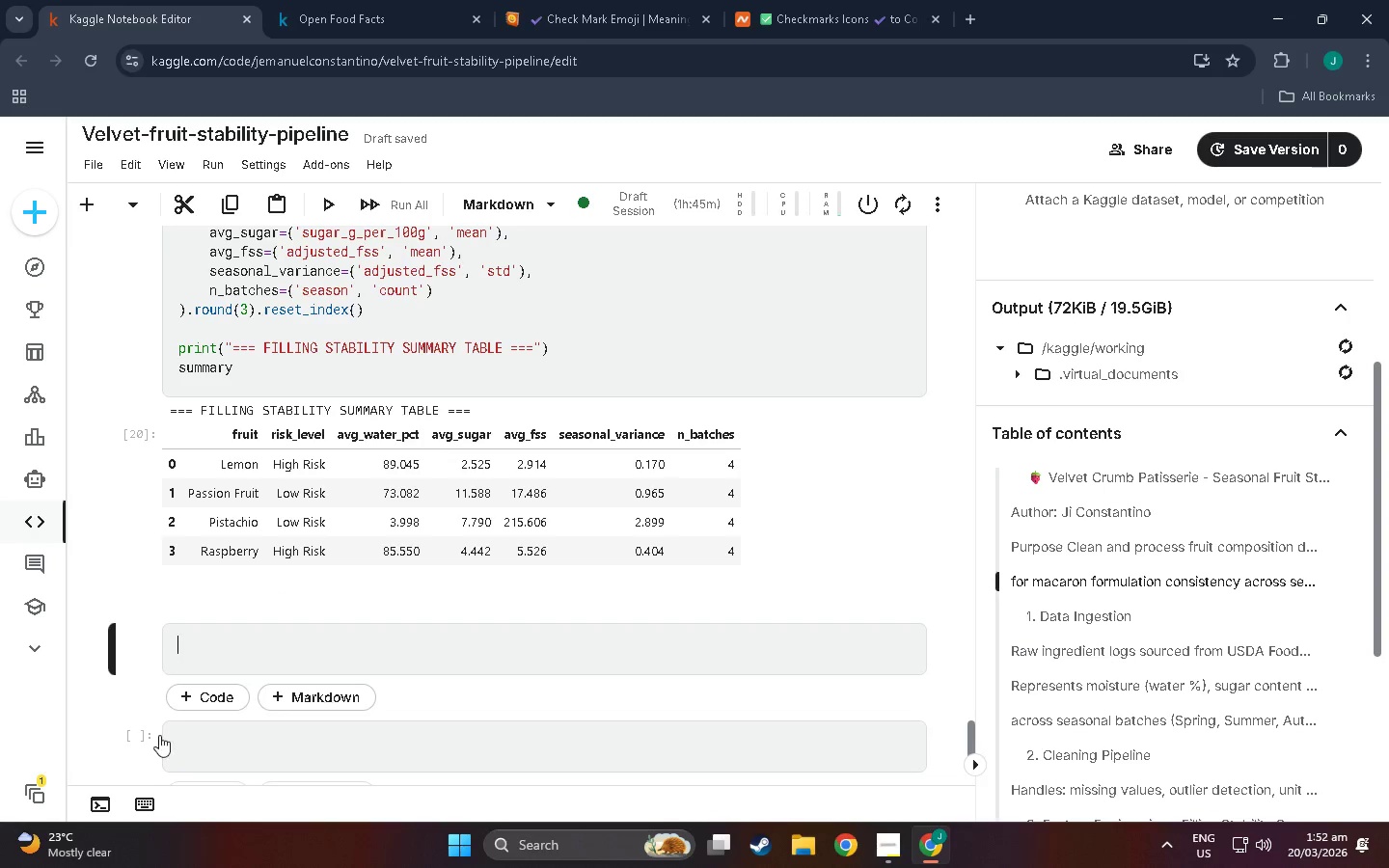 
left_click_drag(start_coordinate=[157, 734], to_coordinate=[162, 627])
 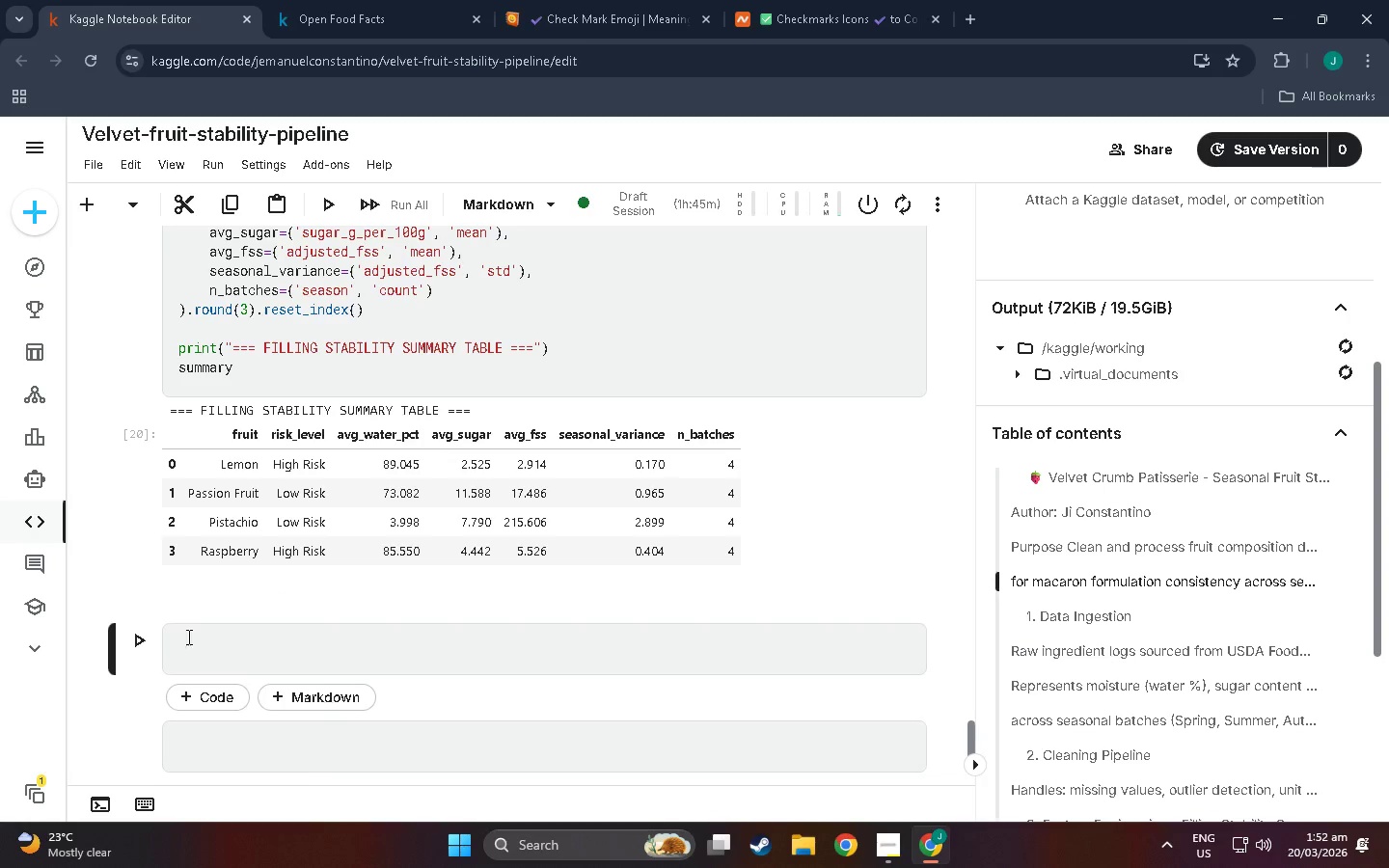 
left_click([231, 652])
 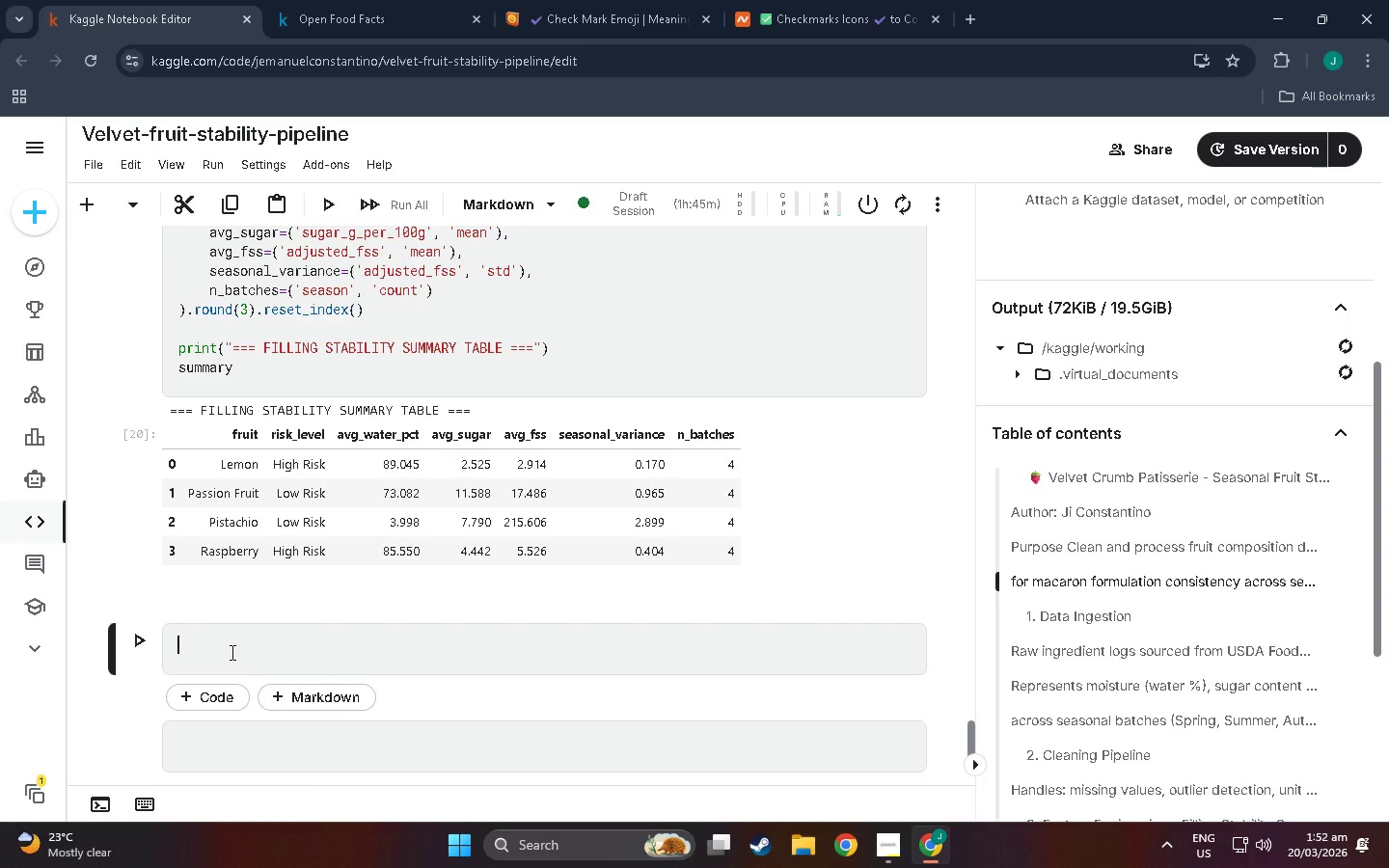 
type(# Visualization 1: )
key(Backspace)
type( Moiu)
key(Backspace)
key(Backspace)
type(isture Distribution)
 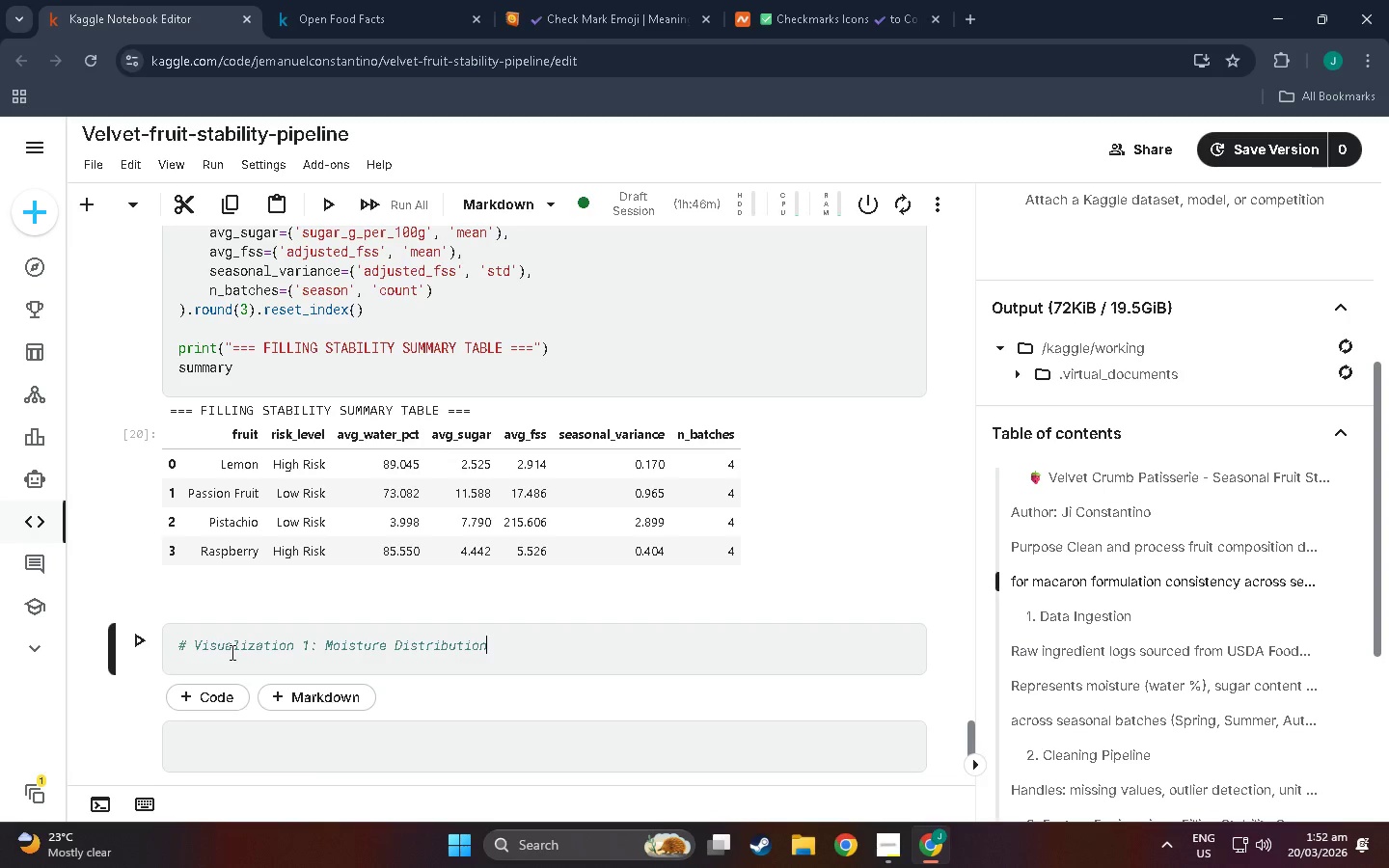 
key(Enter)
 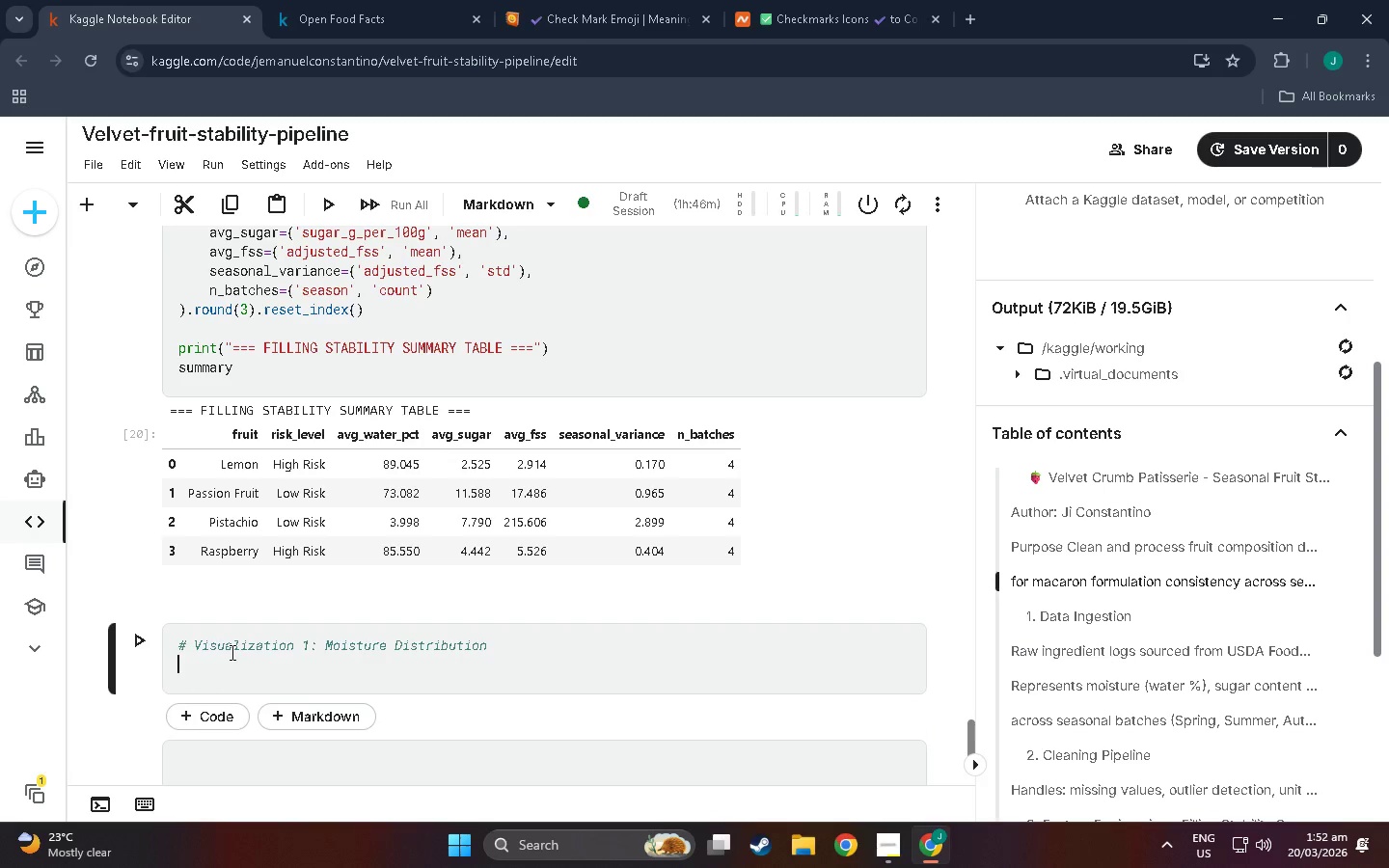 
type(figh)
key(Backspace)
type(, ax = plt.sub)
 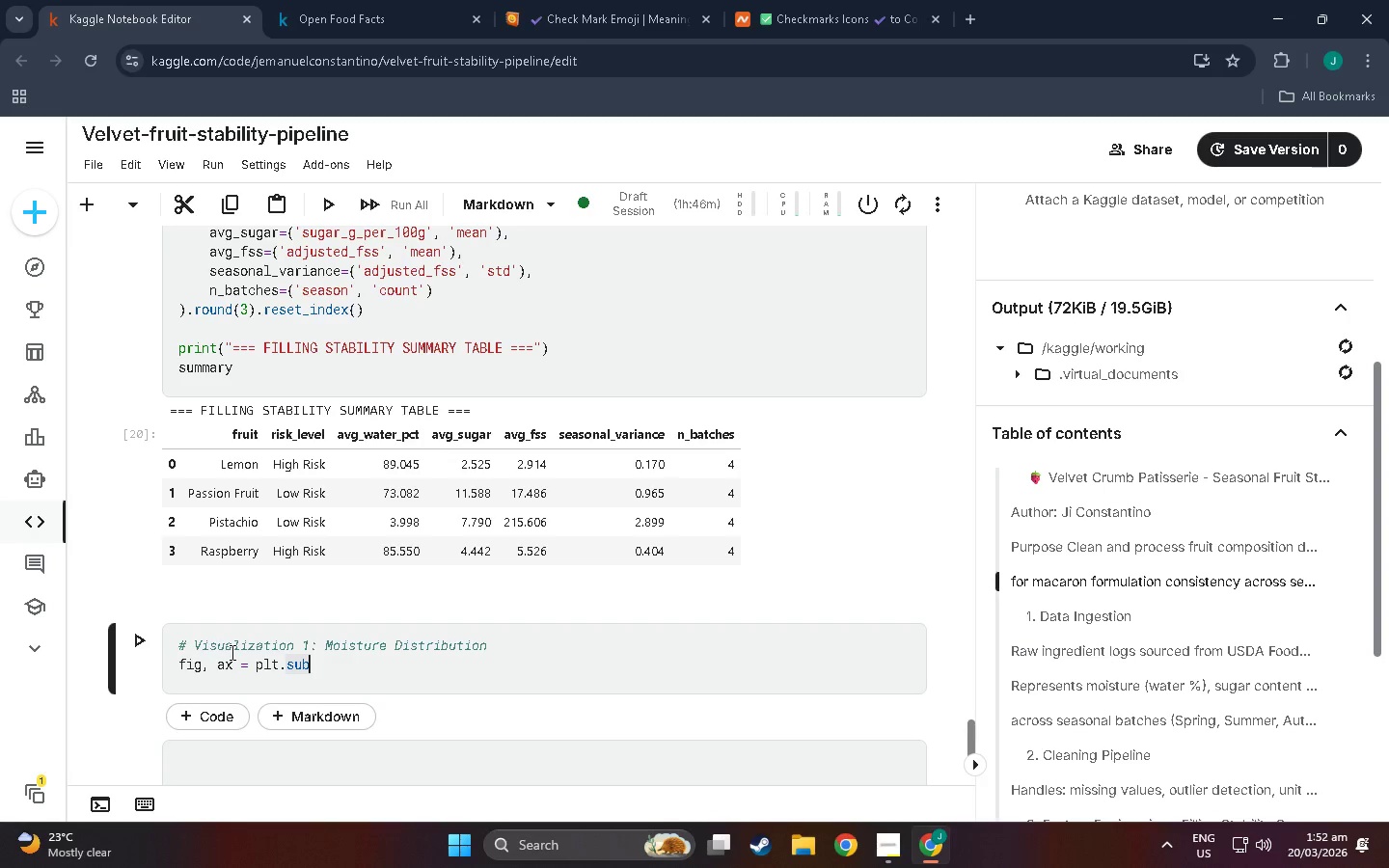 
type(plots(figsize=)
 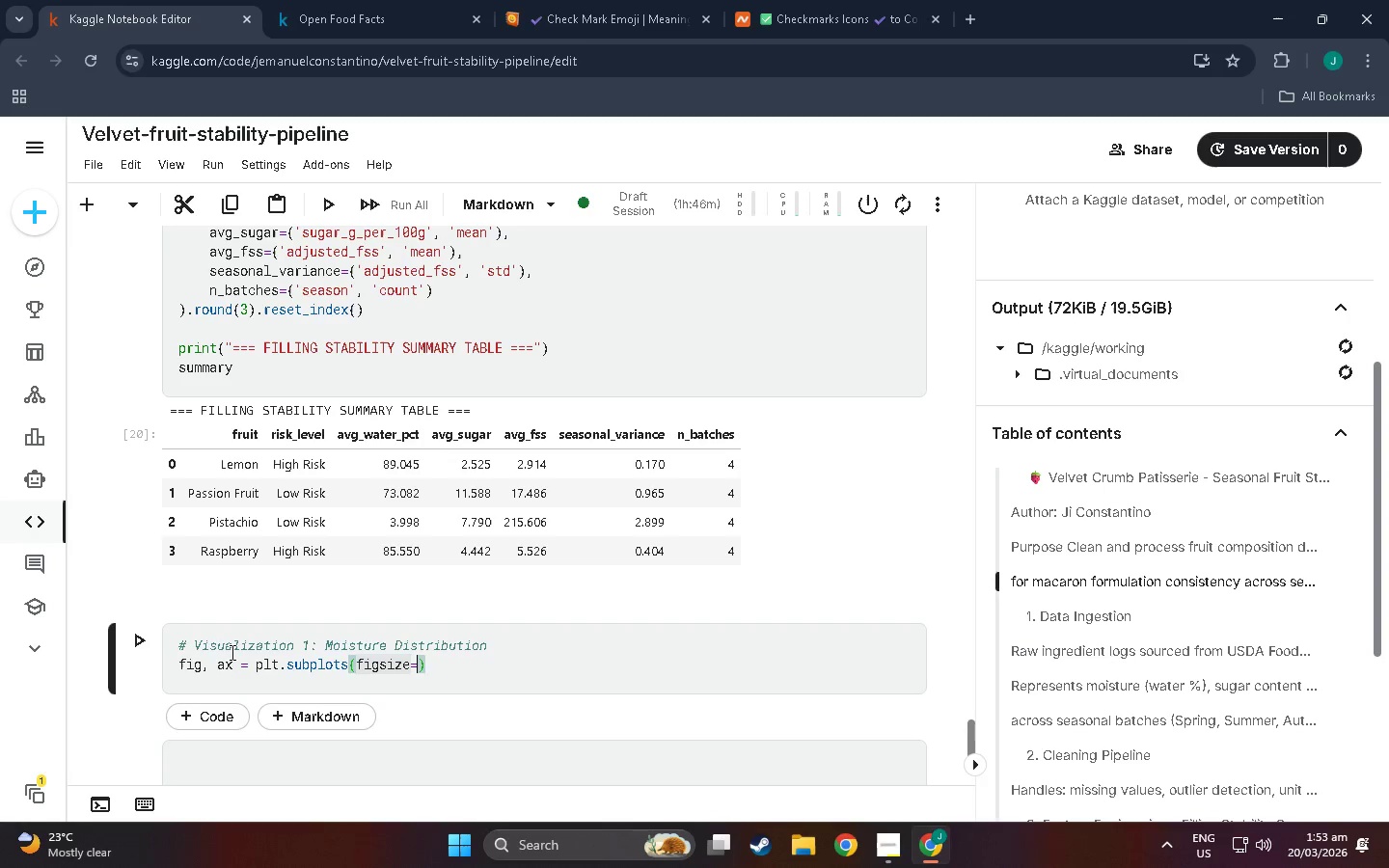 
type((10, 5)
 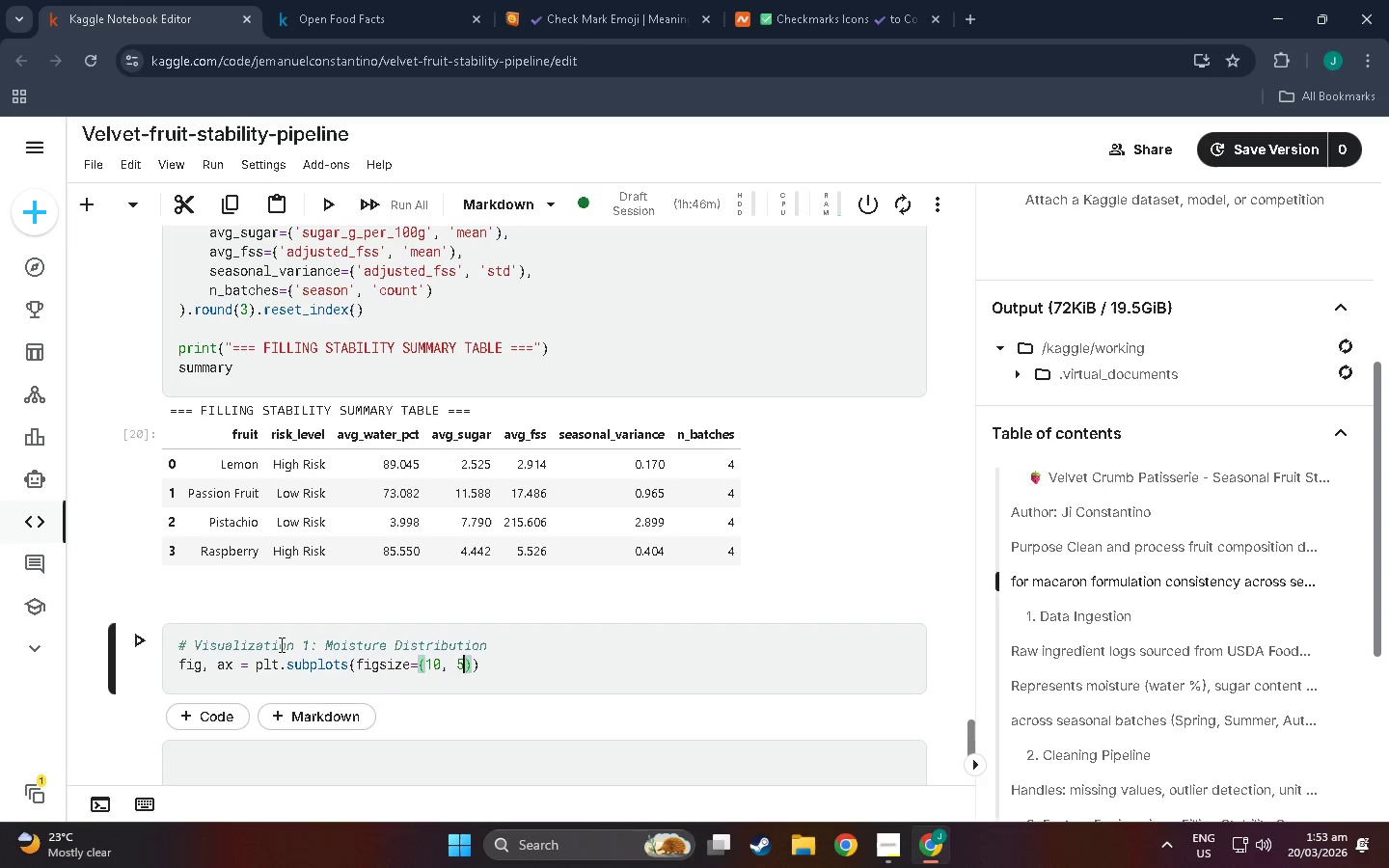 
left_click([504, 664])
 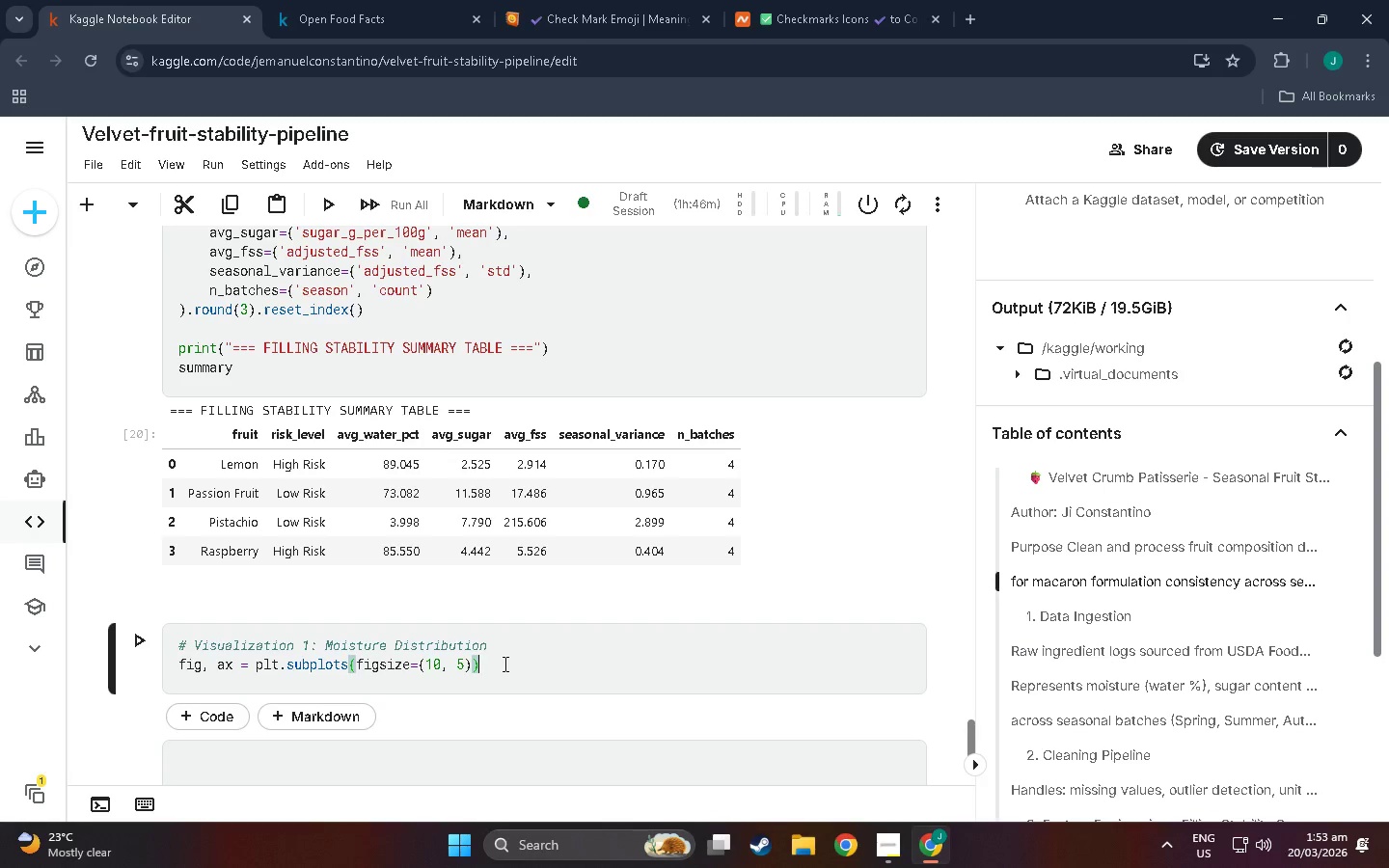 
key(Enter)
 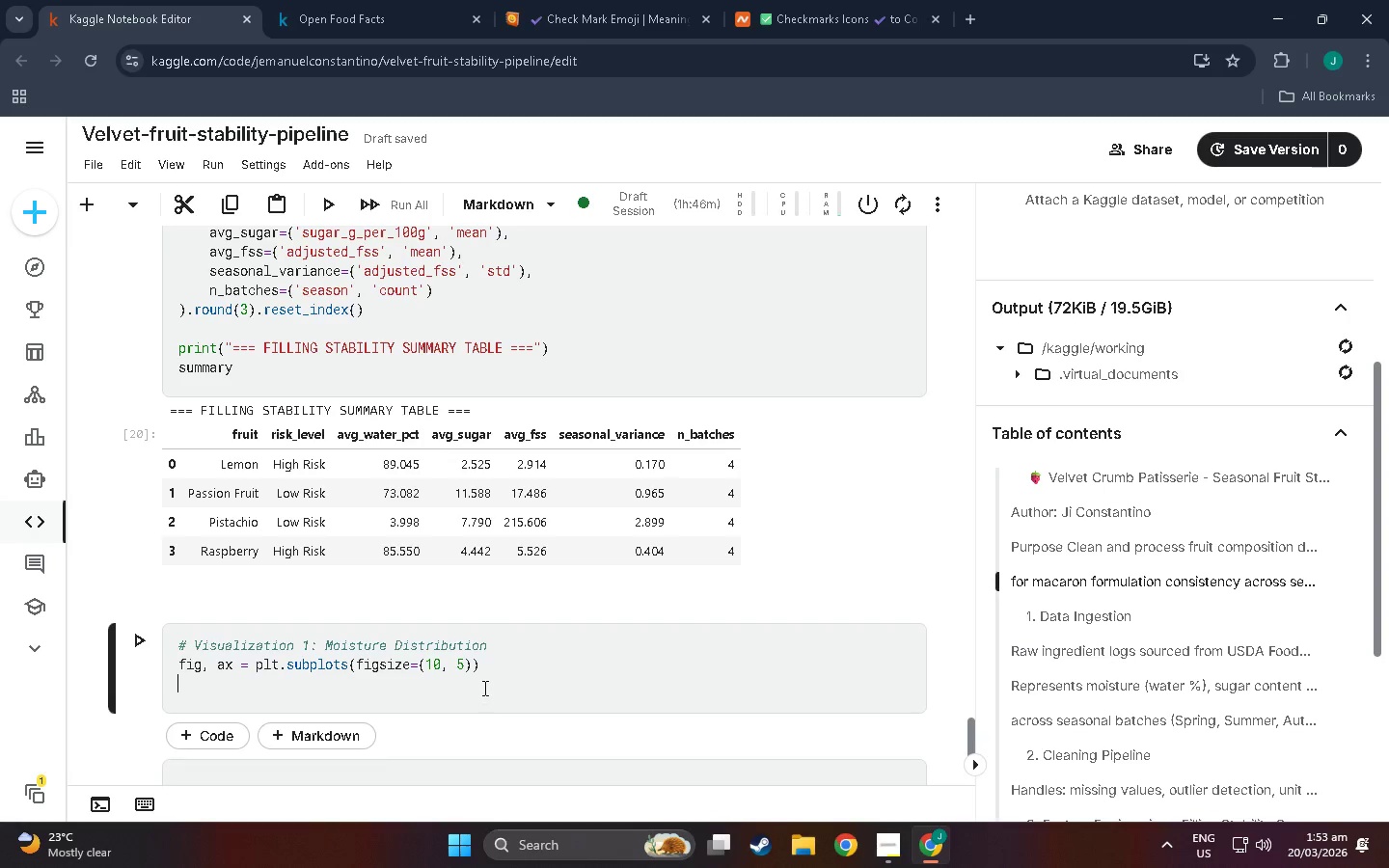 
type(colors = {r)
key(Backspace)
type('Raspberry)
 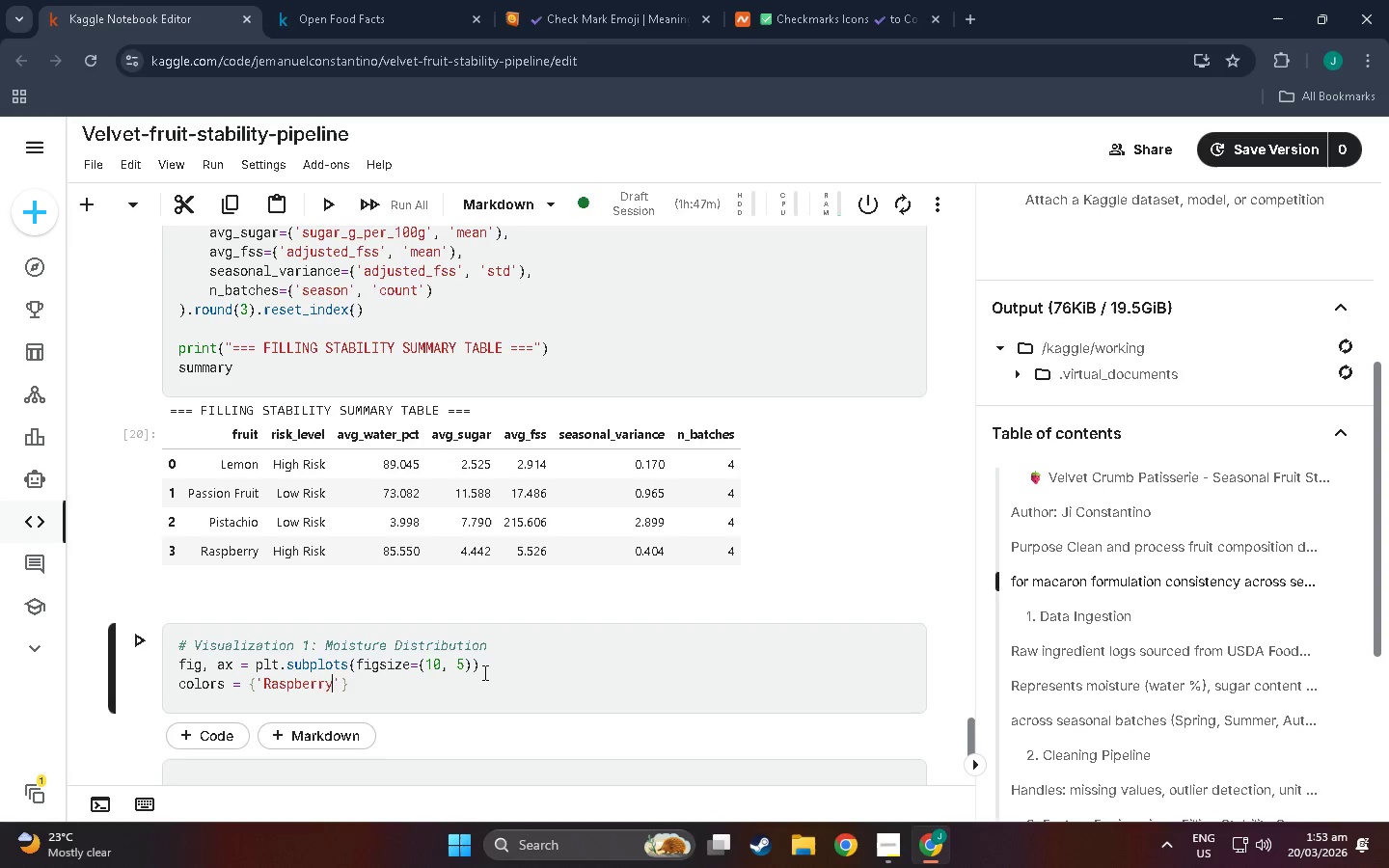 
key(ArrowRight)
 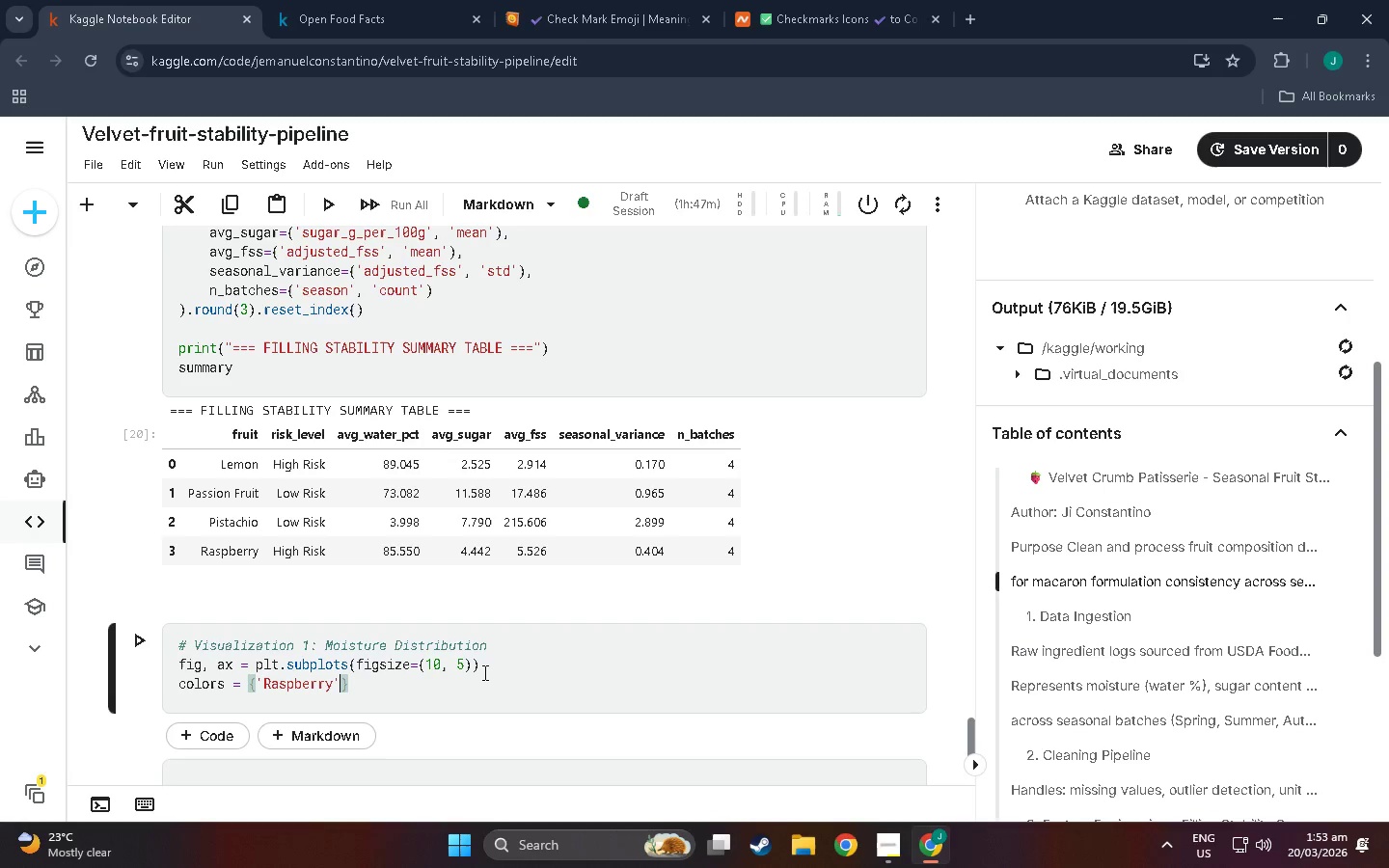 
wait(5.17)
 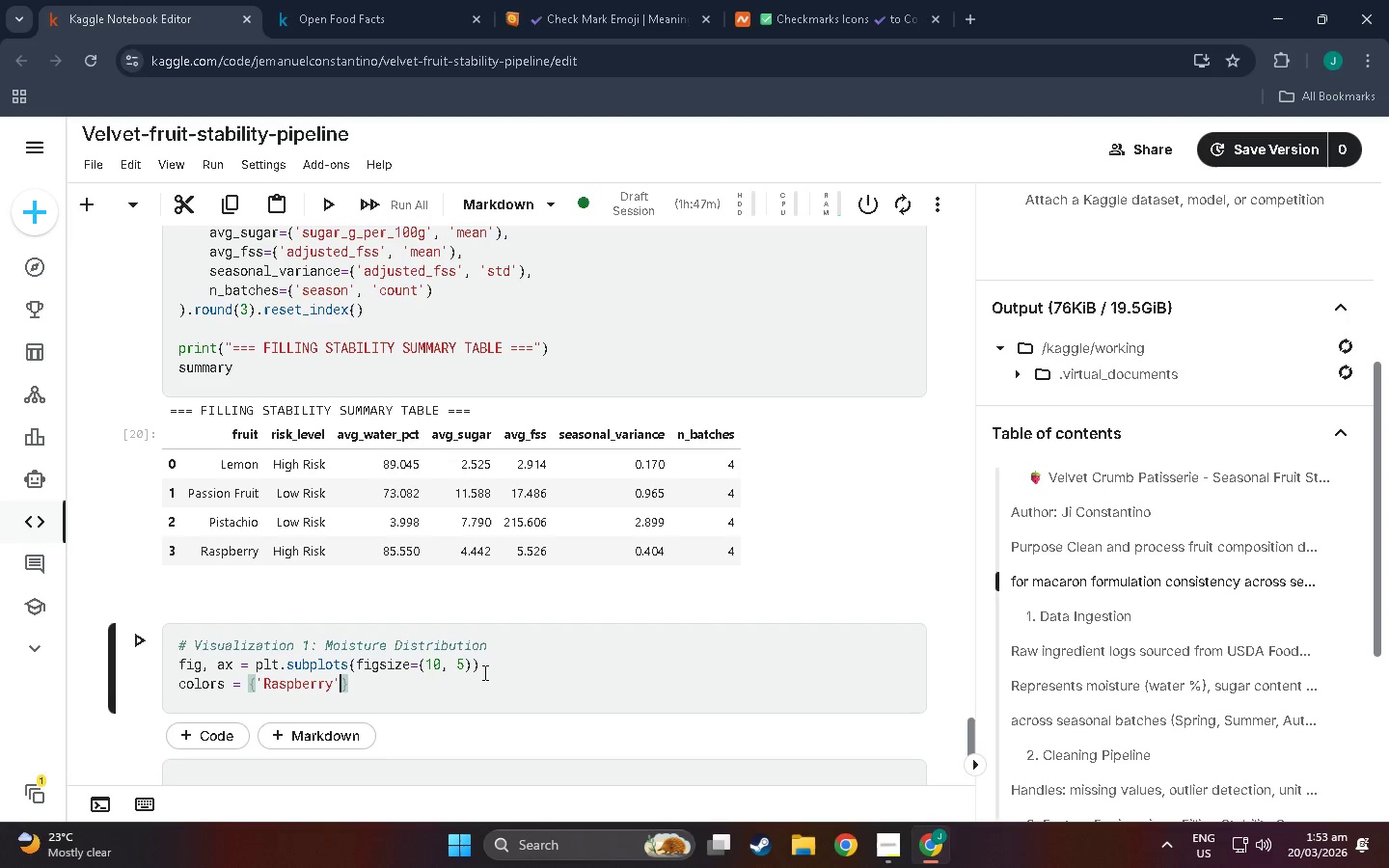 
key(Shift+Semicolon)
 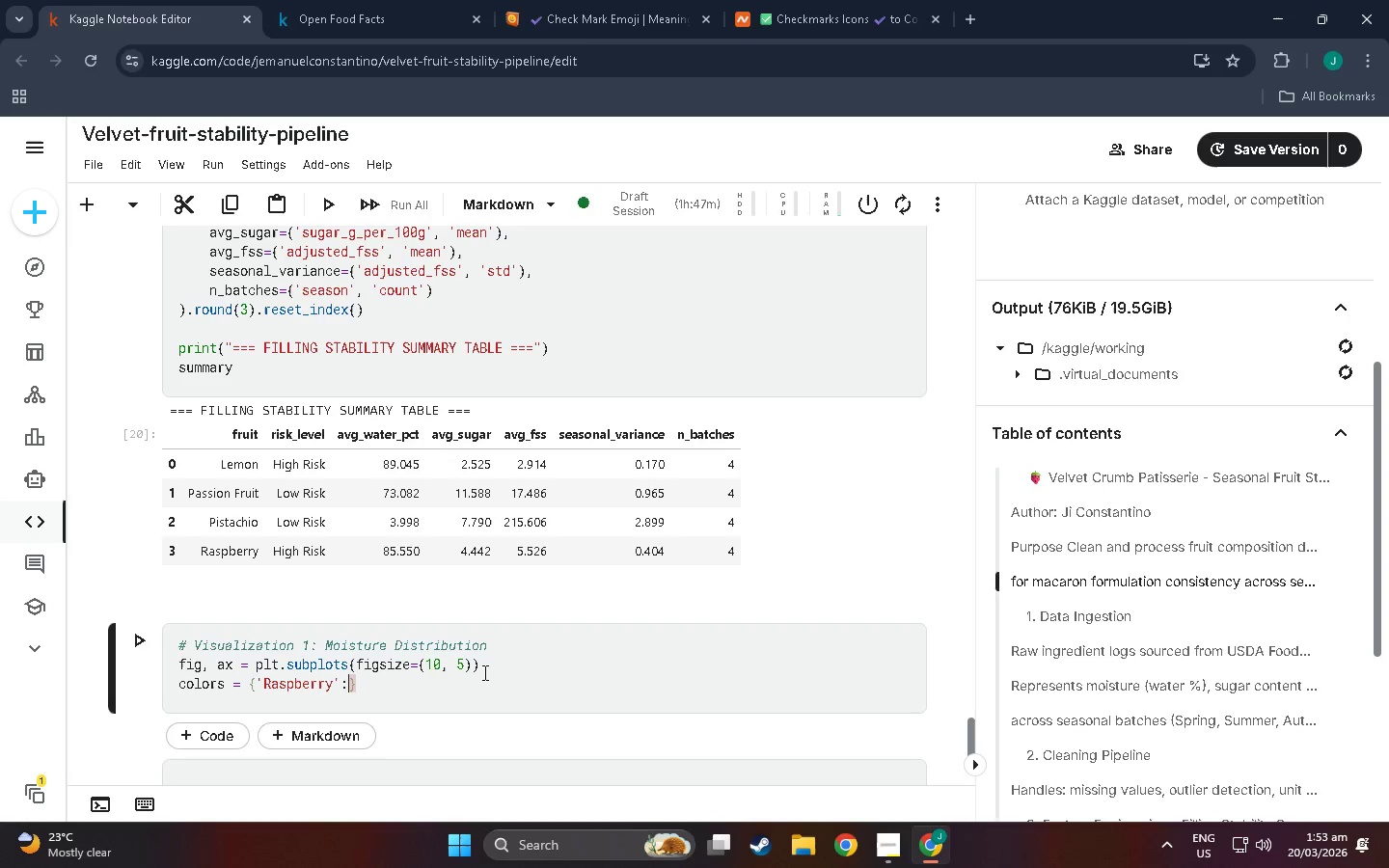 
key(Shift+Quote)
 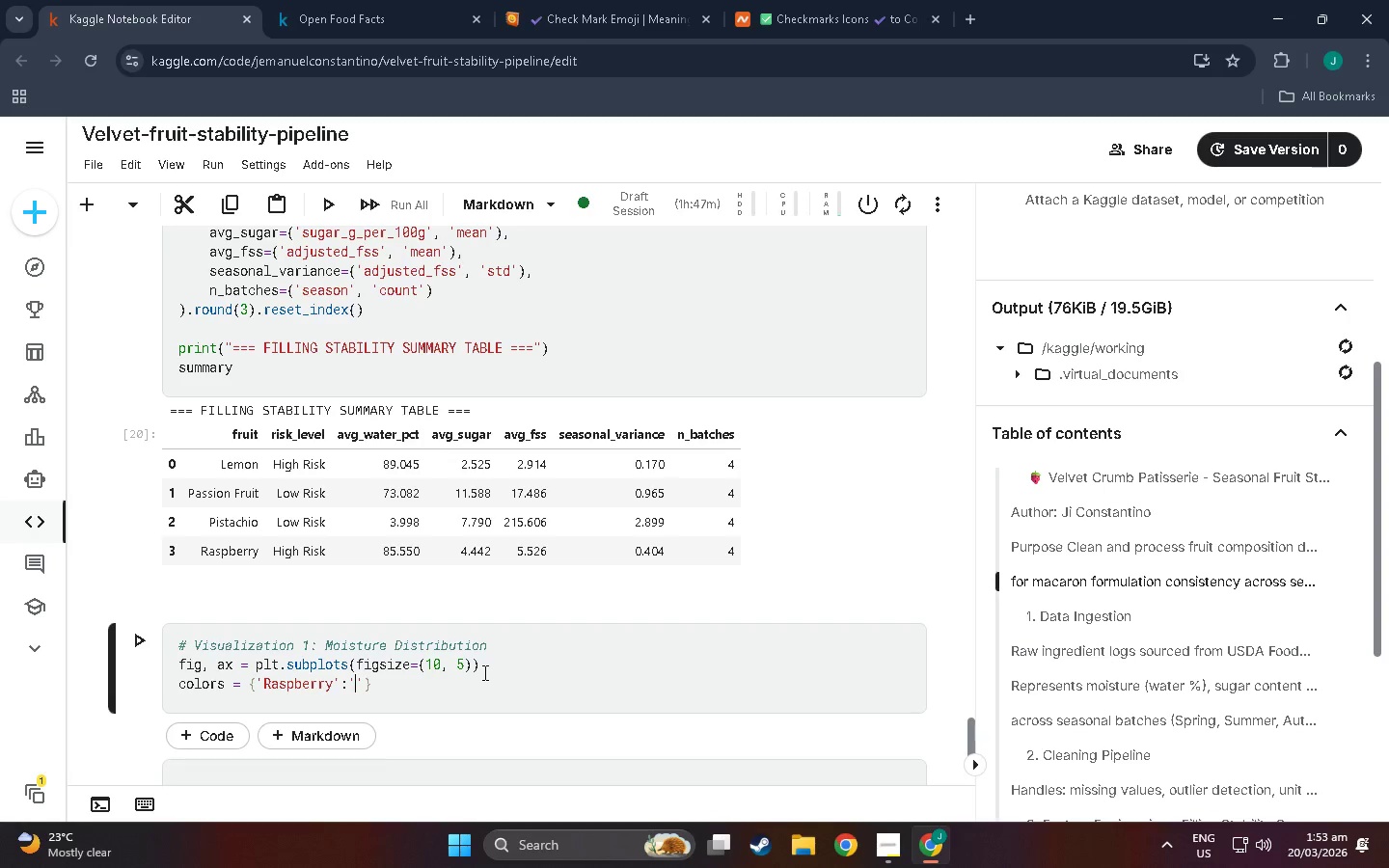 
type(#e05c8a)
 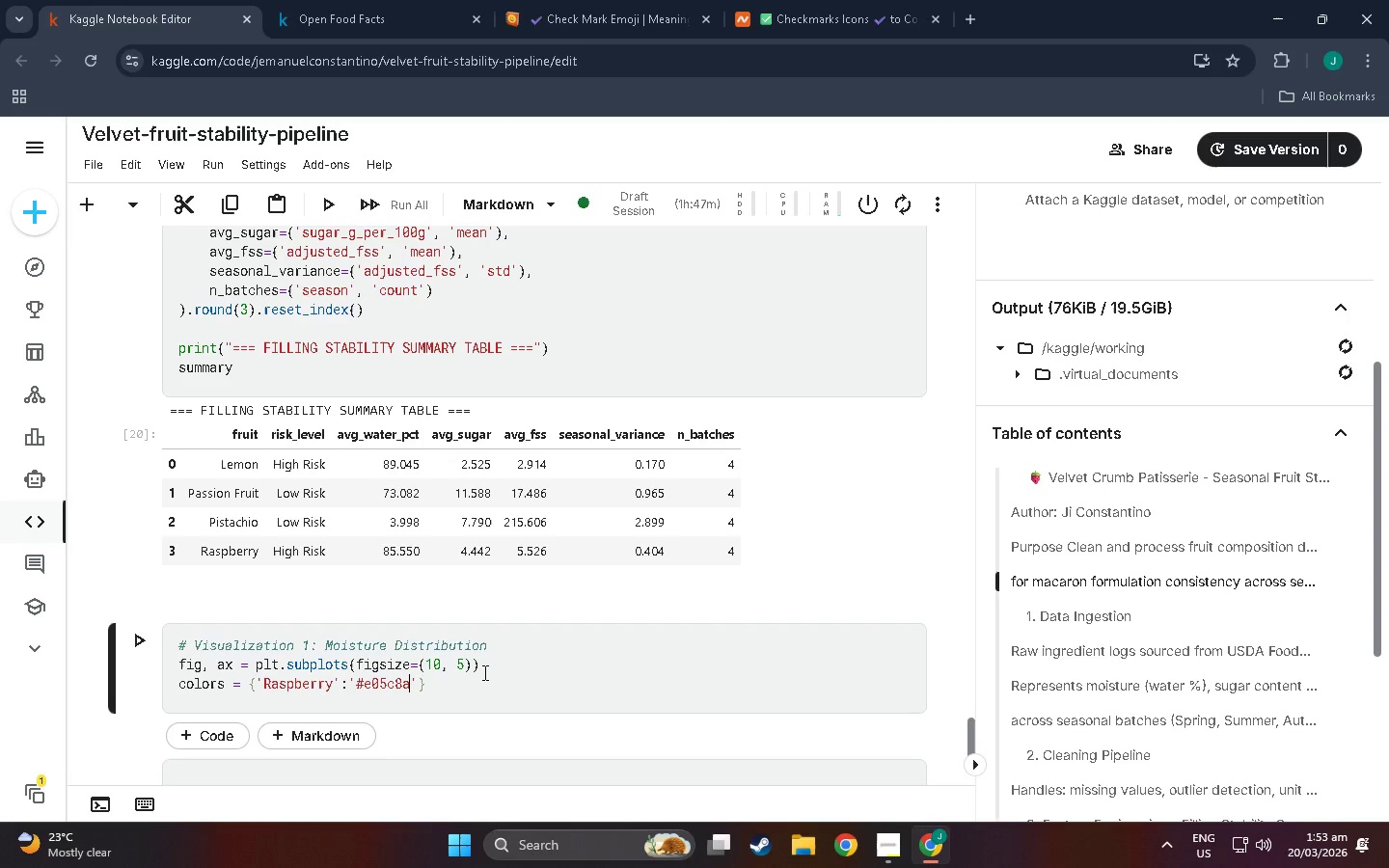 
key(Quote)
 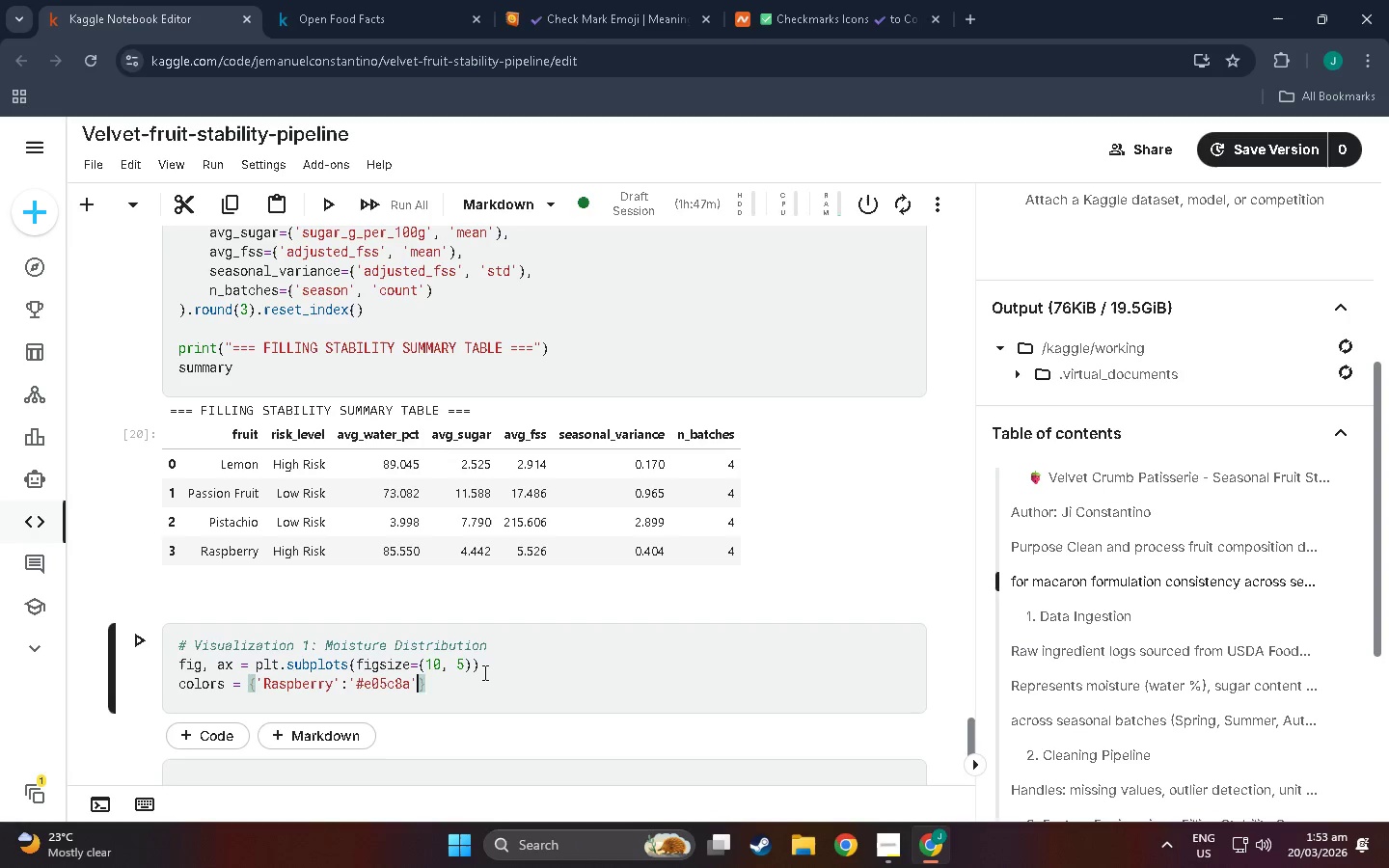 
wait(7.14)
 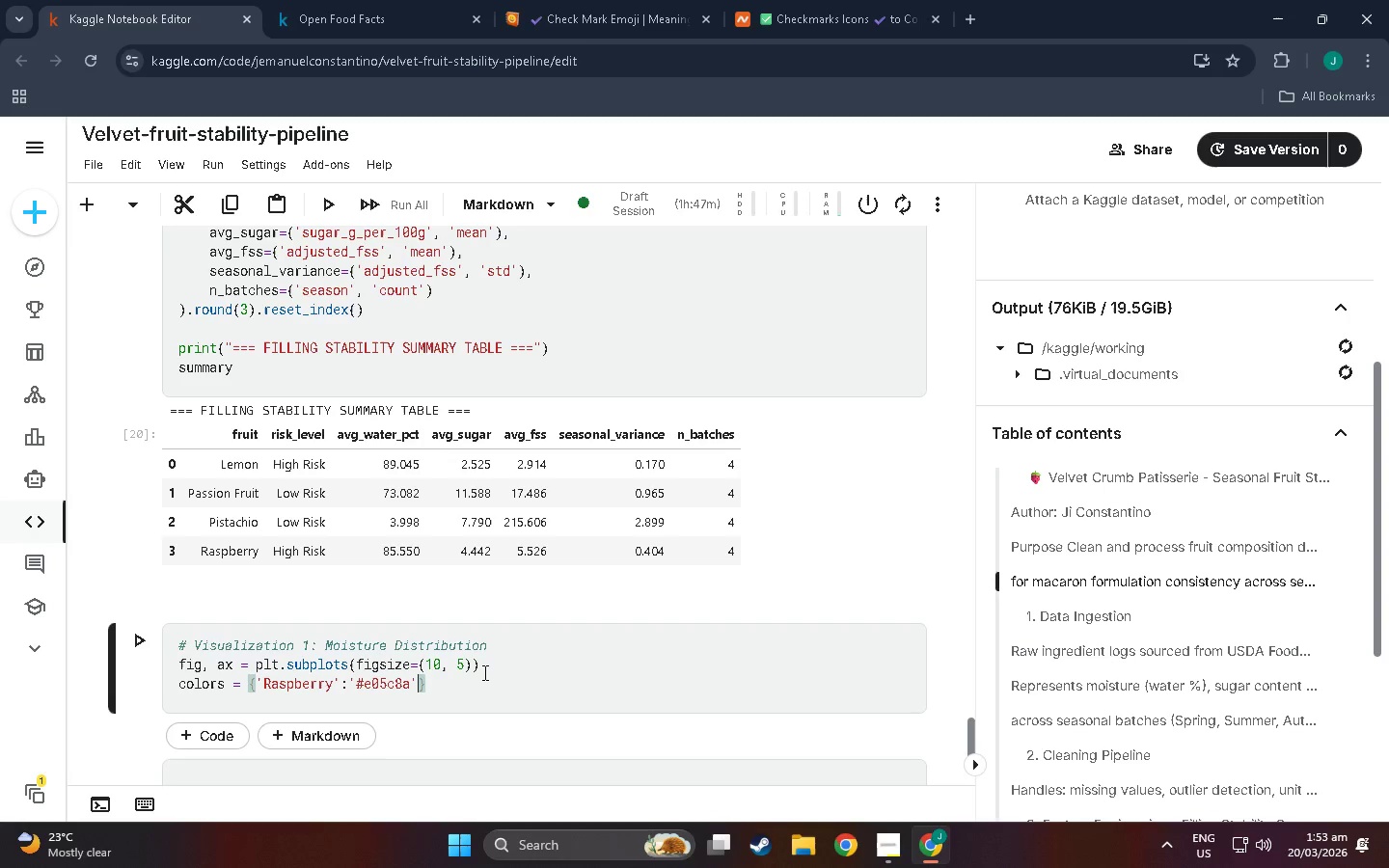 
type(, 'Passion Fruit)
 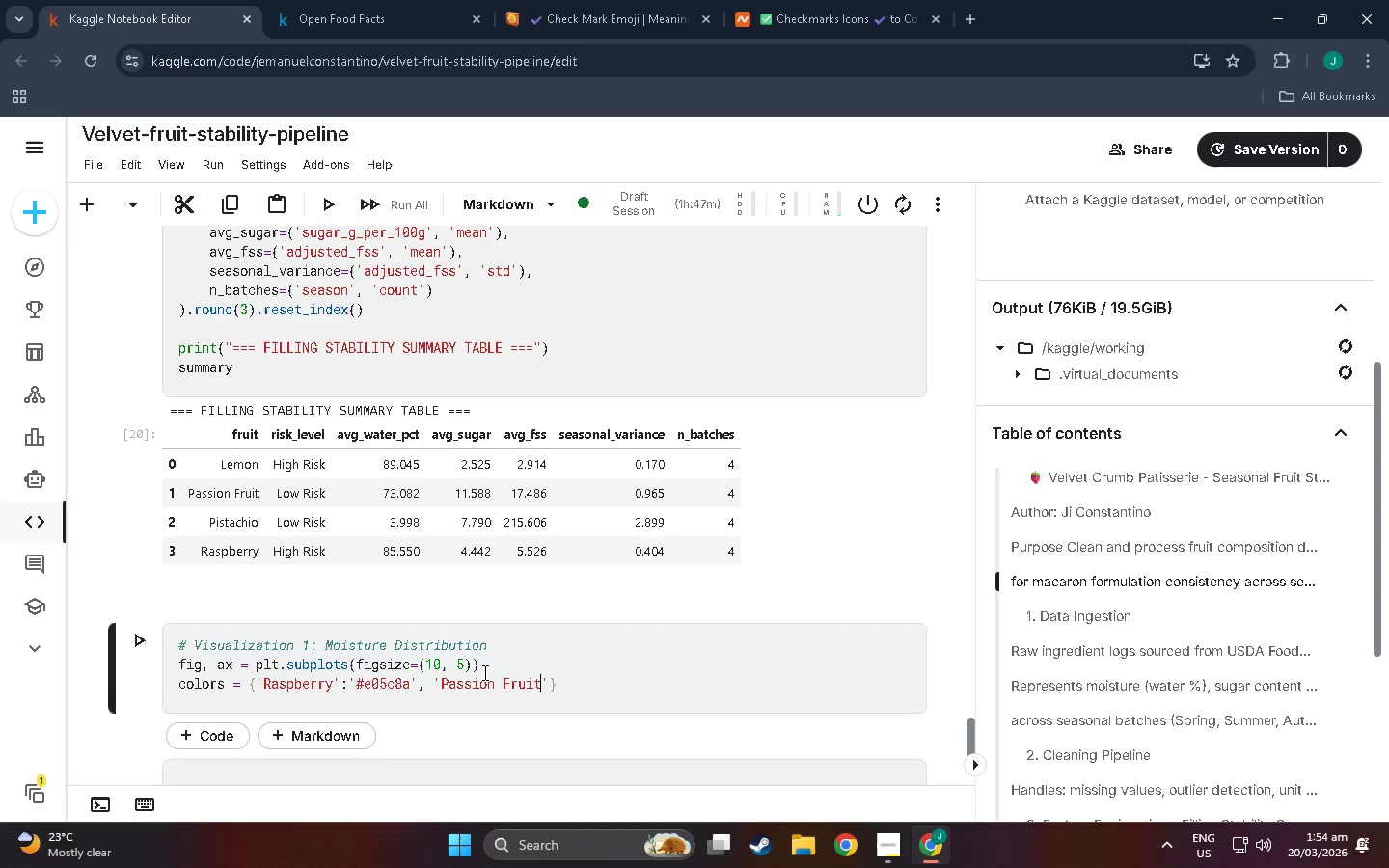 
key(ArrowRight)
 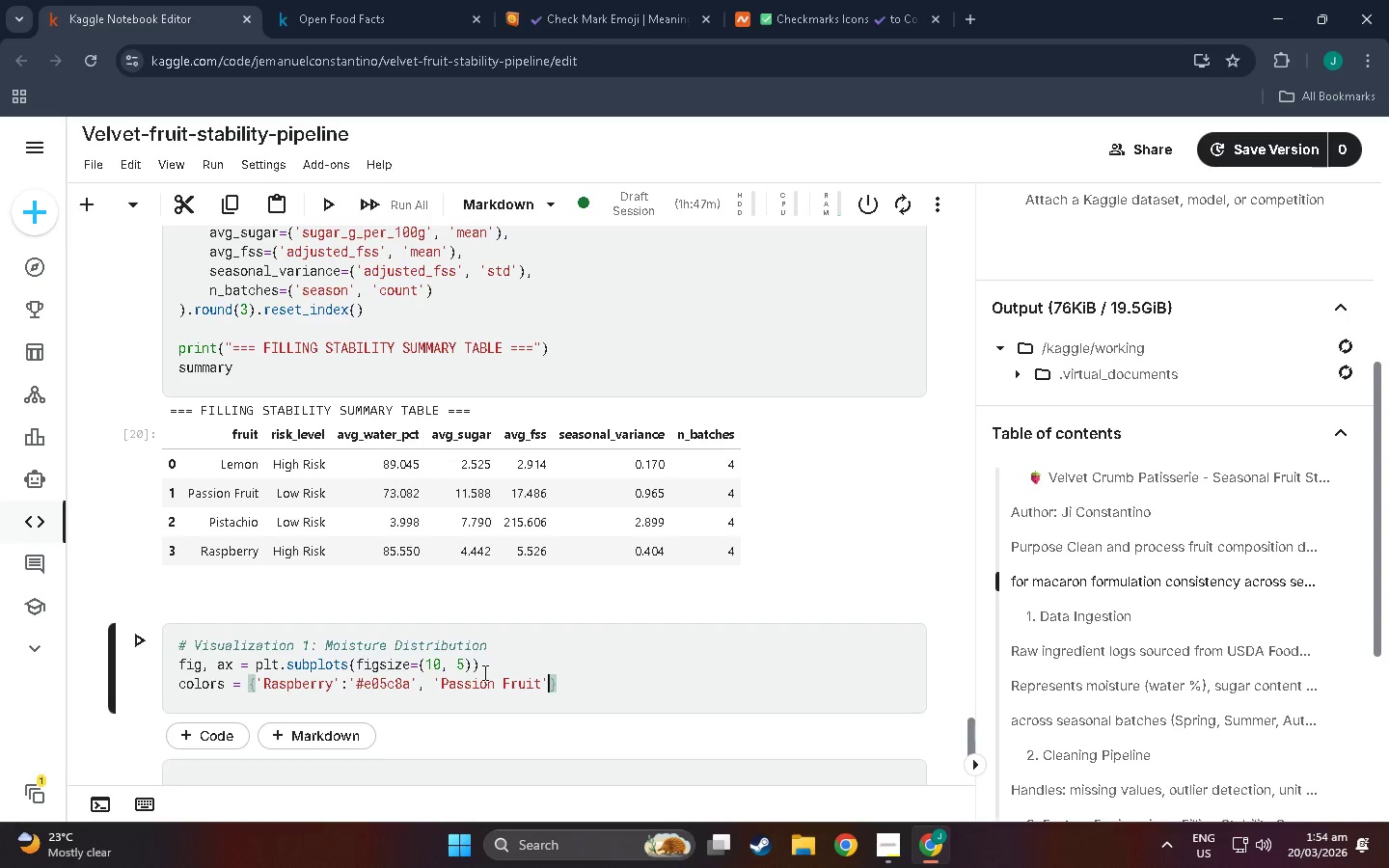 
key(Space)
 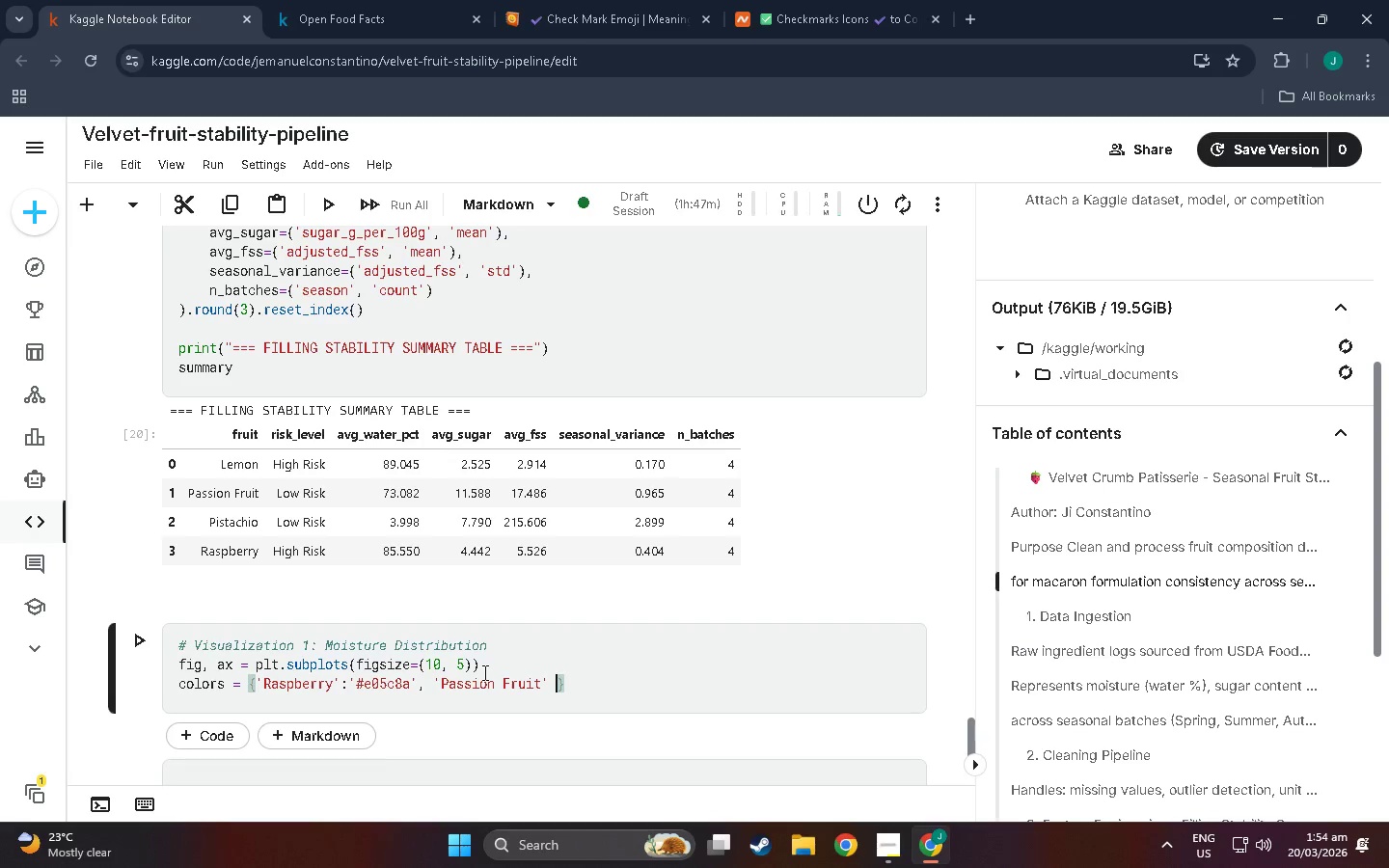 
key(Shift+ShiftLeft)
 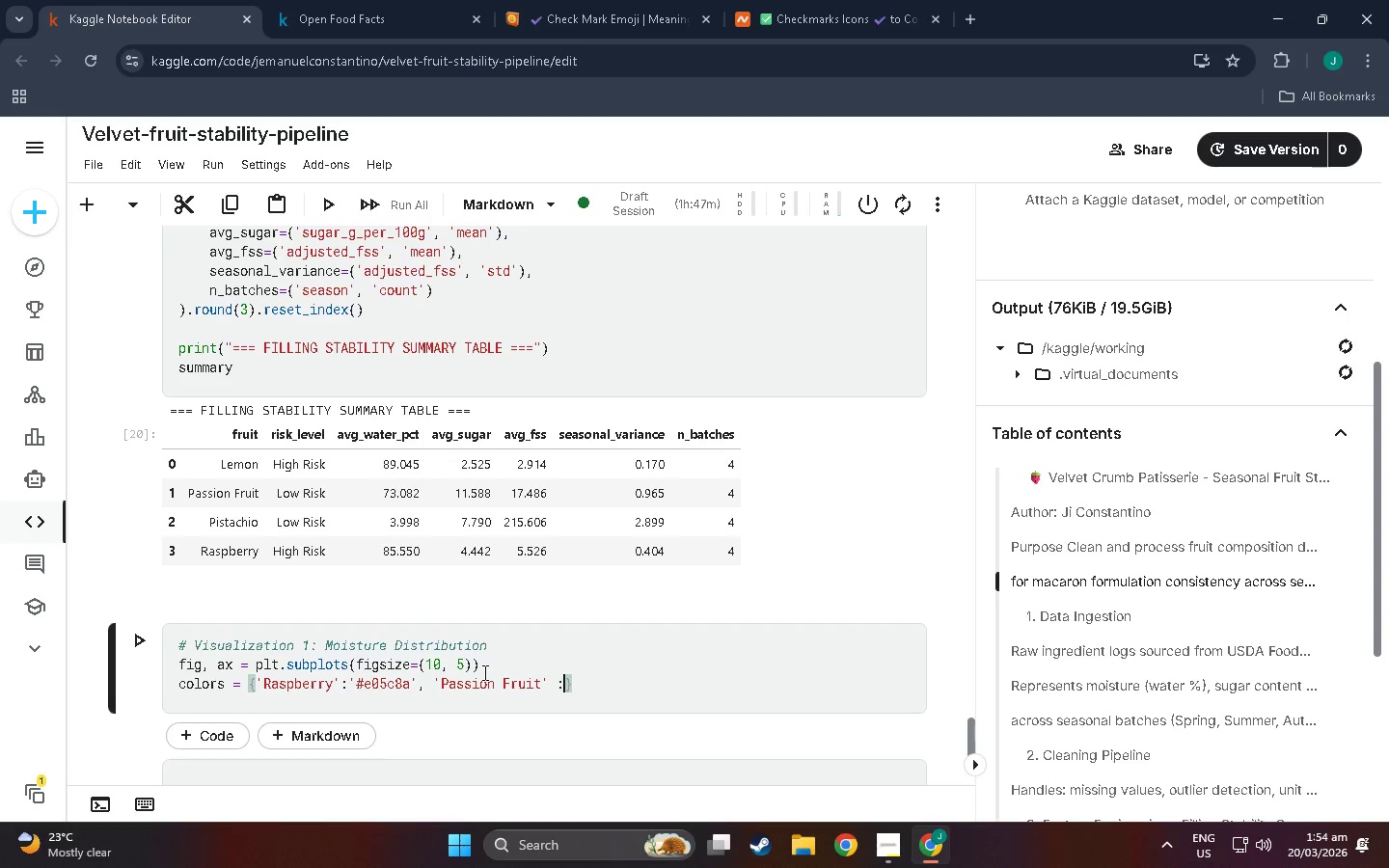 
key(Shift+Semicolon)
 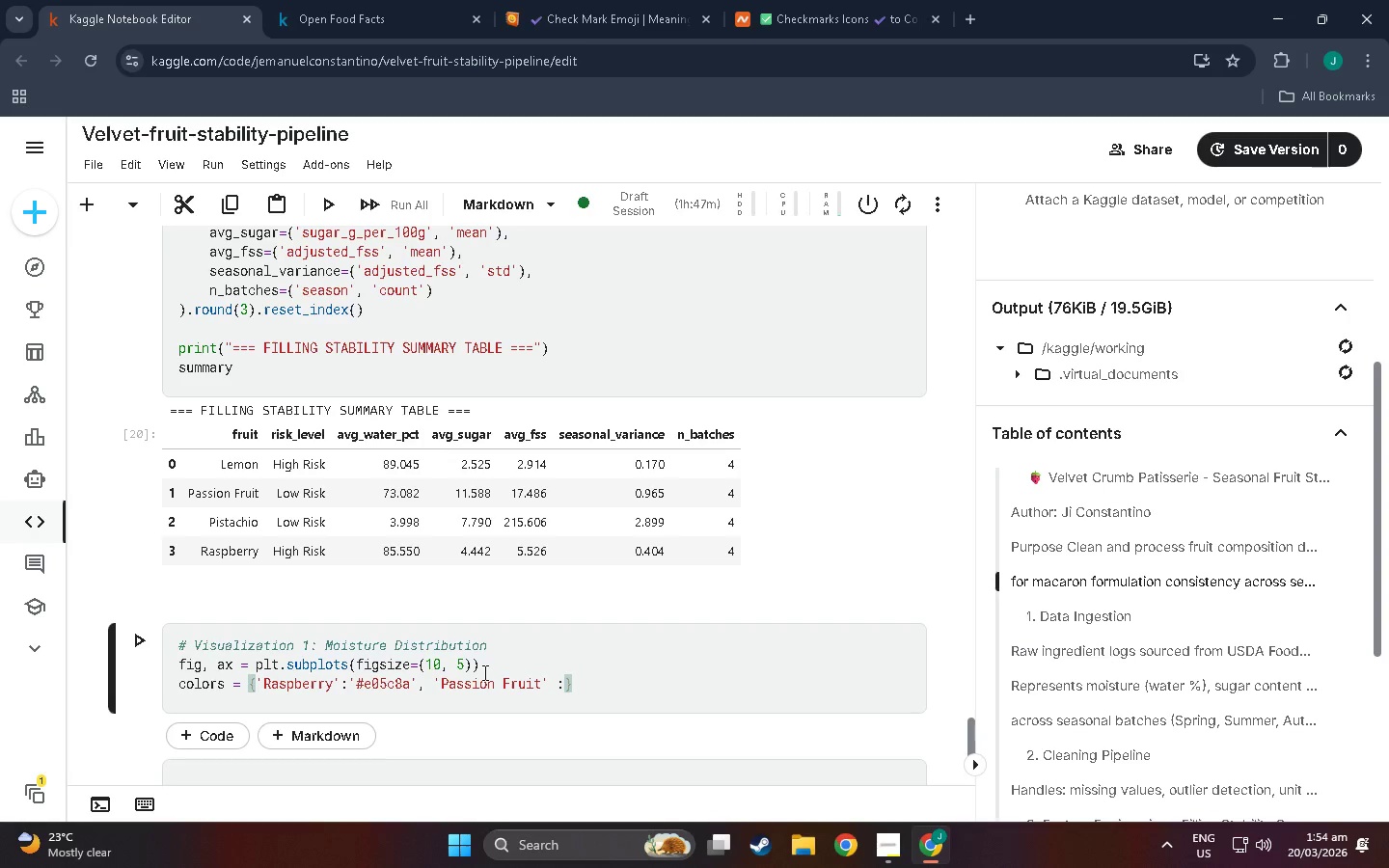 
key(Space)
 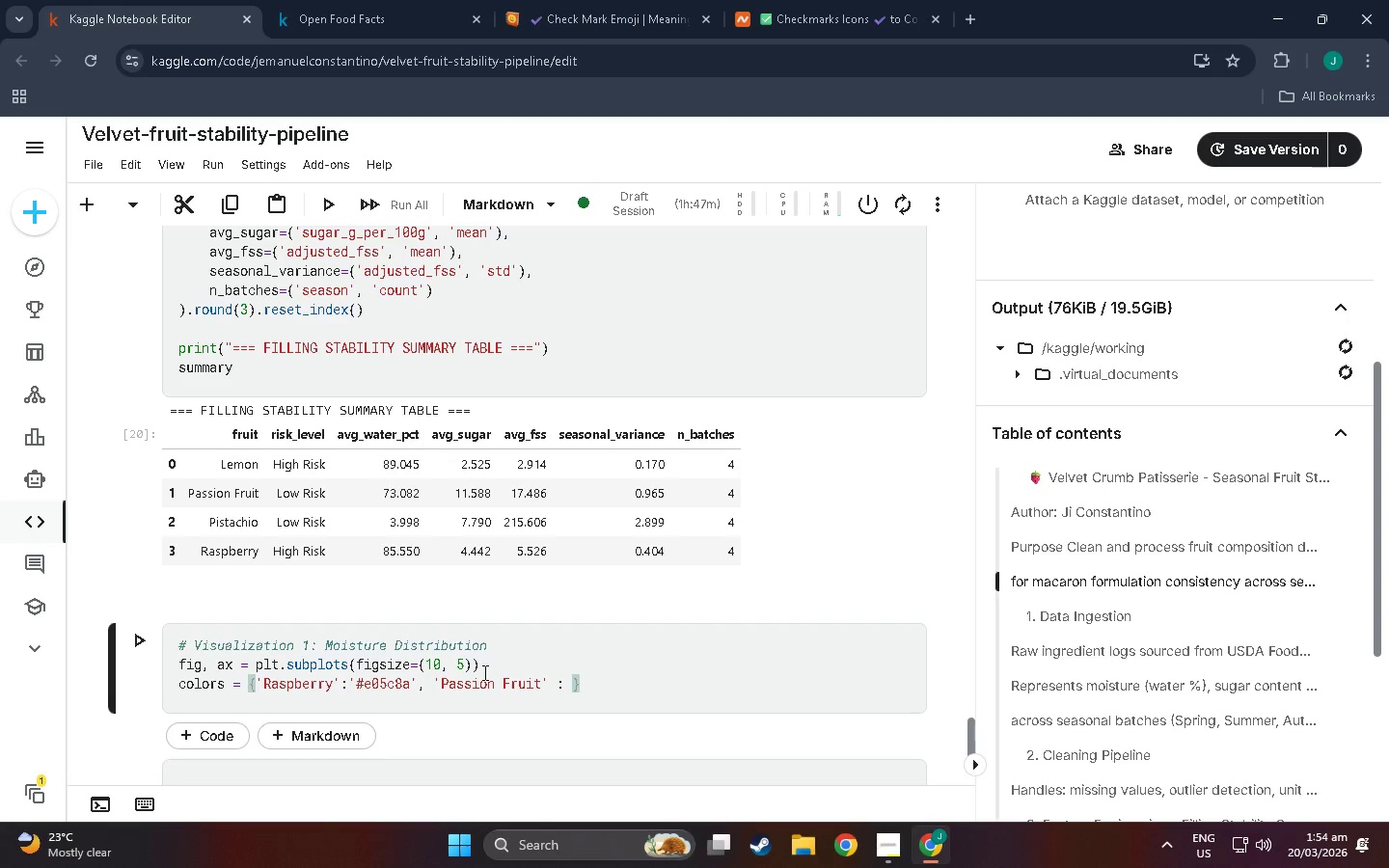 
key(Quote)
 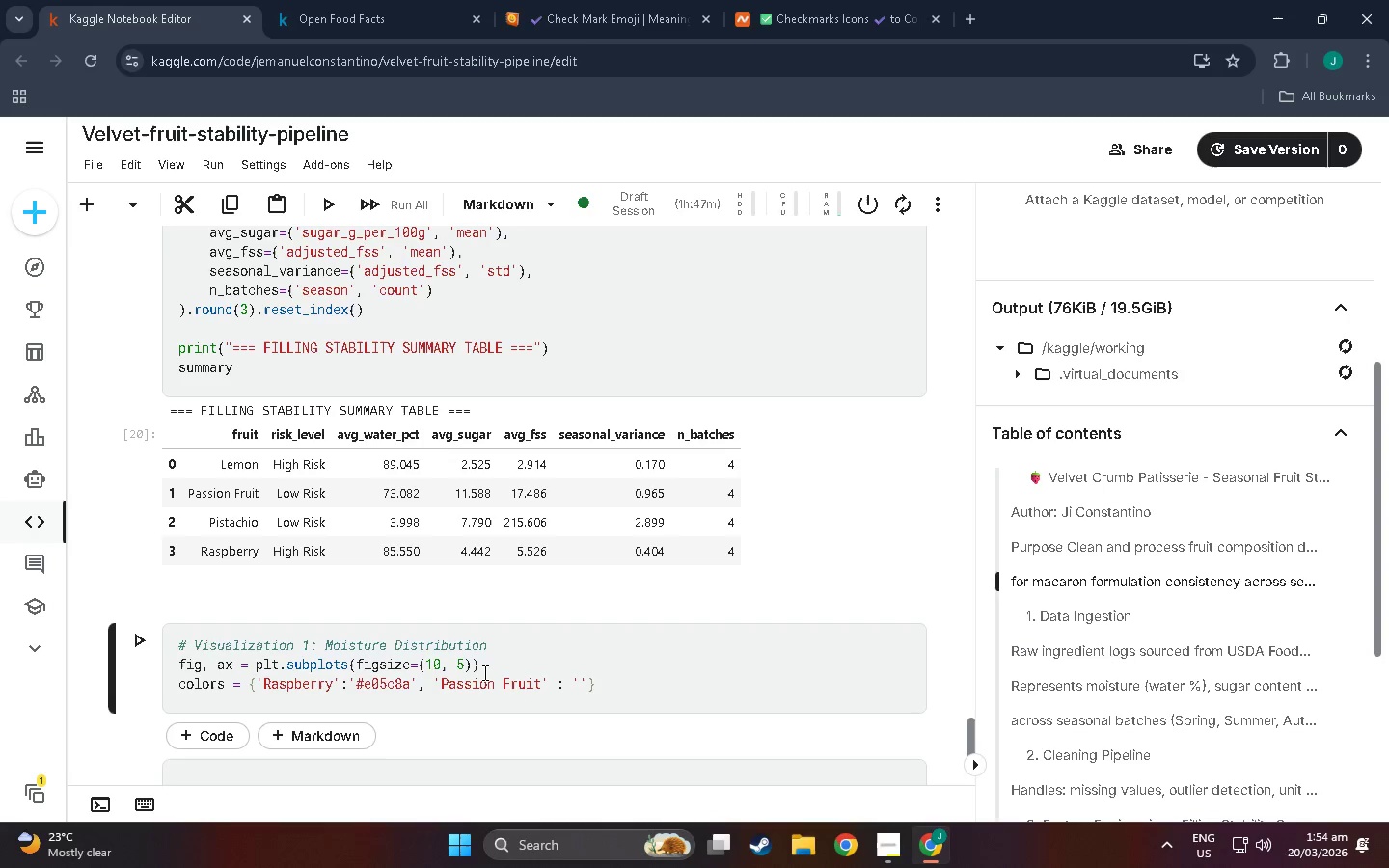 
key(Backspace)
 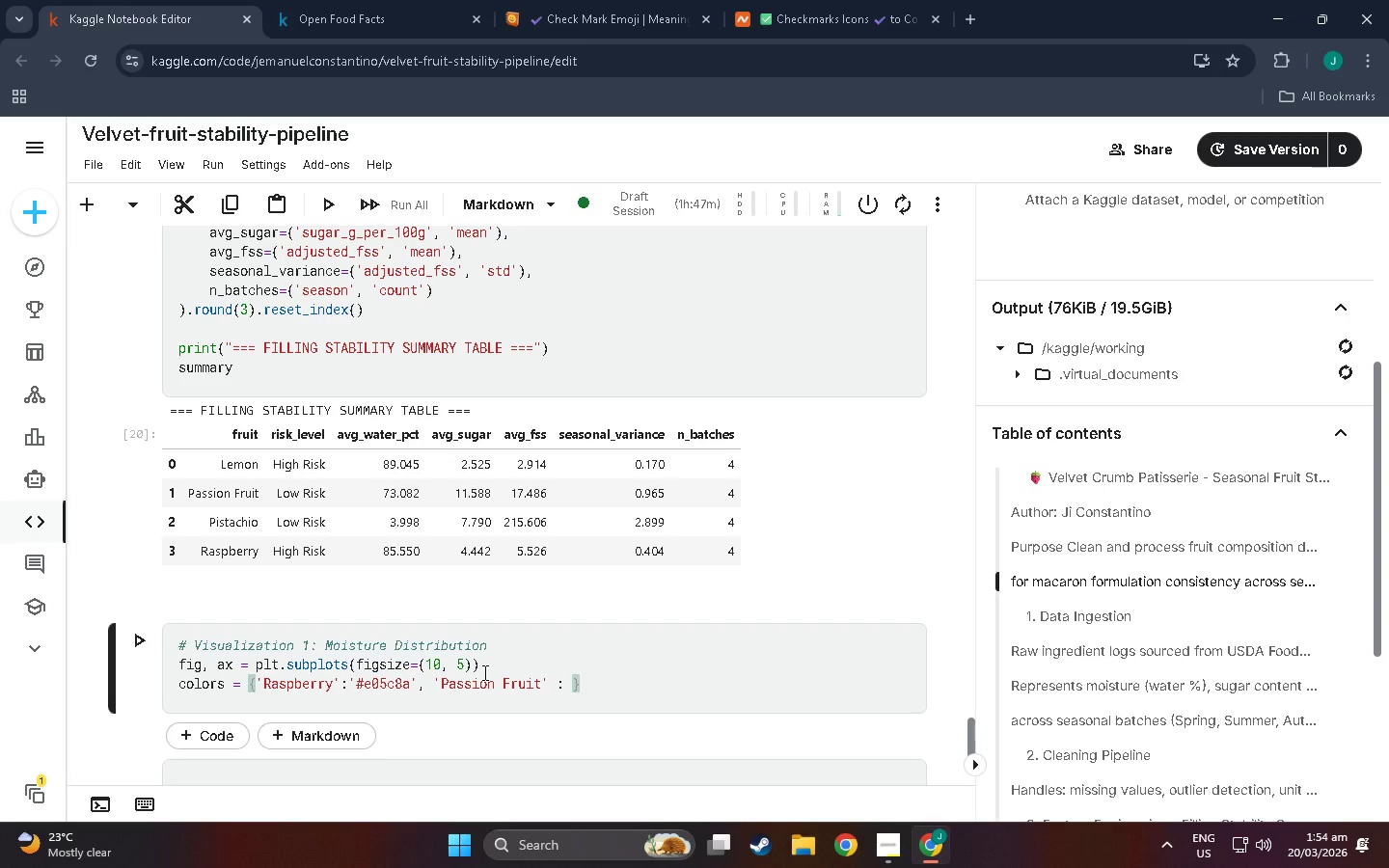 
key(Backspace)
 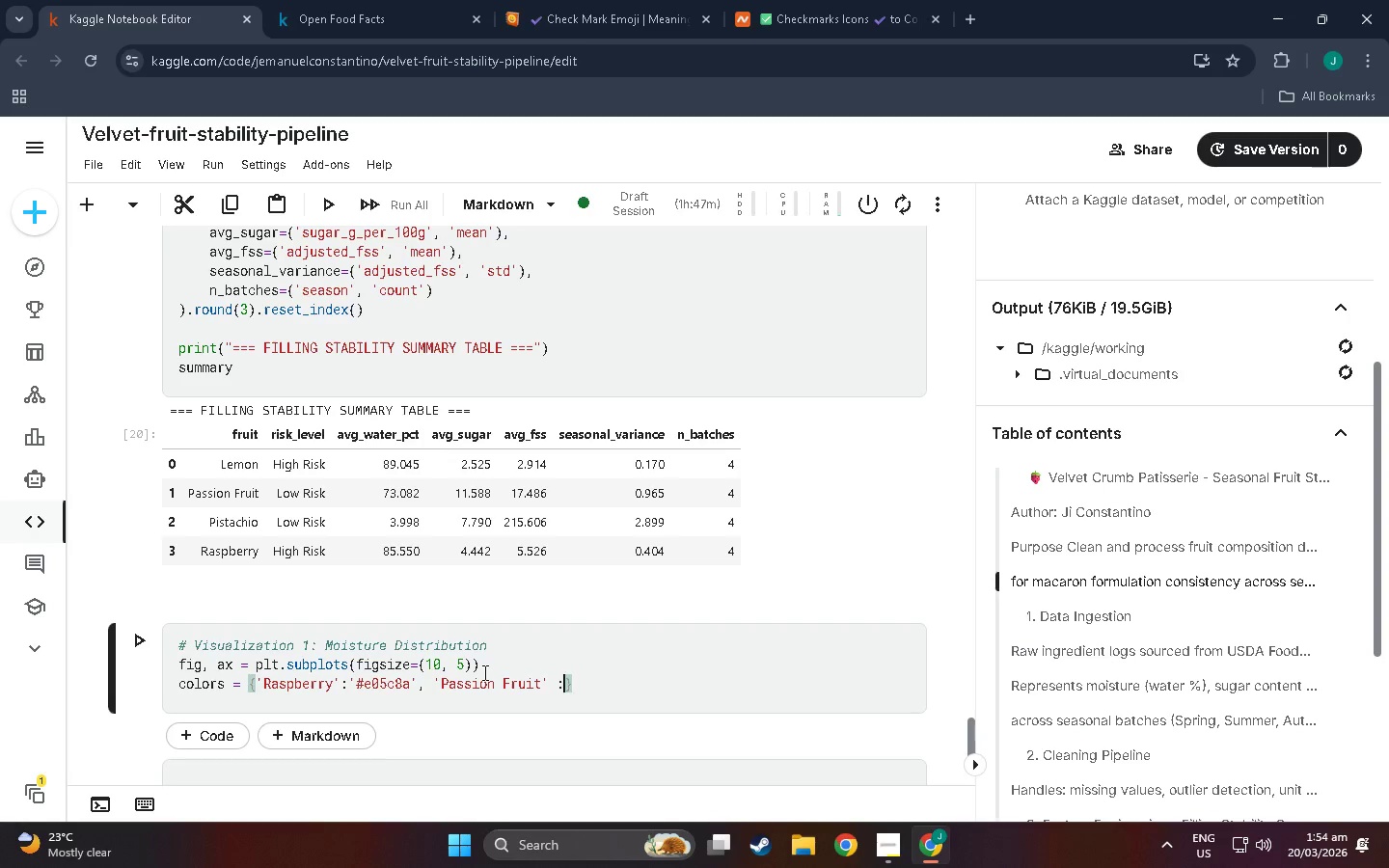 
key(Quote)
 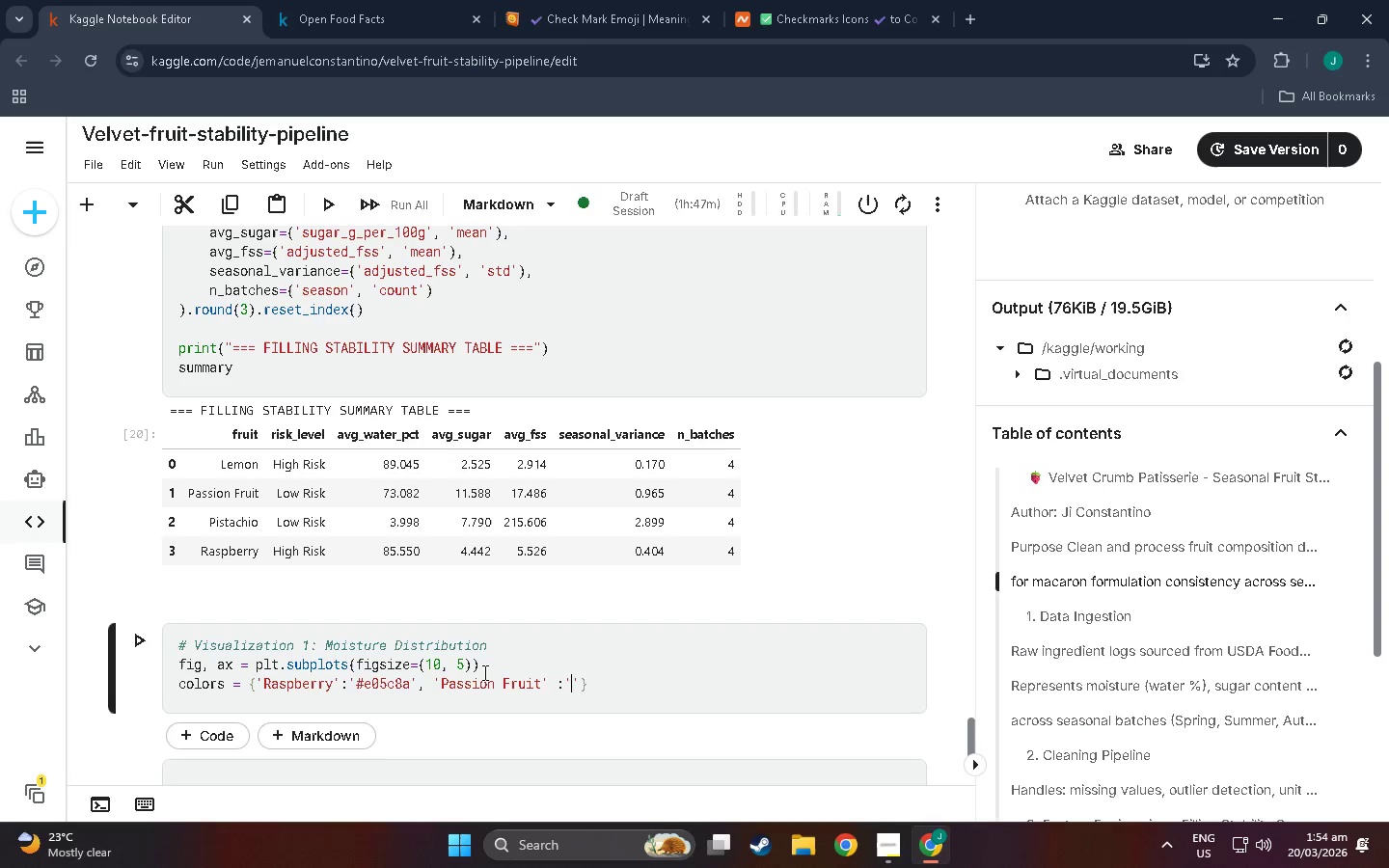 
type(#f4a422)
 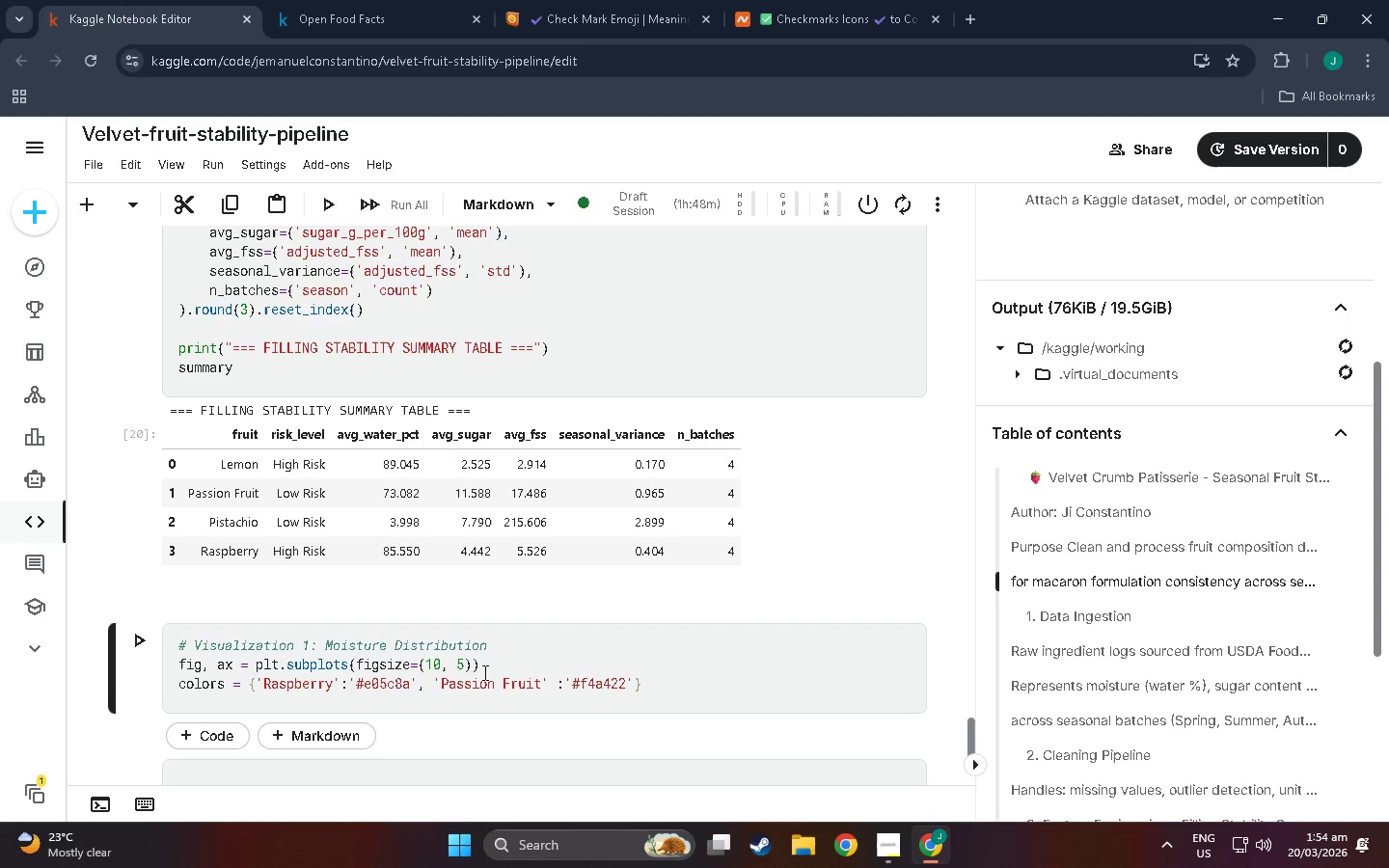 
key(ArrowRight)
 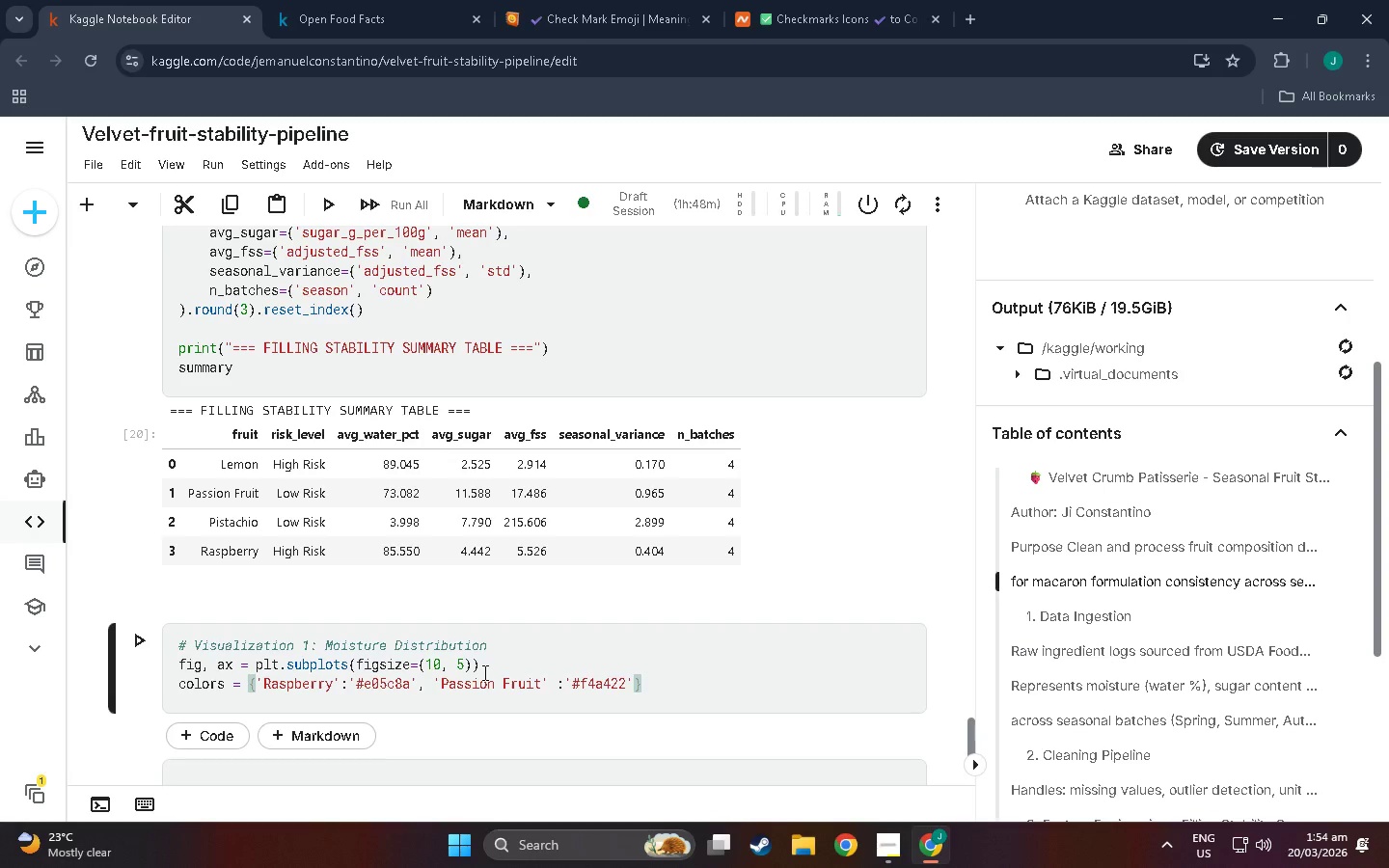 
type(, 'Lemon)
 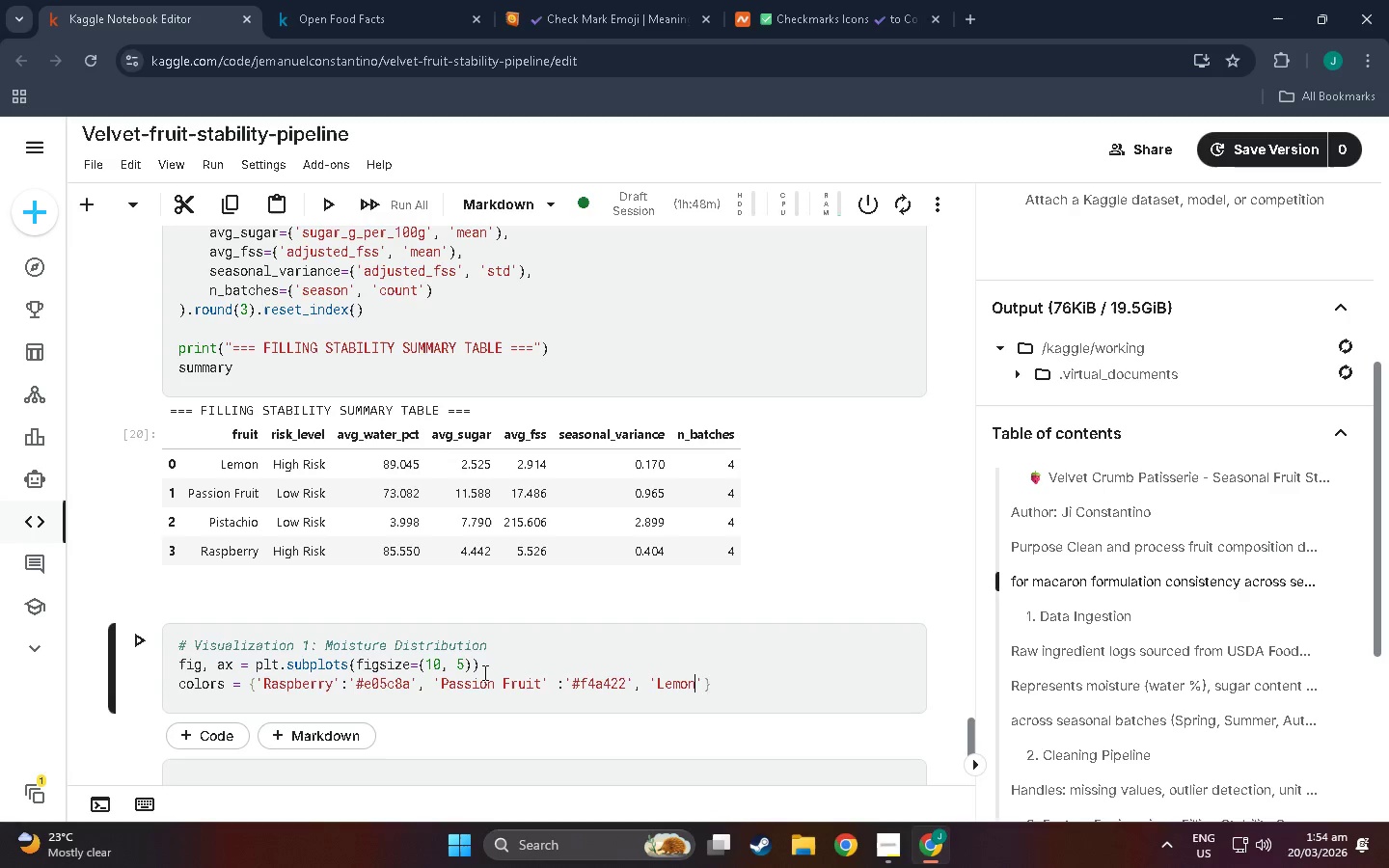 
key(ArrowRight)
 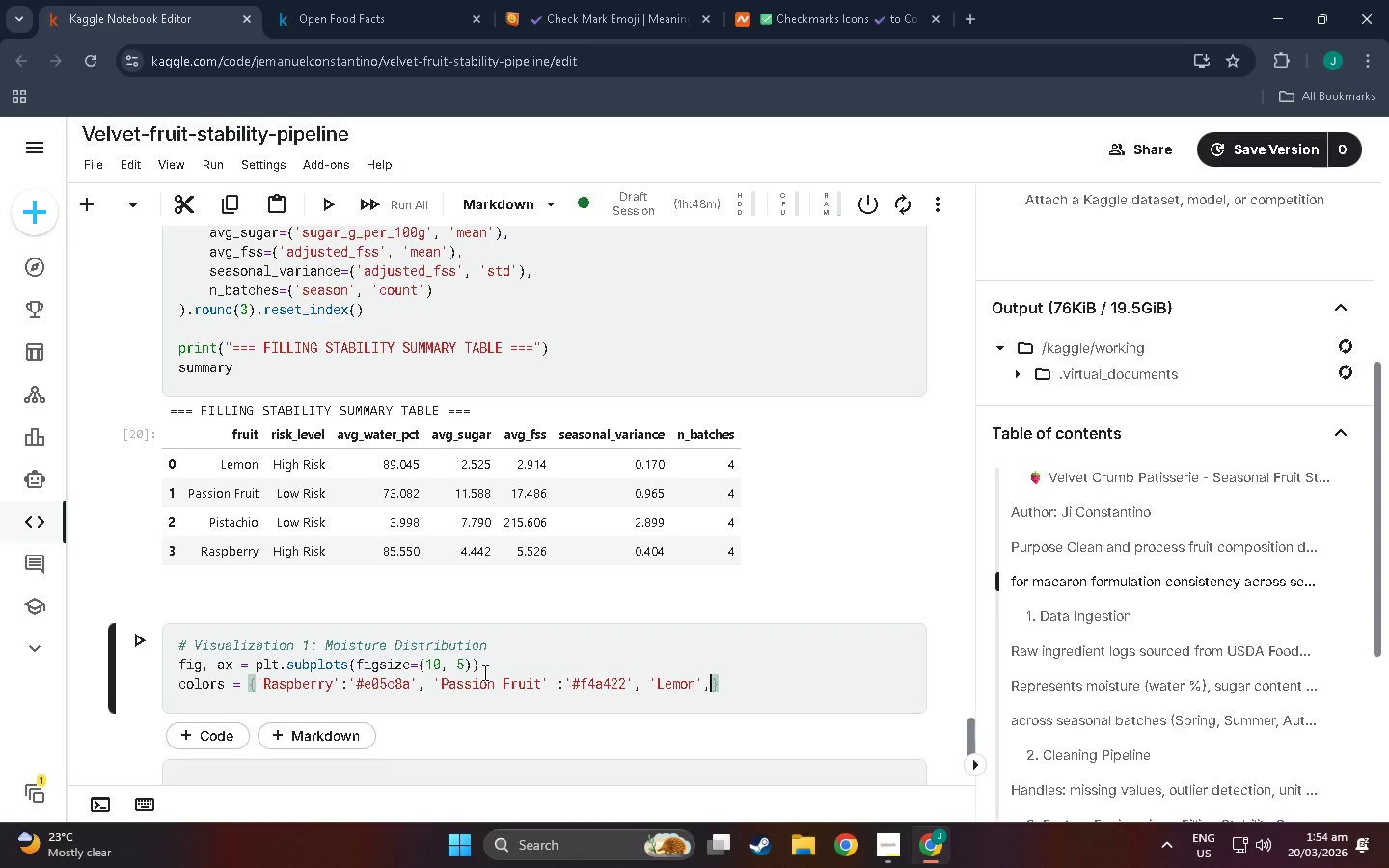 
type(, :'#f5e642)
 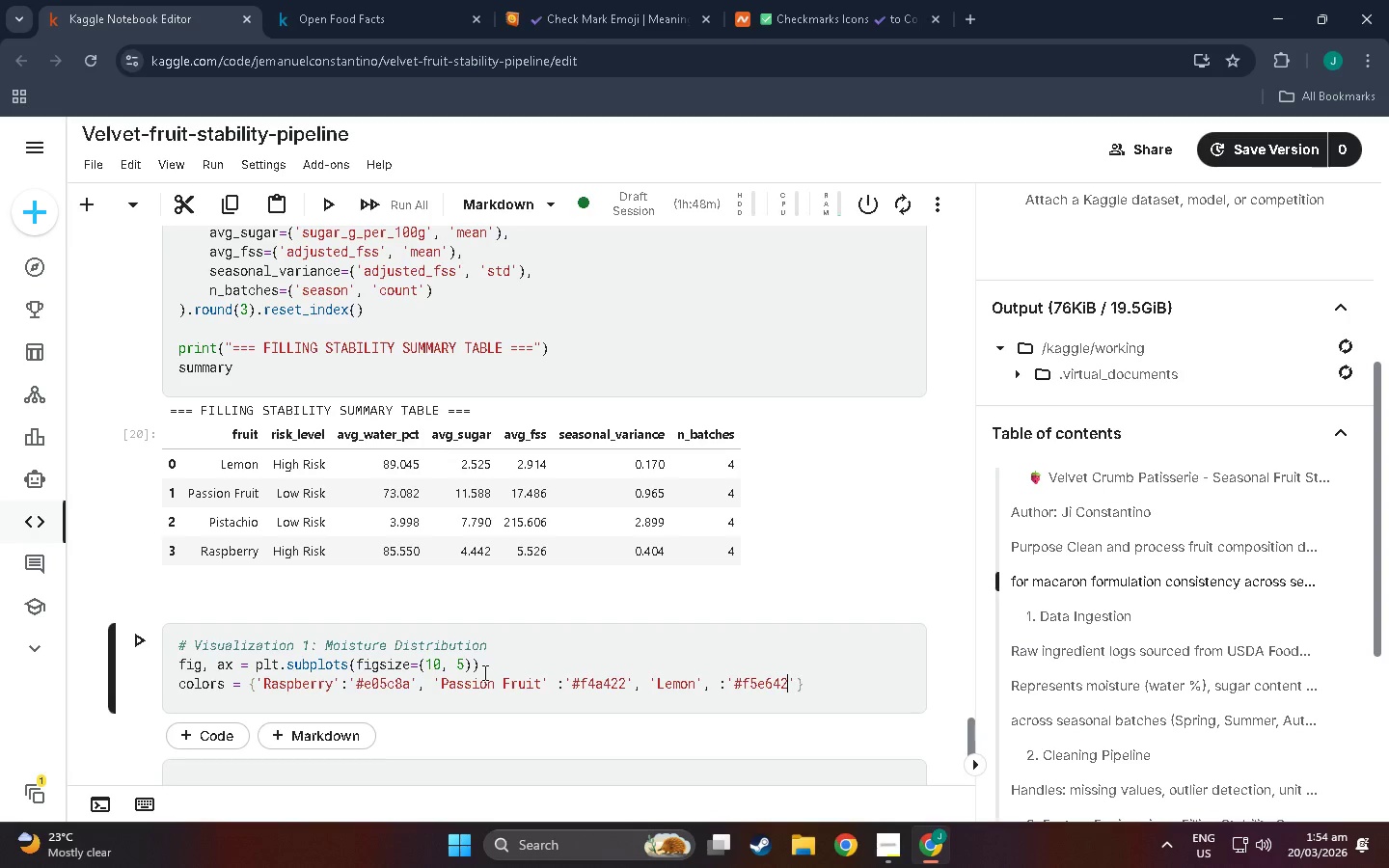 
wait(7.69)
 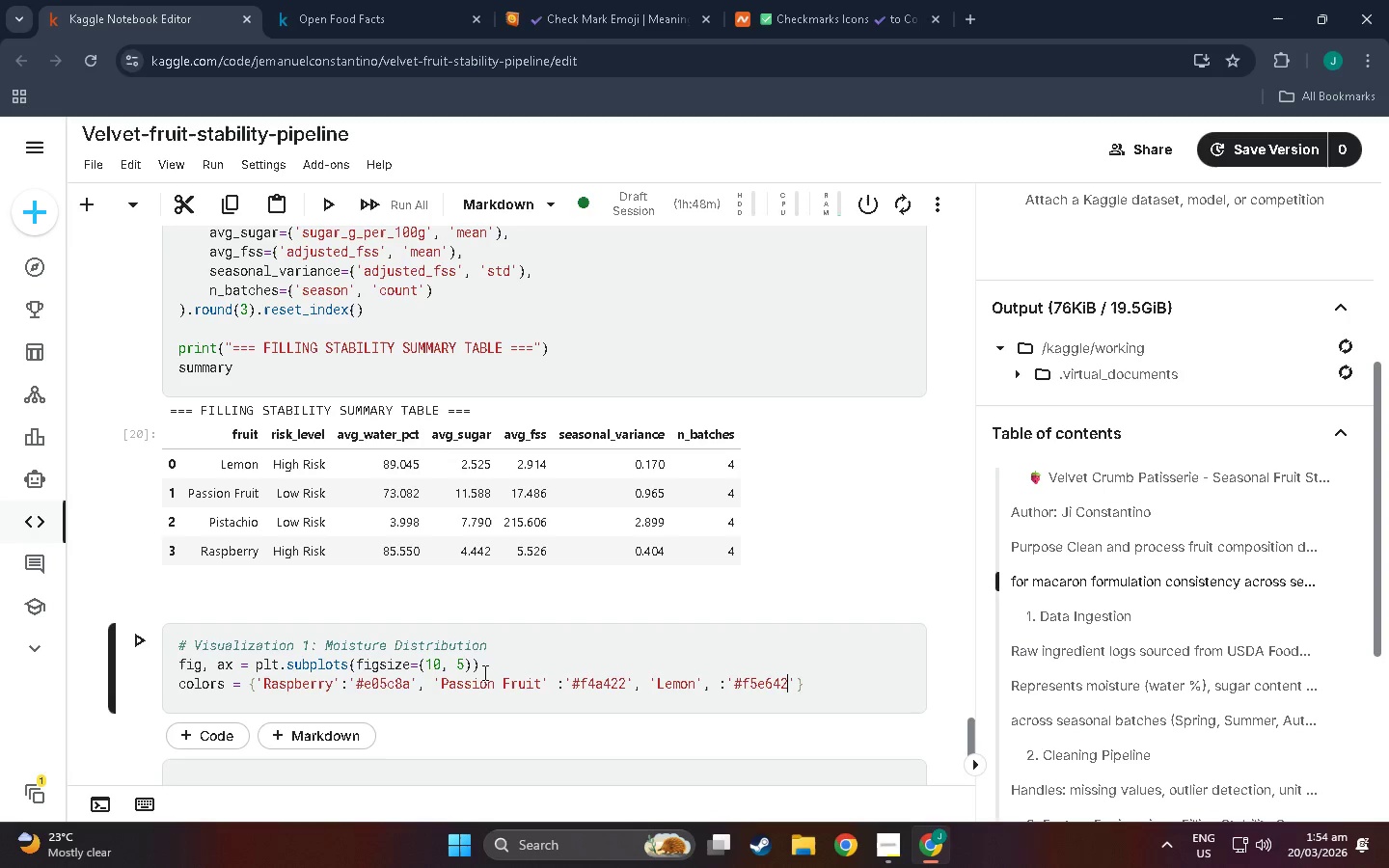 
left_click([796, 682])
 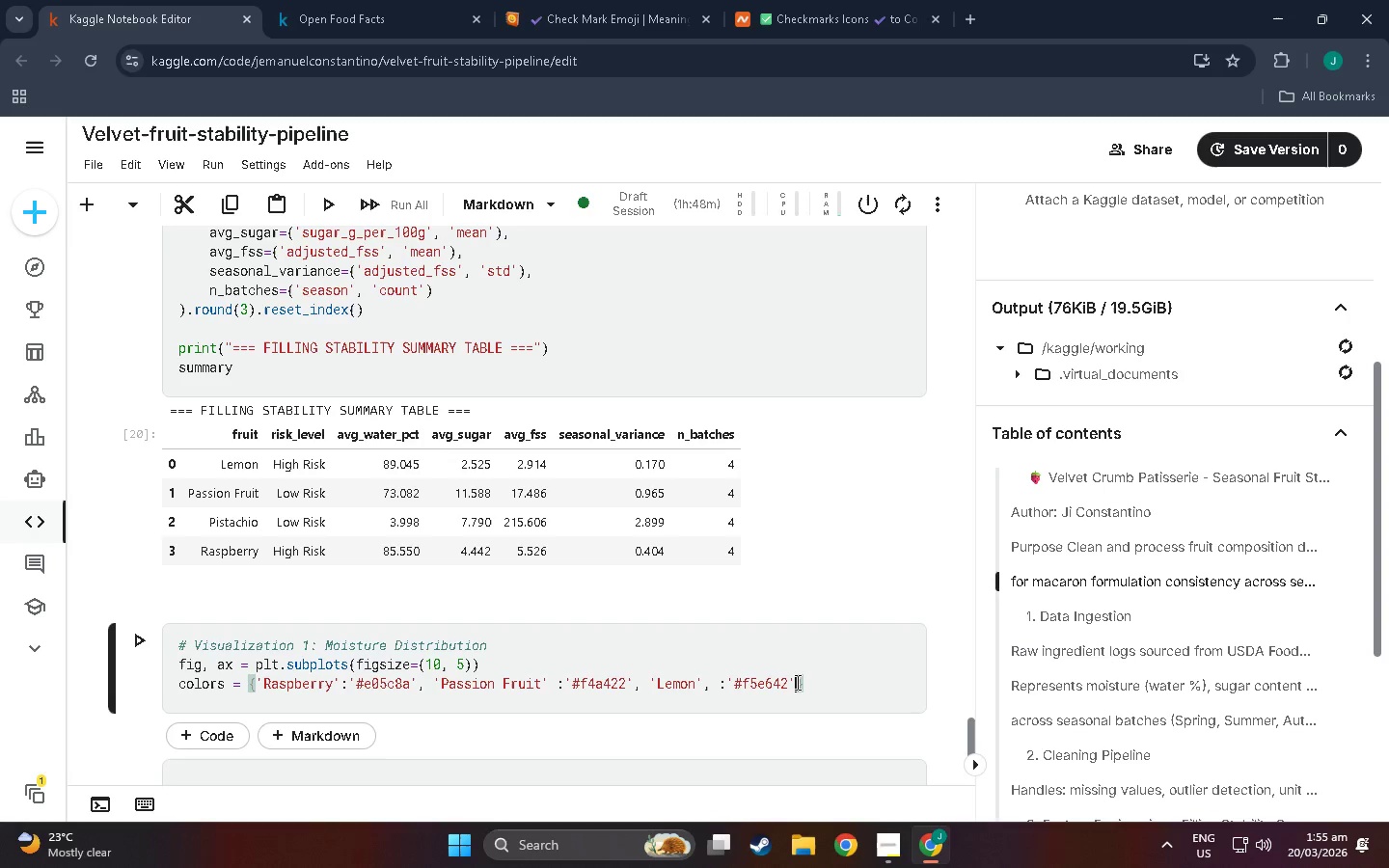 
key(Comma)
 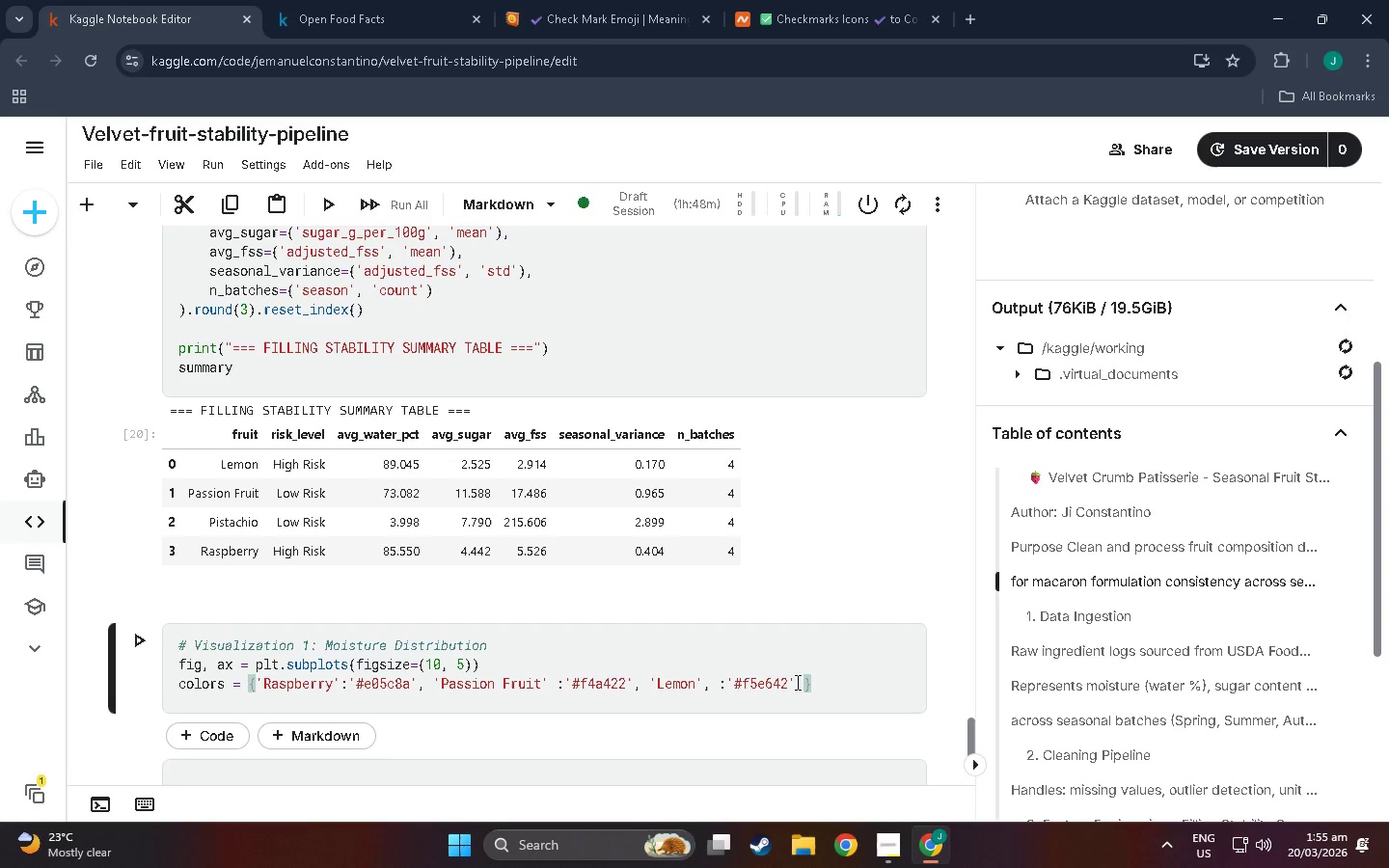 
type( ')
key(Backspace)
key(Backspace)
type( ;)
key(Backspace)
type('Pistachio' :')
 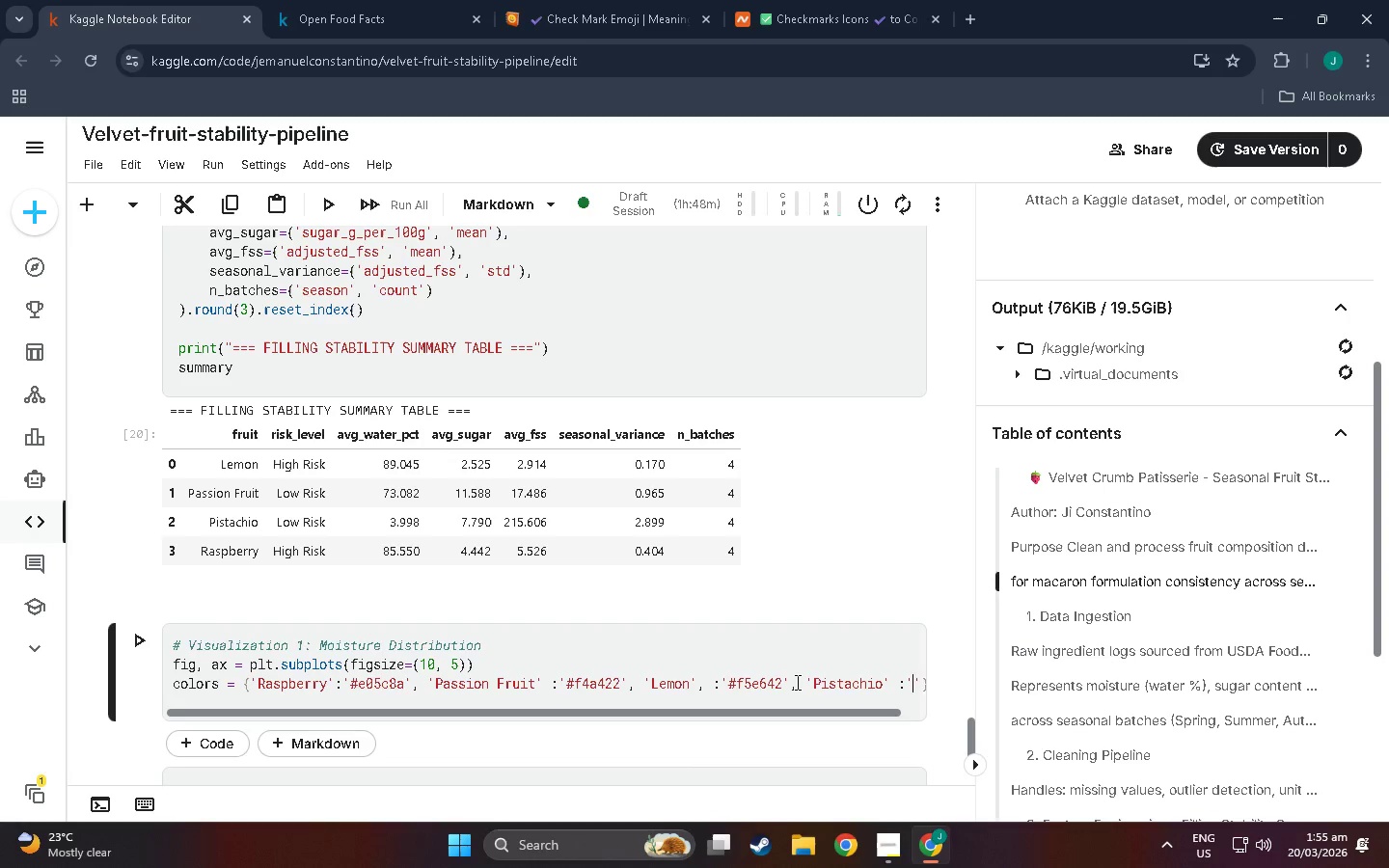 
type(#7db6)
key(Backspace)
type(87a)
 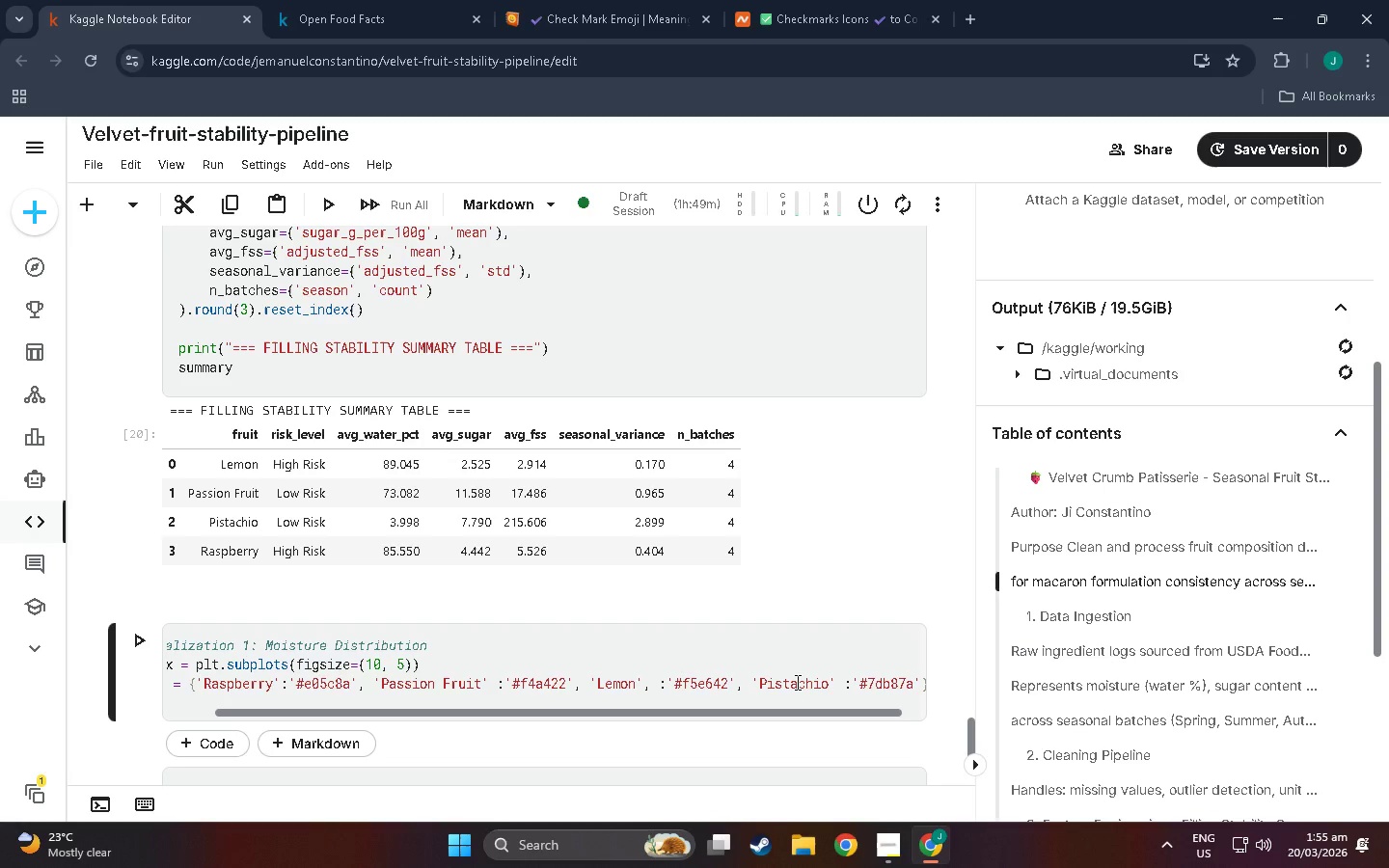 
key(ArrowRight)
 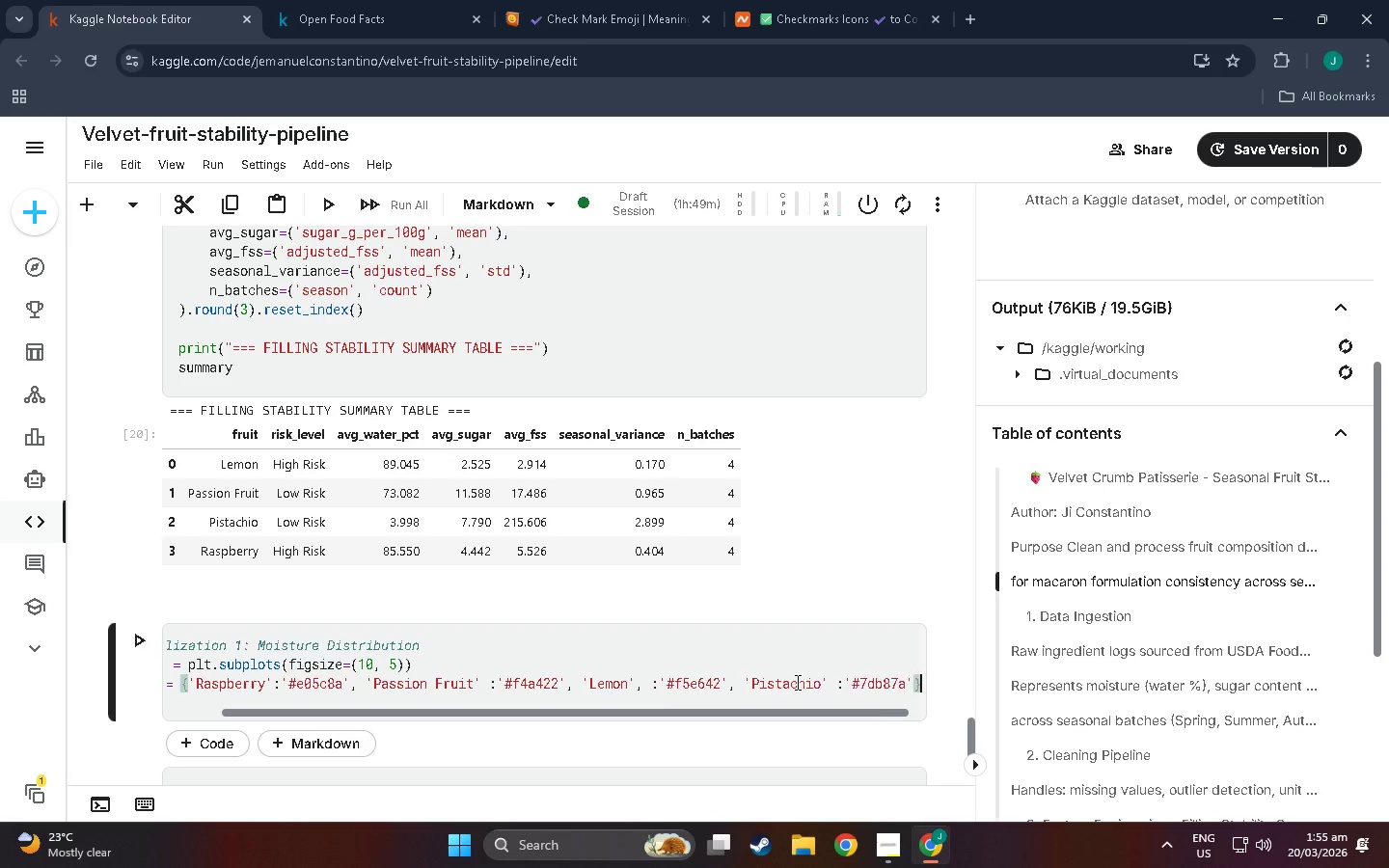 
key(ArrowRight)
 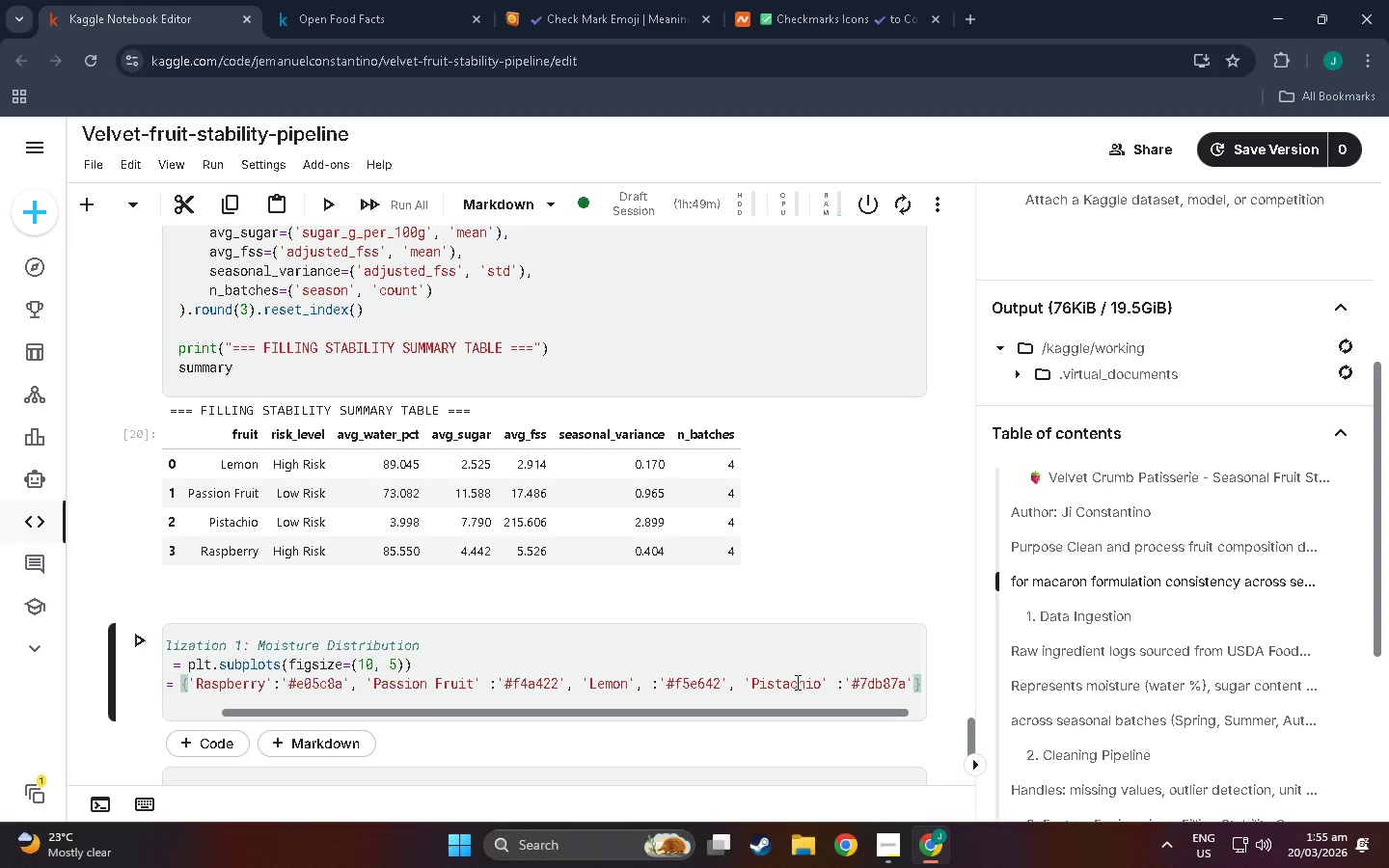 
hold_key(key=ArrowRight, duration=0.31)
 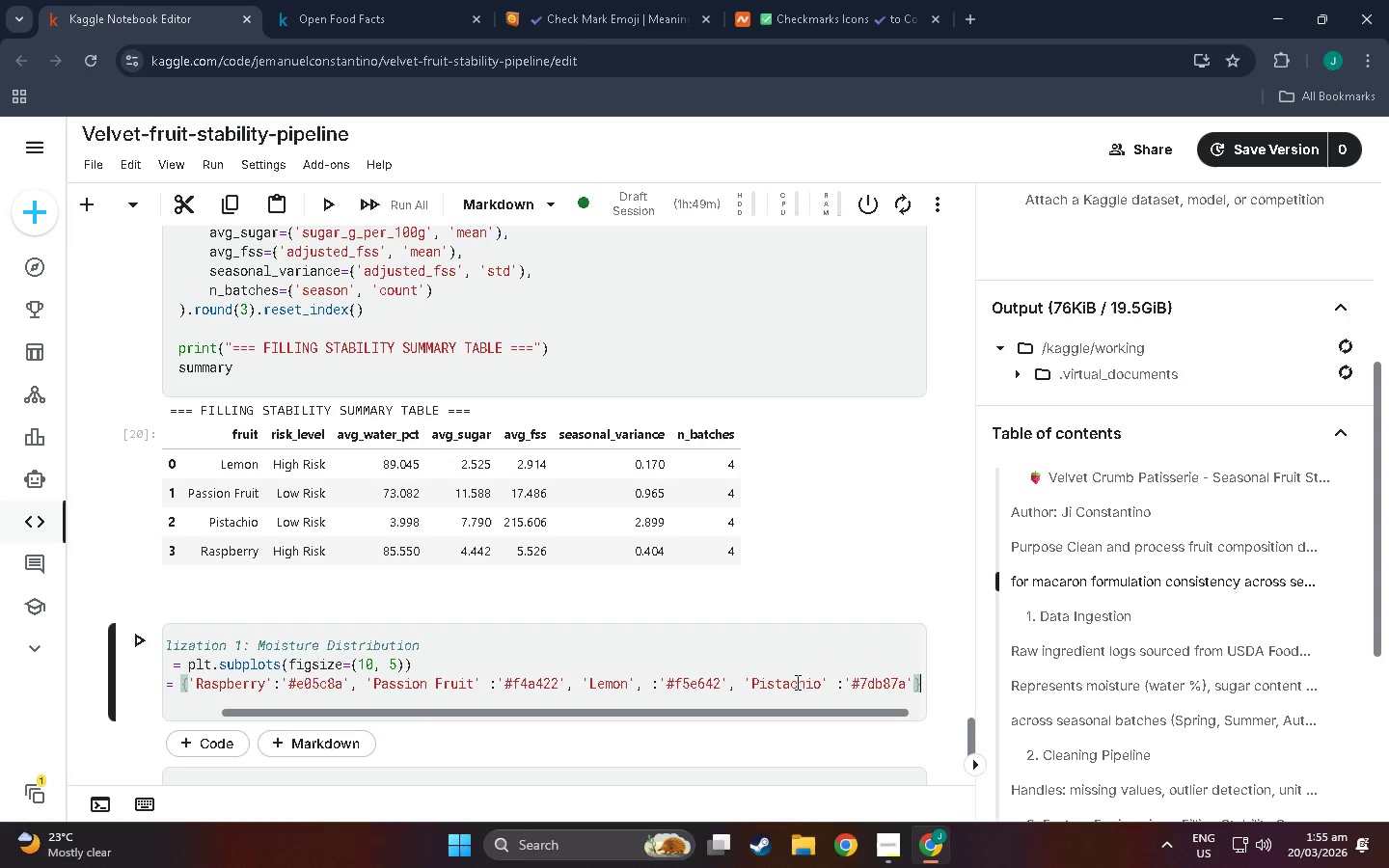 
key(Enter)
 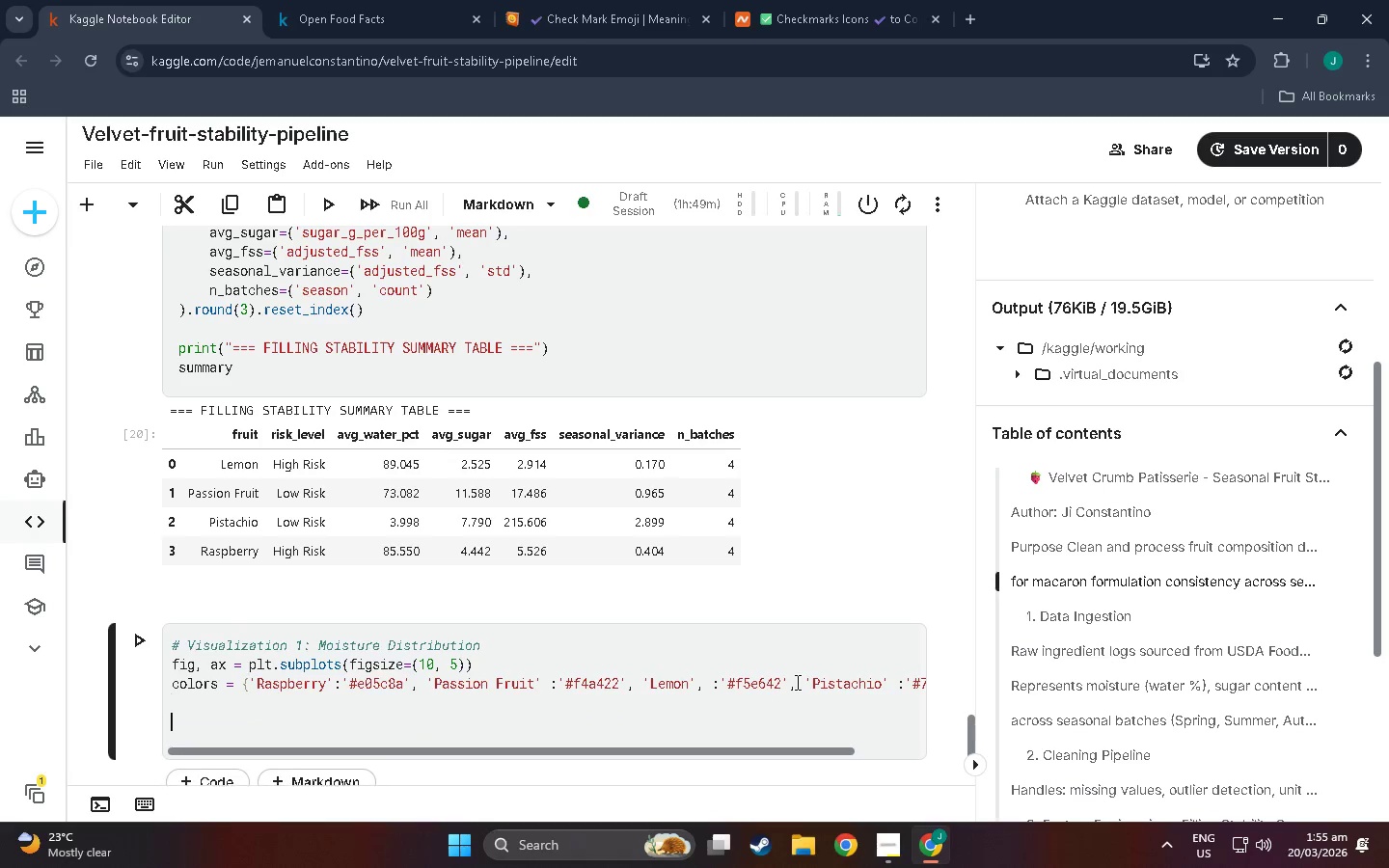 
key(Enter)
 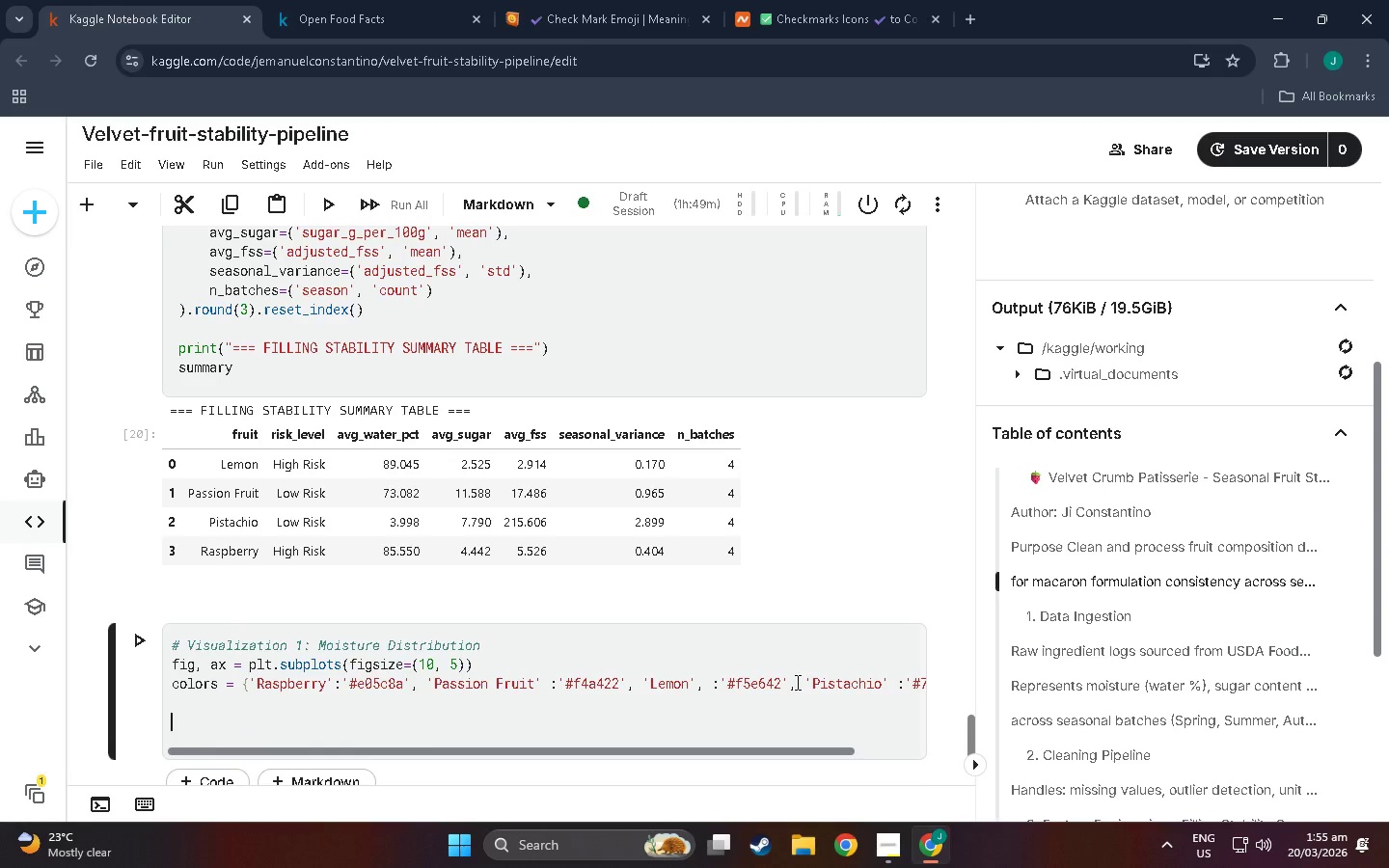 
type(for fruit)
 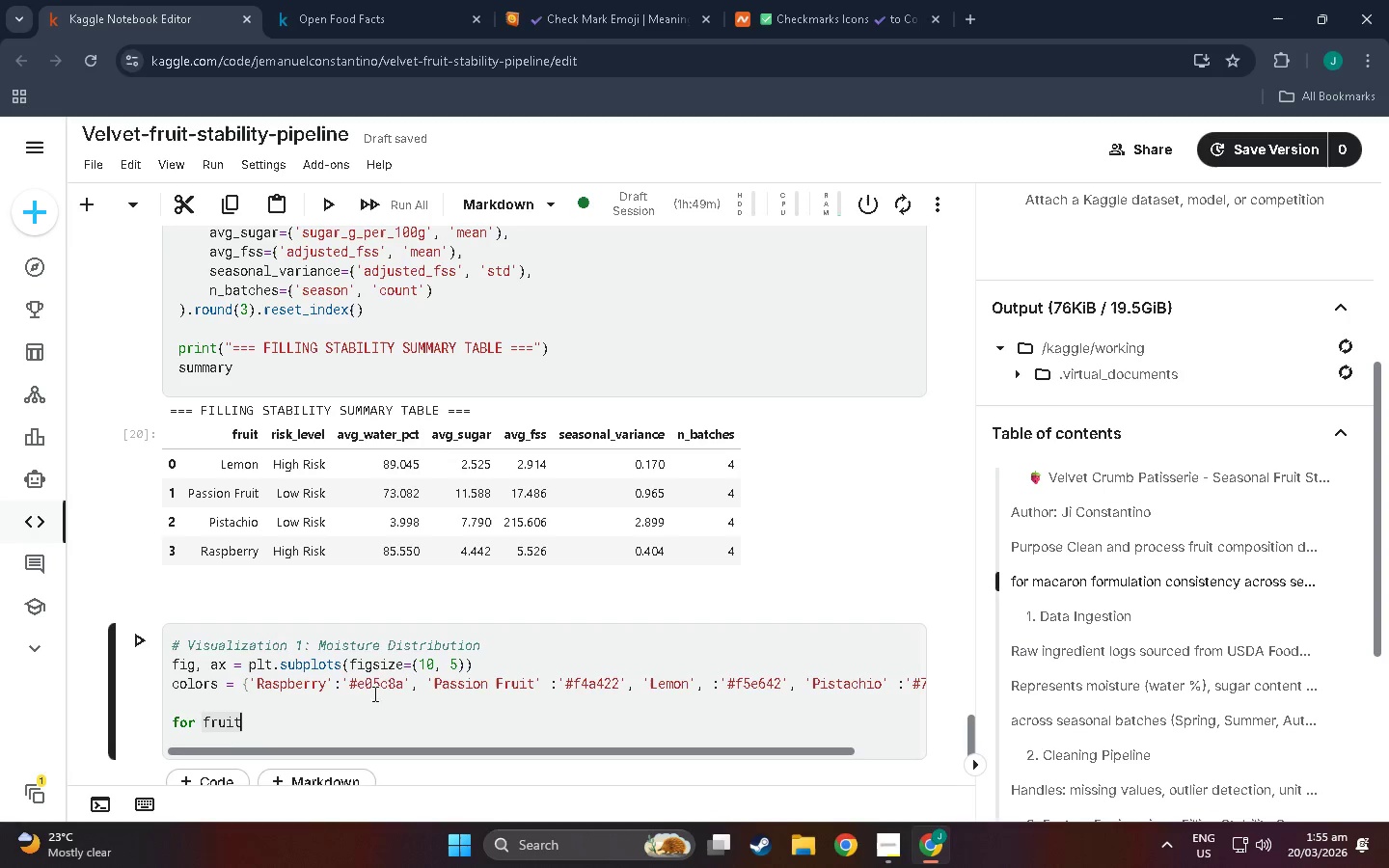 
wait(6.88)
 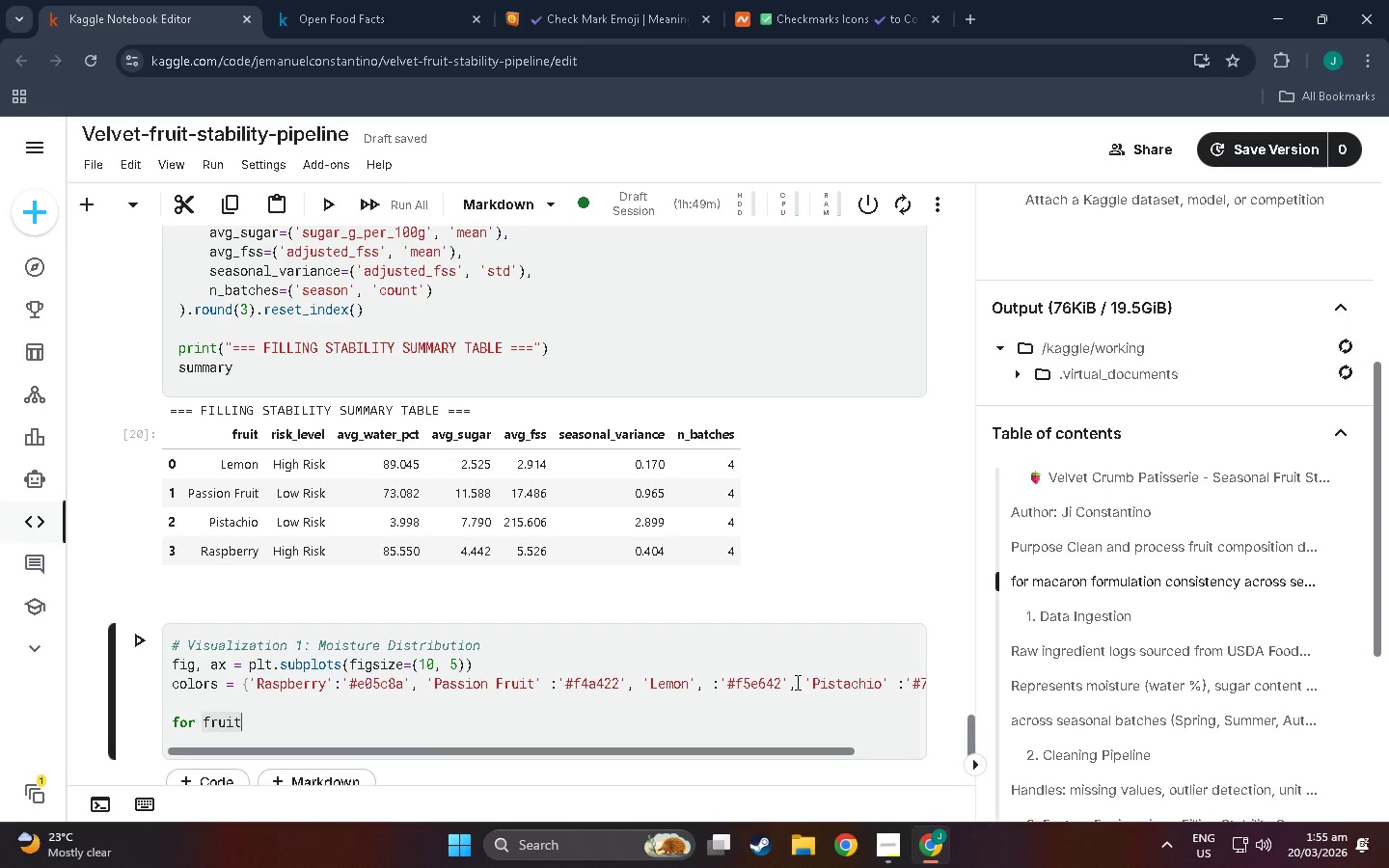 
left_click_drag(start_coordinate=[479, 748], to_coordinate=[293, 746])
 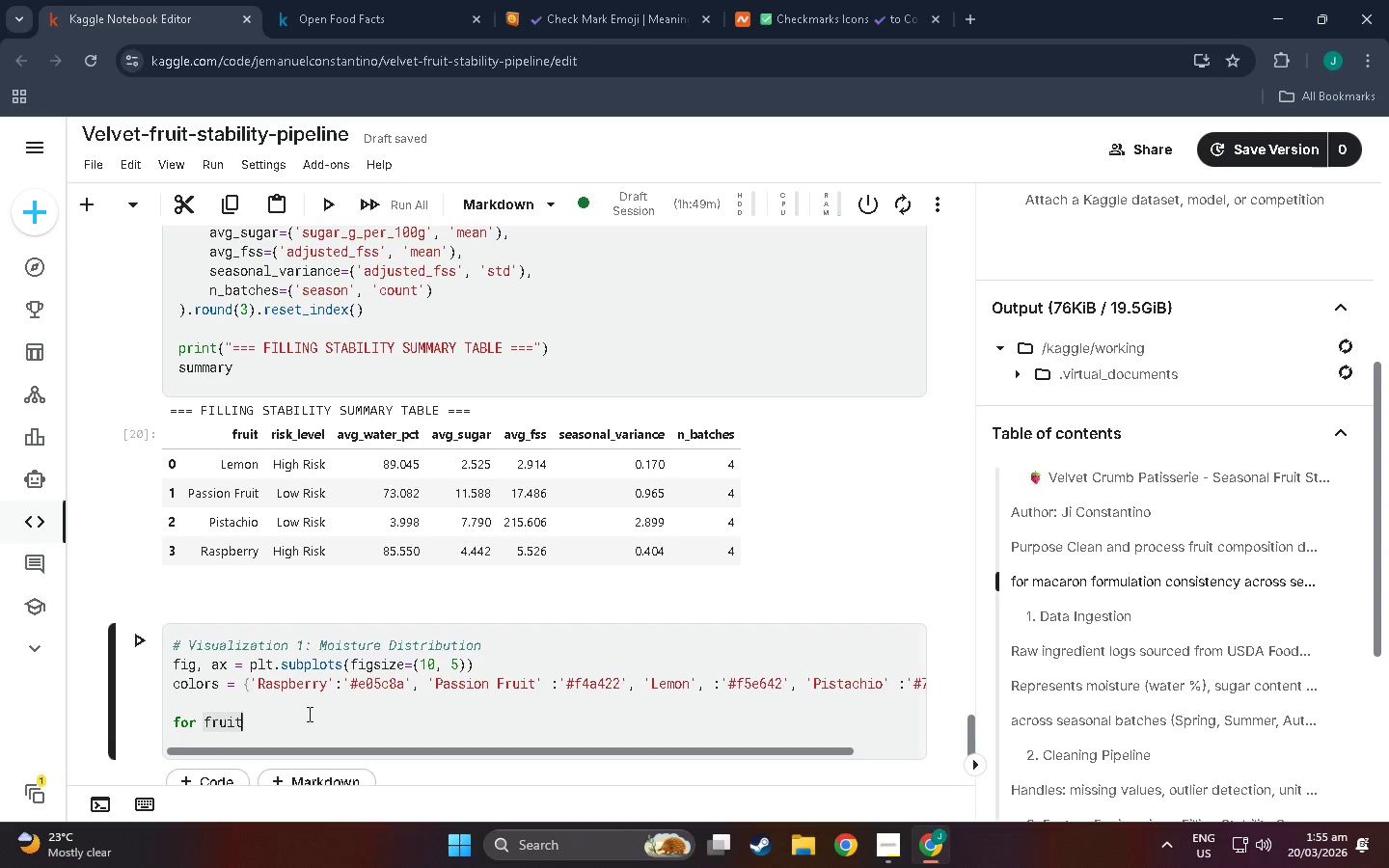 
type(, group in)
key(Backspace)
key(Backspace)
key(Backspace)
type( in df c)
key(Backspace)
key(Backspace)
type(-)
key(Backspace)
type(_clean.dr)
key(Backspace)
key(Backspace)
type(groupby(fruit')
 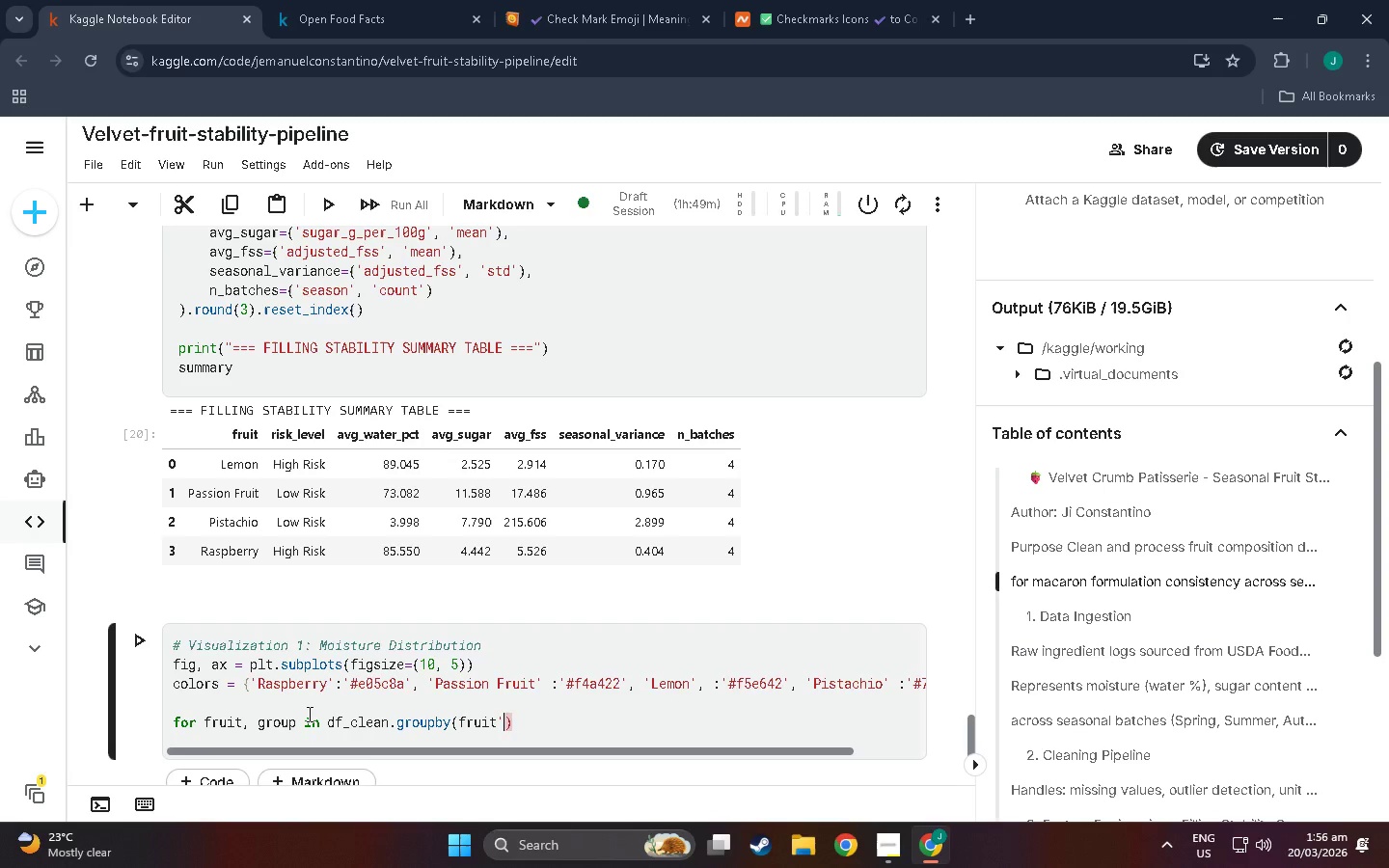 
left_click([462, 715])
 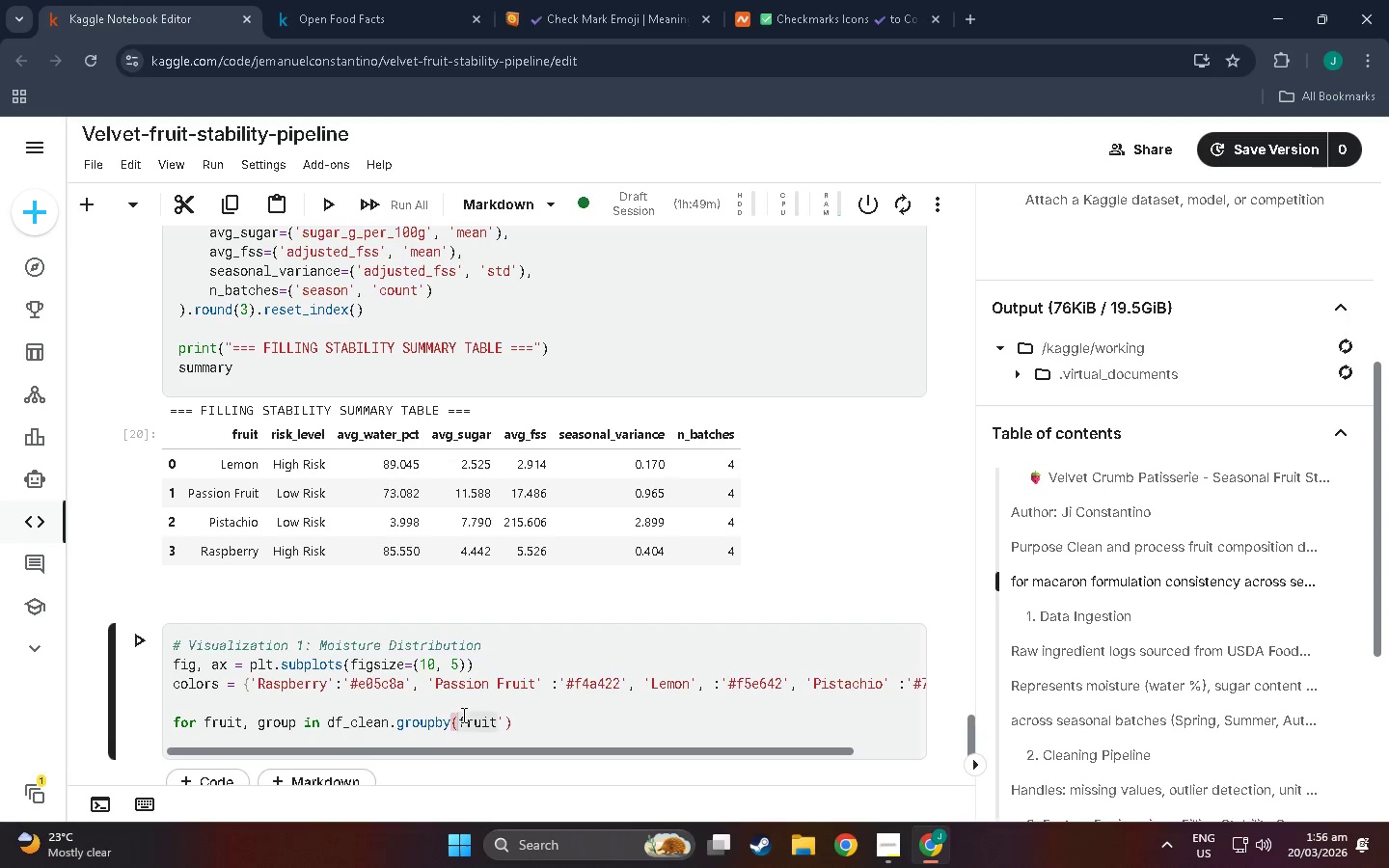 
key(Quote)
 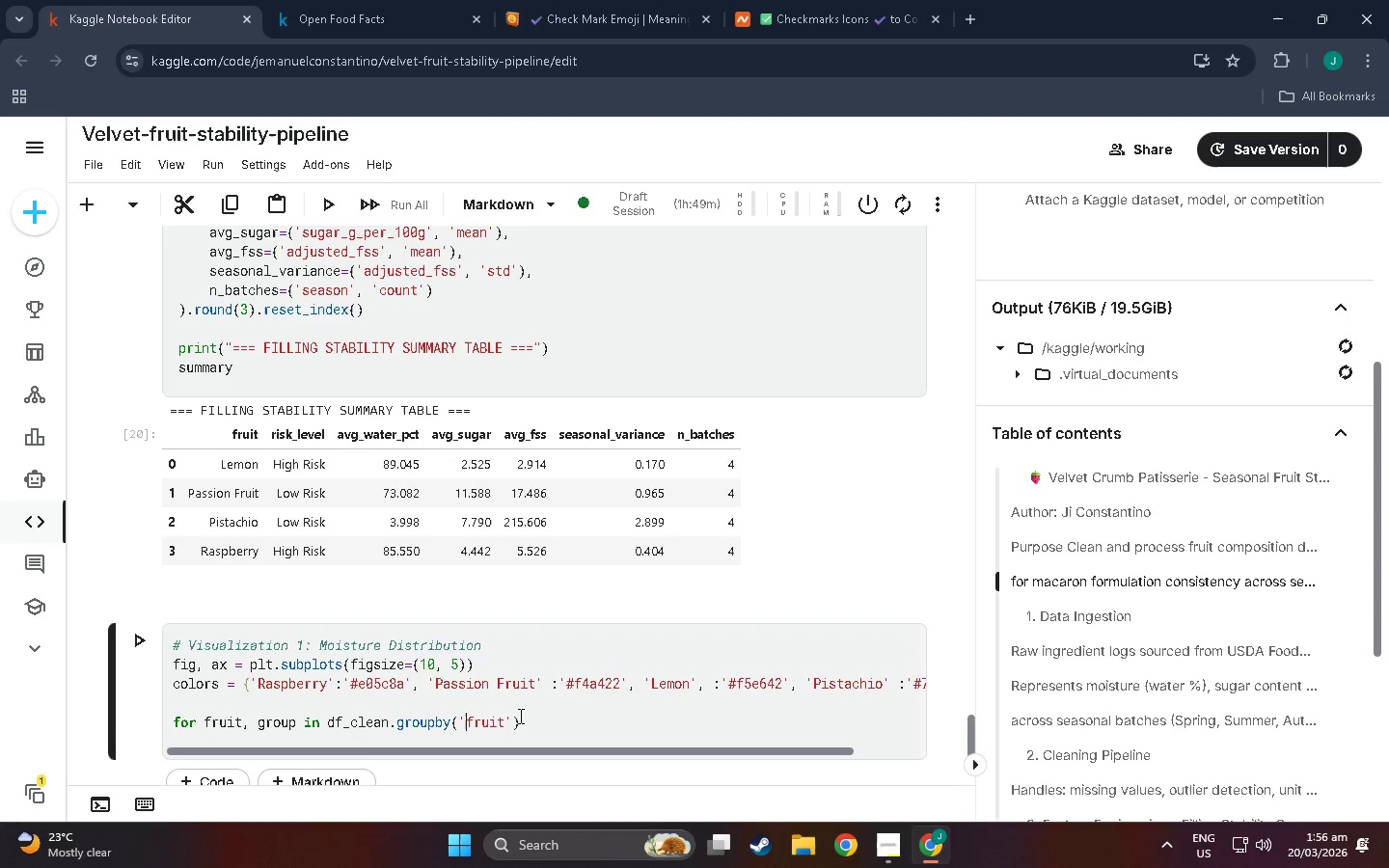 
left_click([558, 725])
 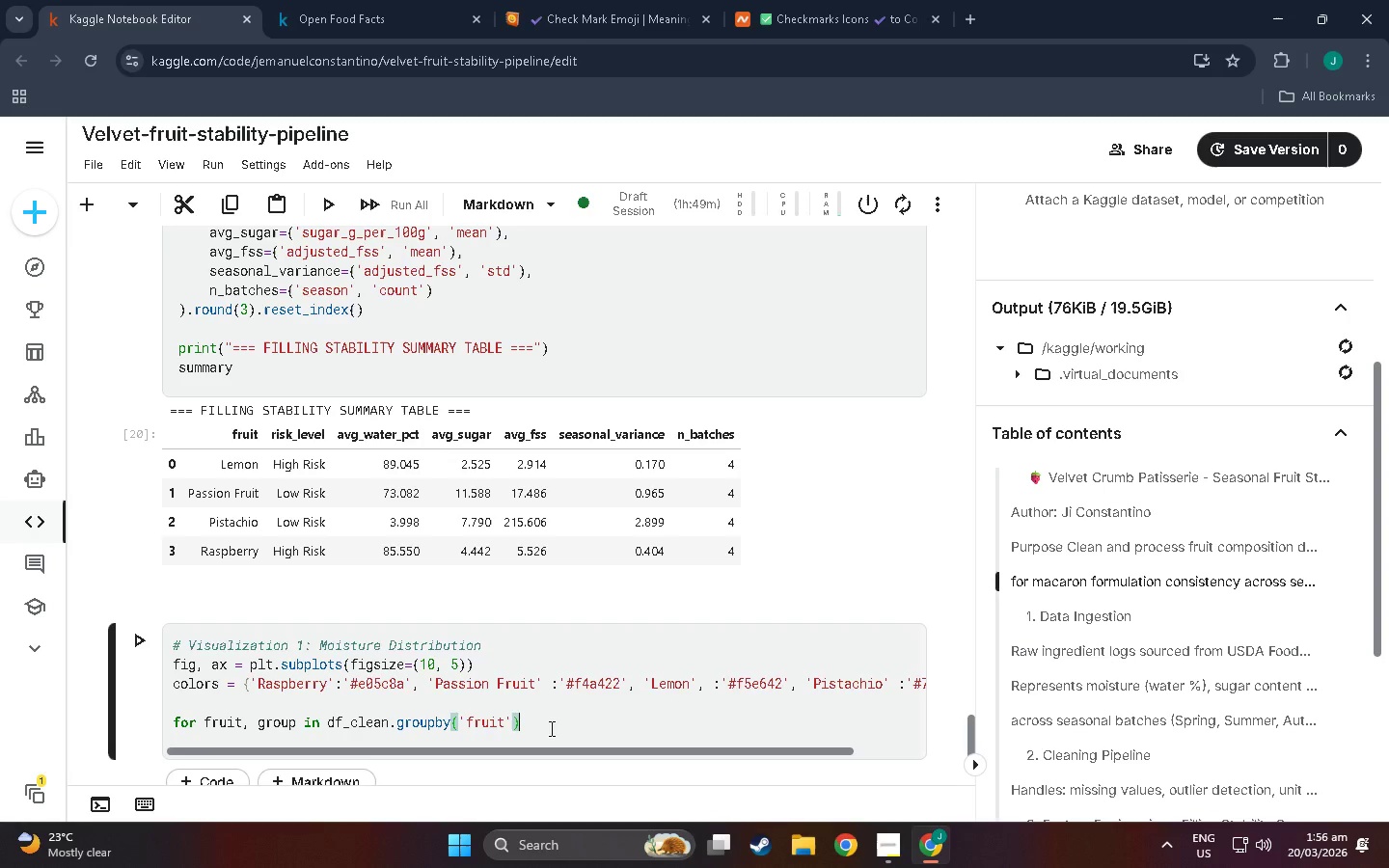 
key(Shift+Semicolon)
 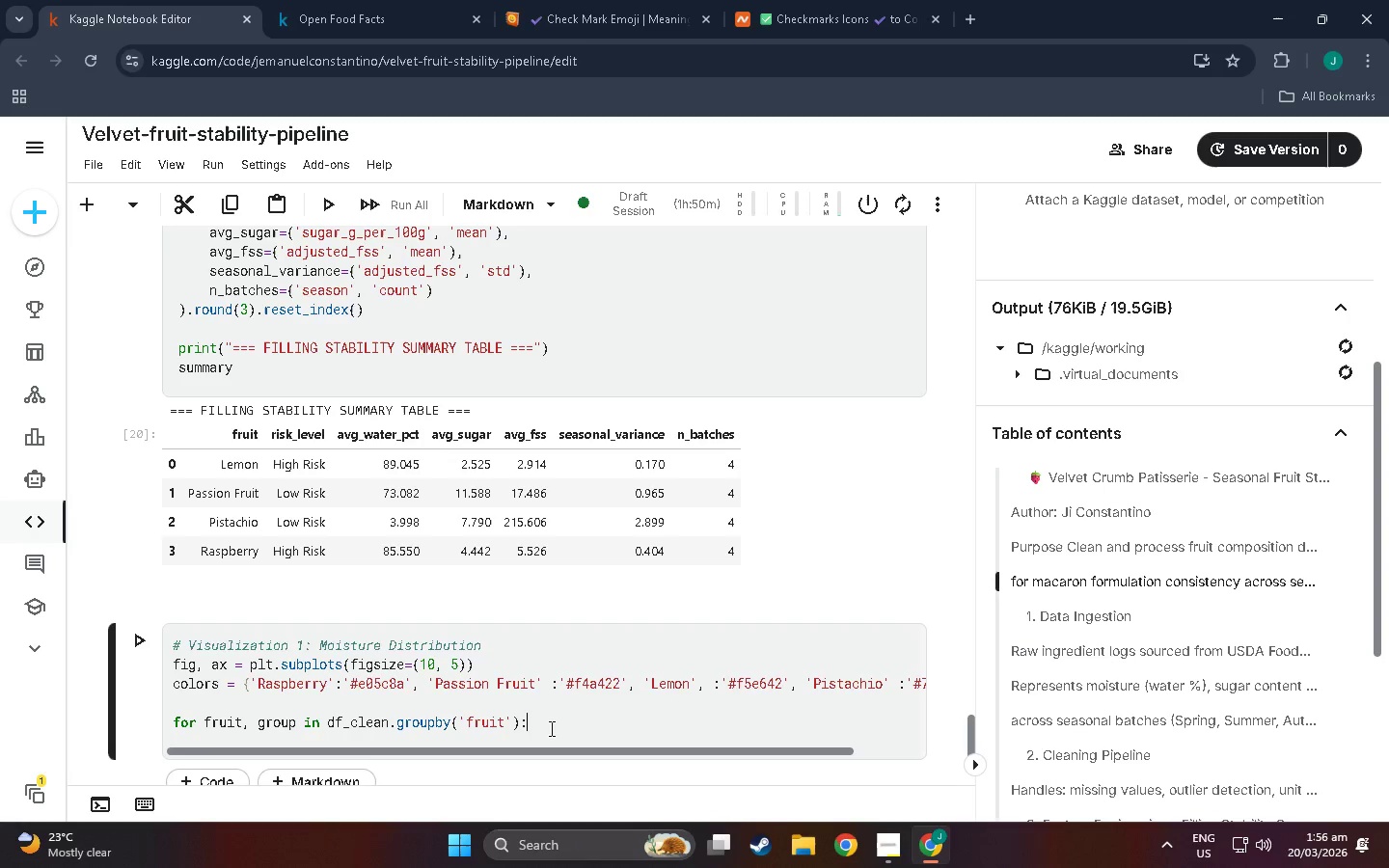 
key(Enter)
 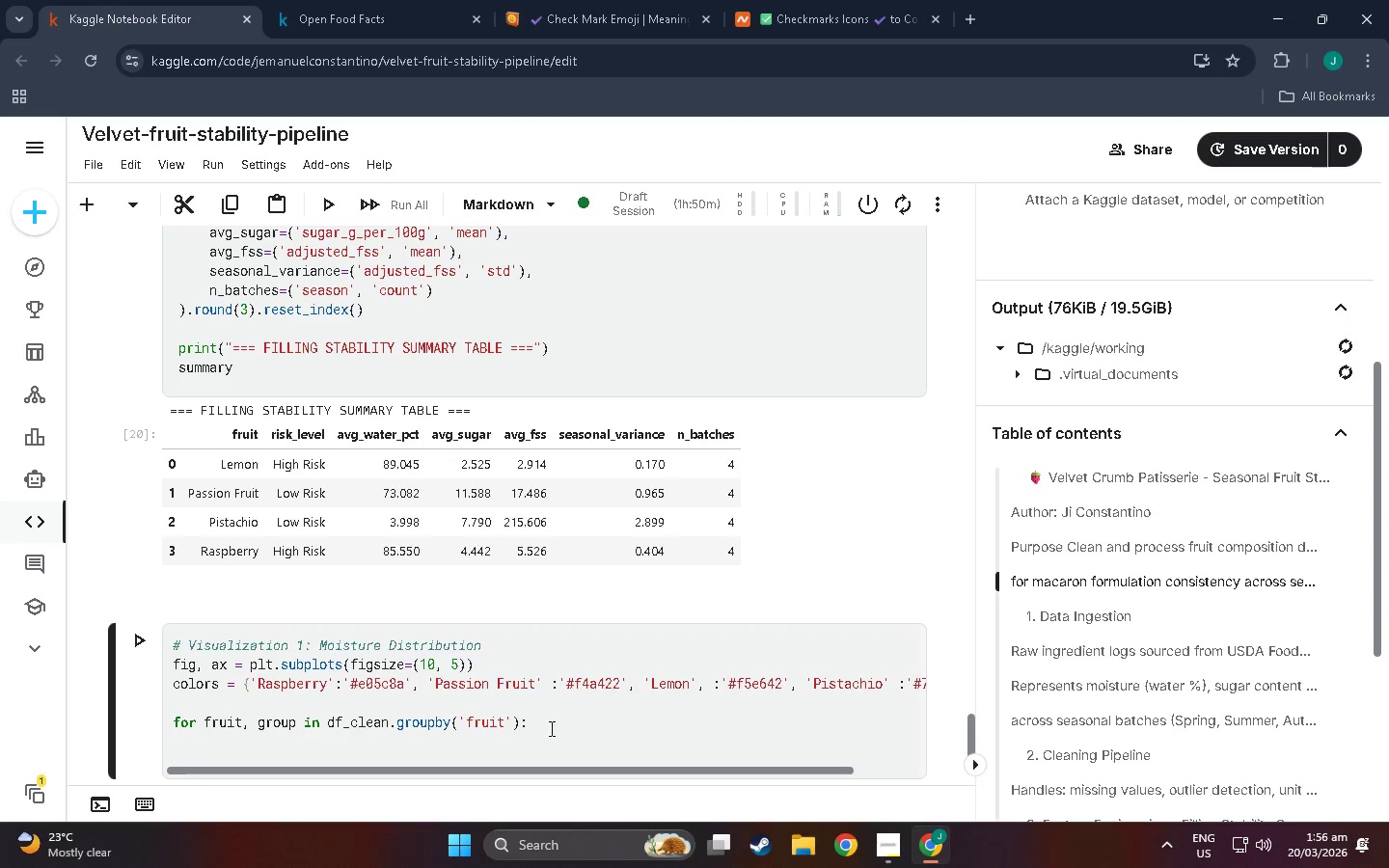 
type(ax.hist(group[water)
key(Backspace)
key(Backspace)
key(Backspace)
type('water_content_pct)
 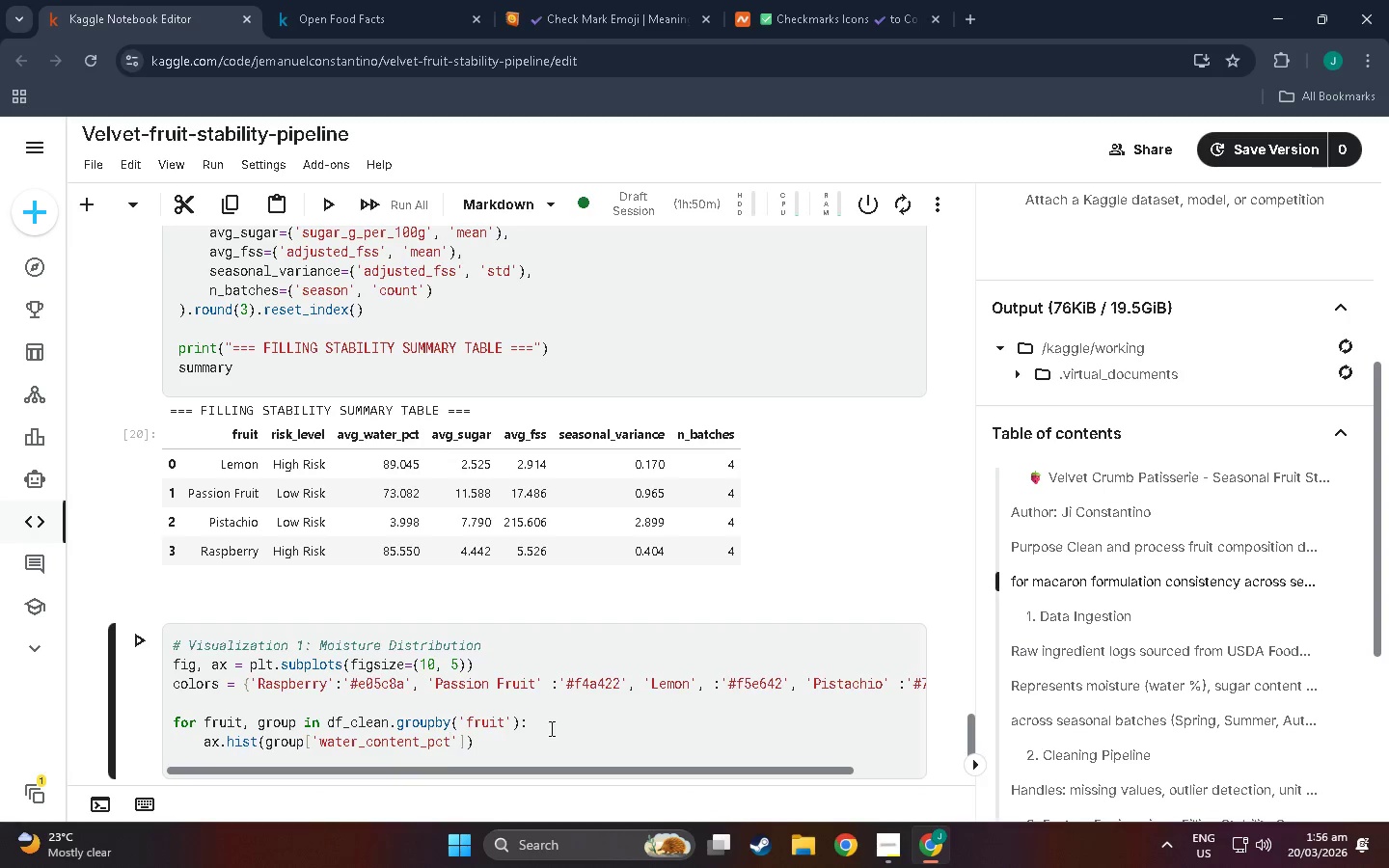 
wait(5.75)
 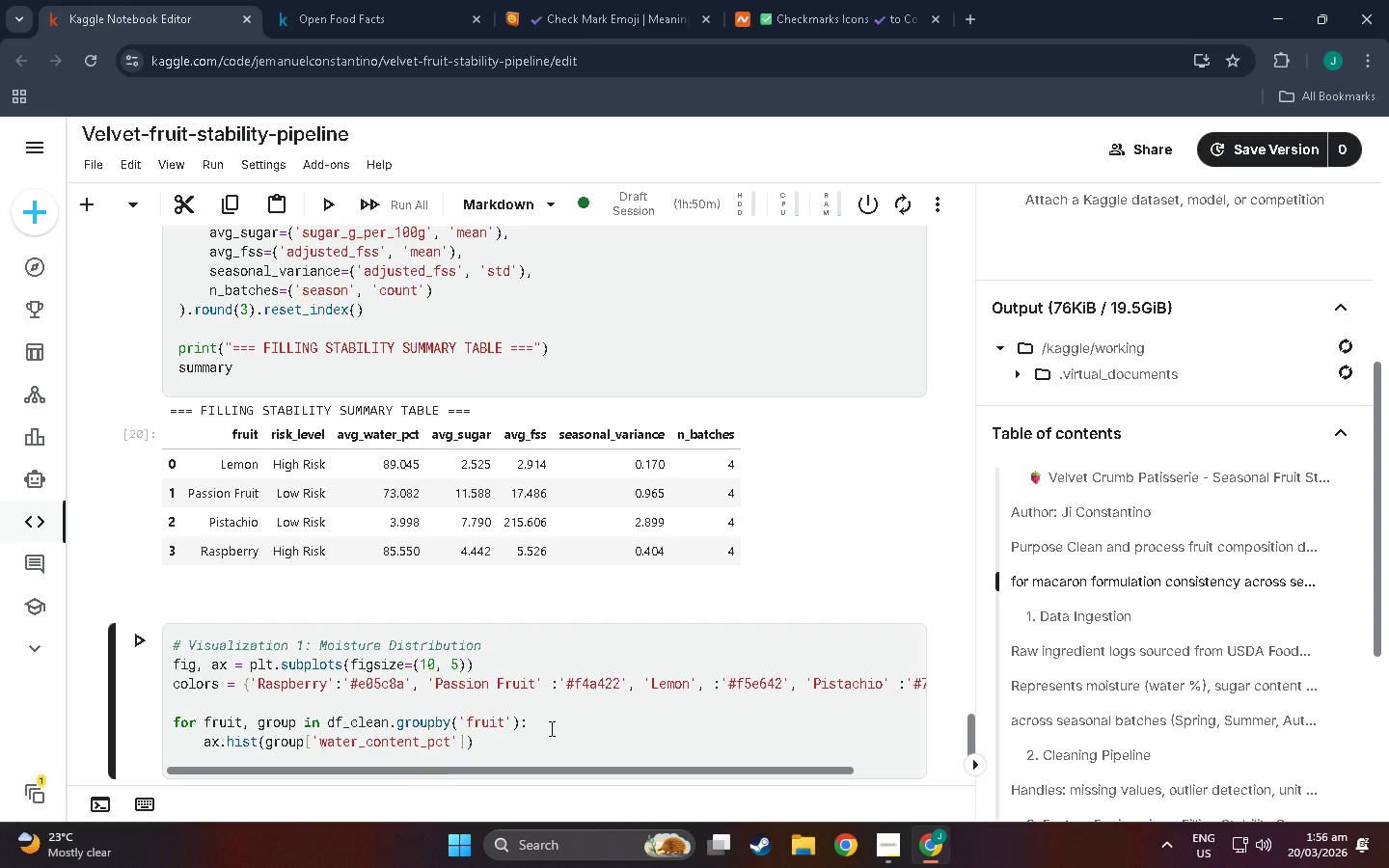 
left_click([467, 739])
 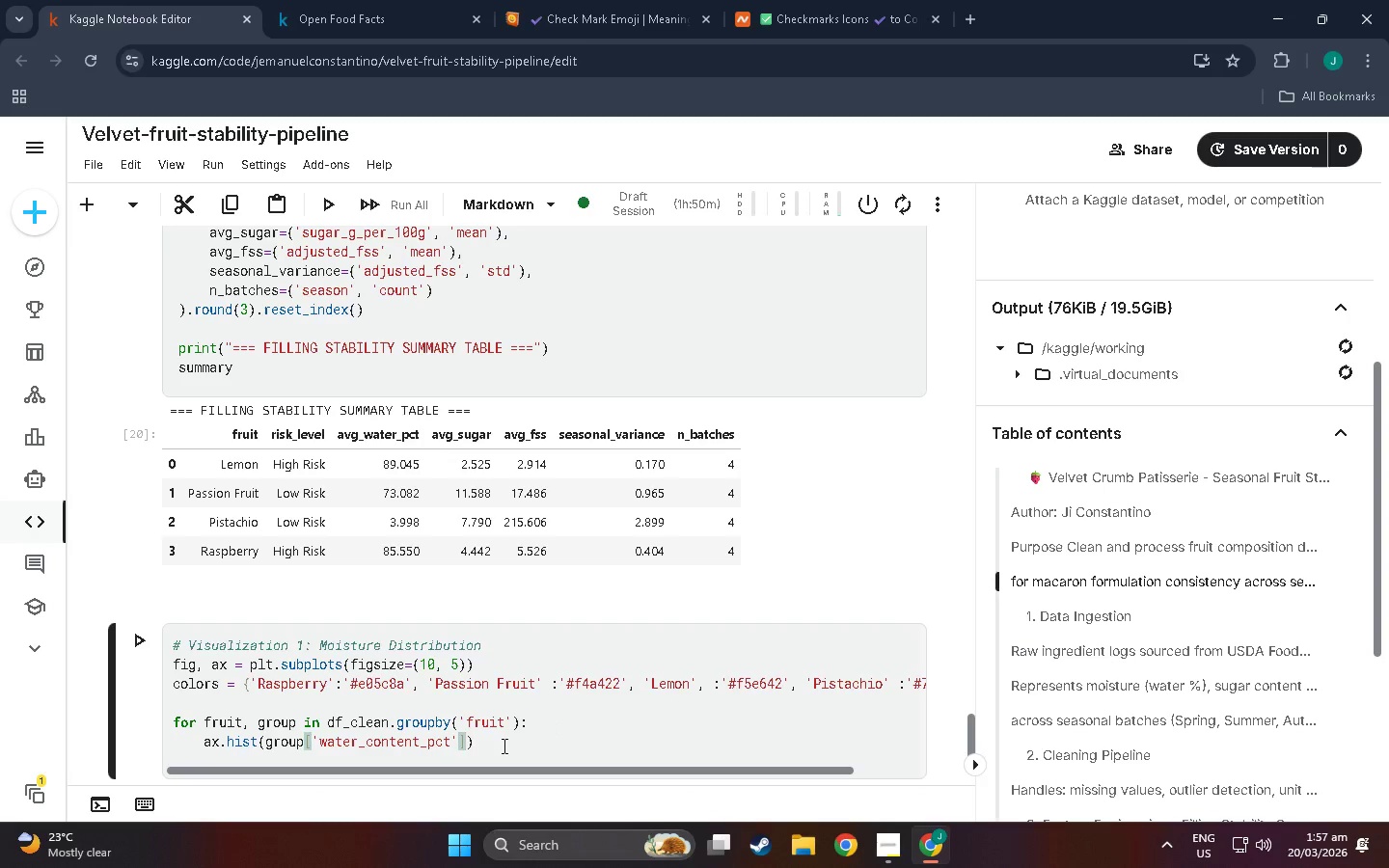 
key(Comma)
 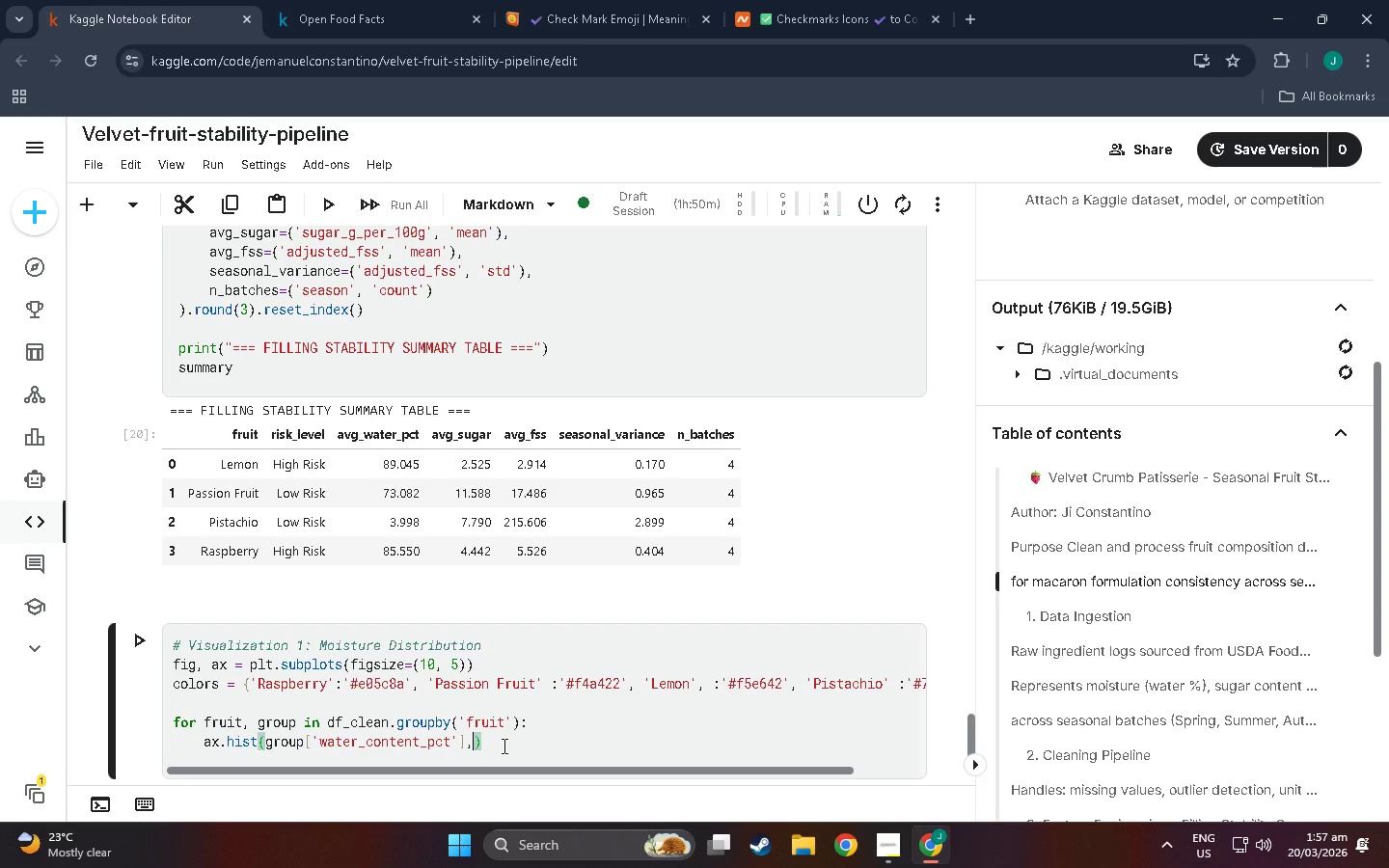 
wait(5.39)
 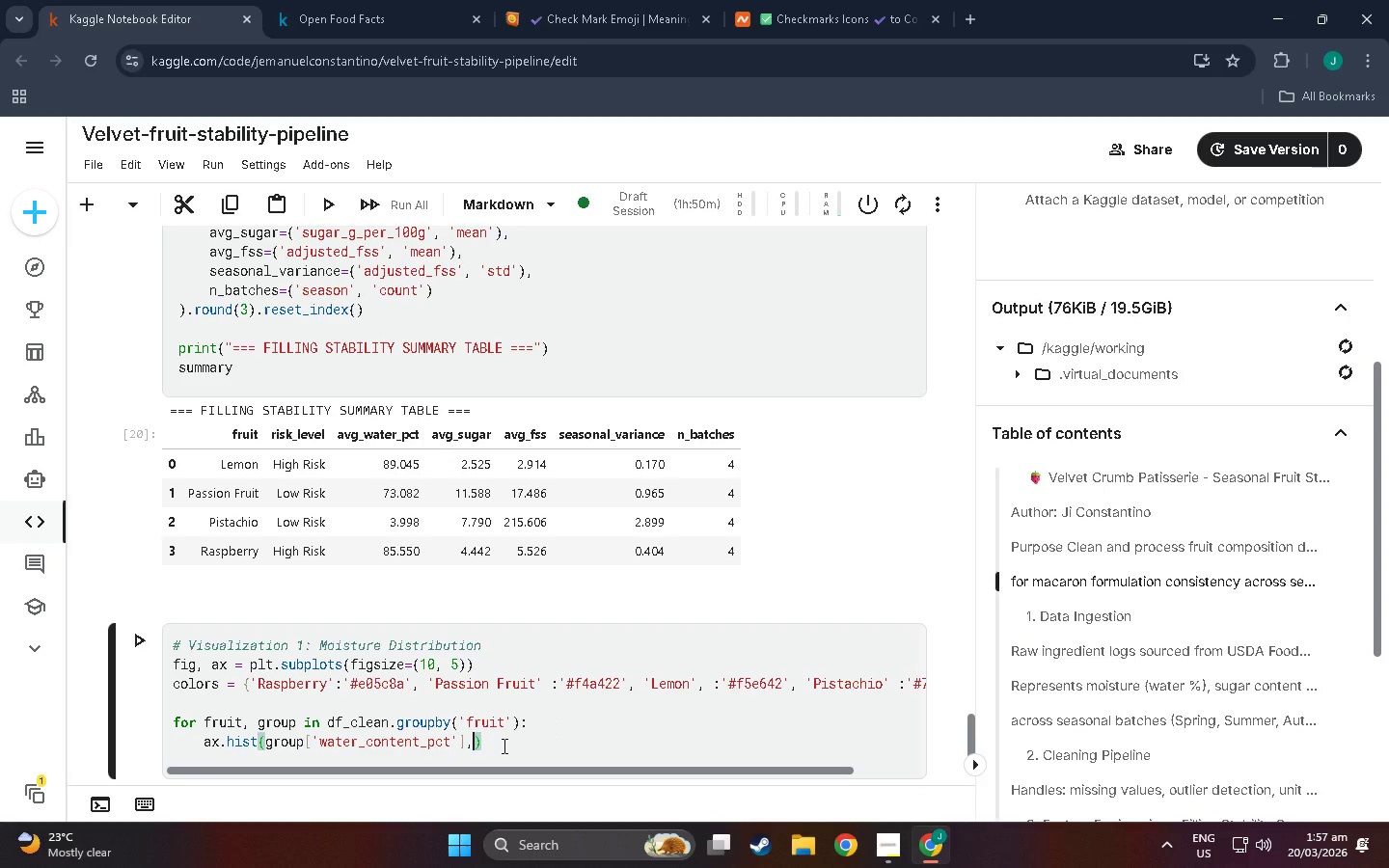 
type( bins=4, alpha=0.7,)
 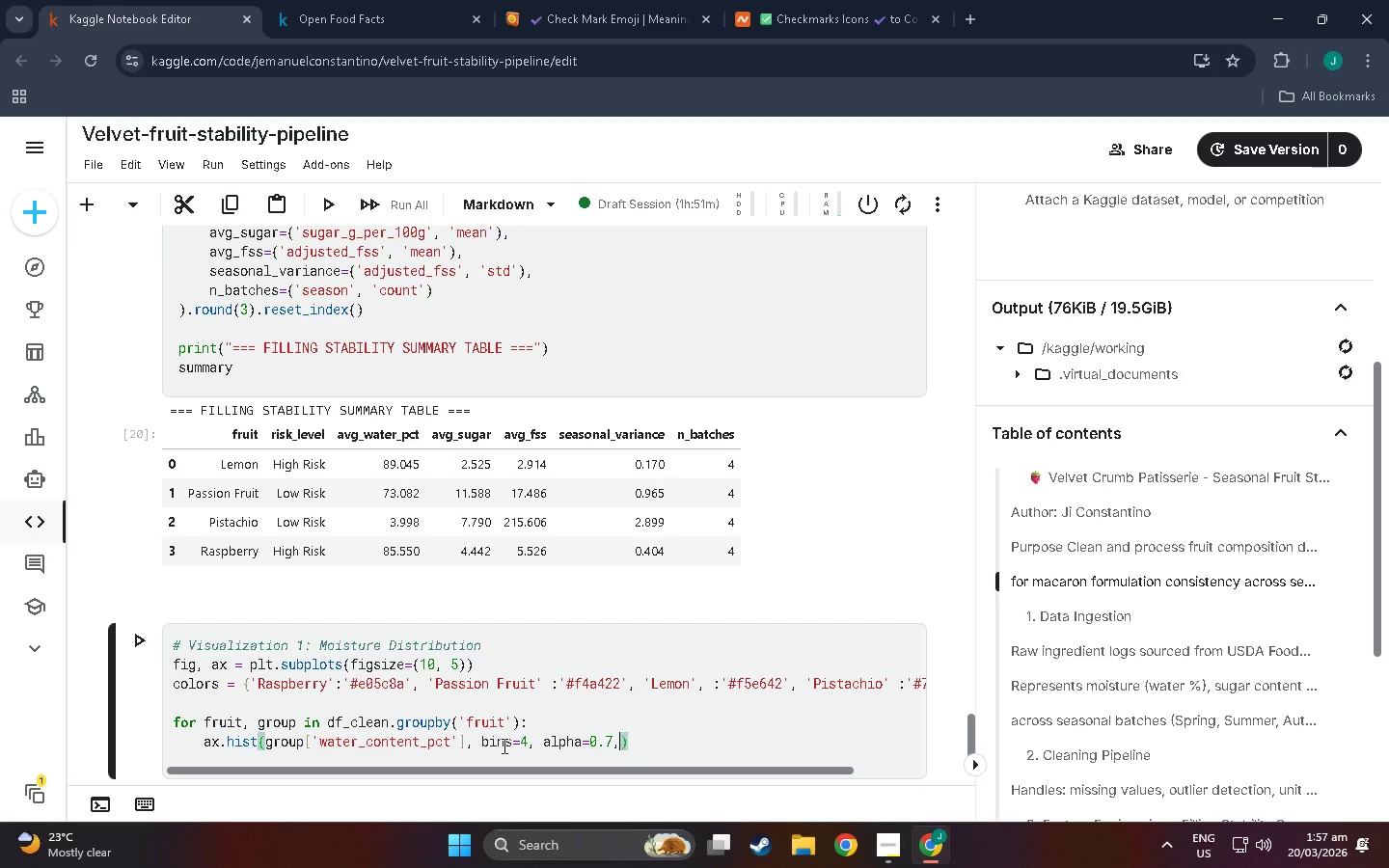 
wait(11.25)
 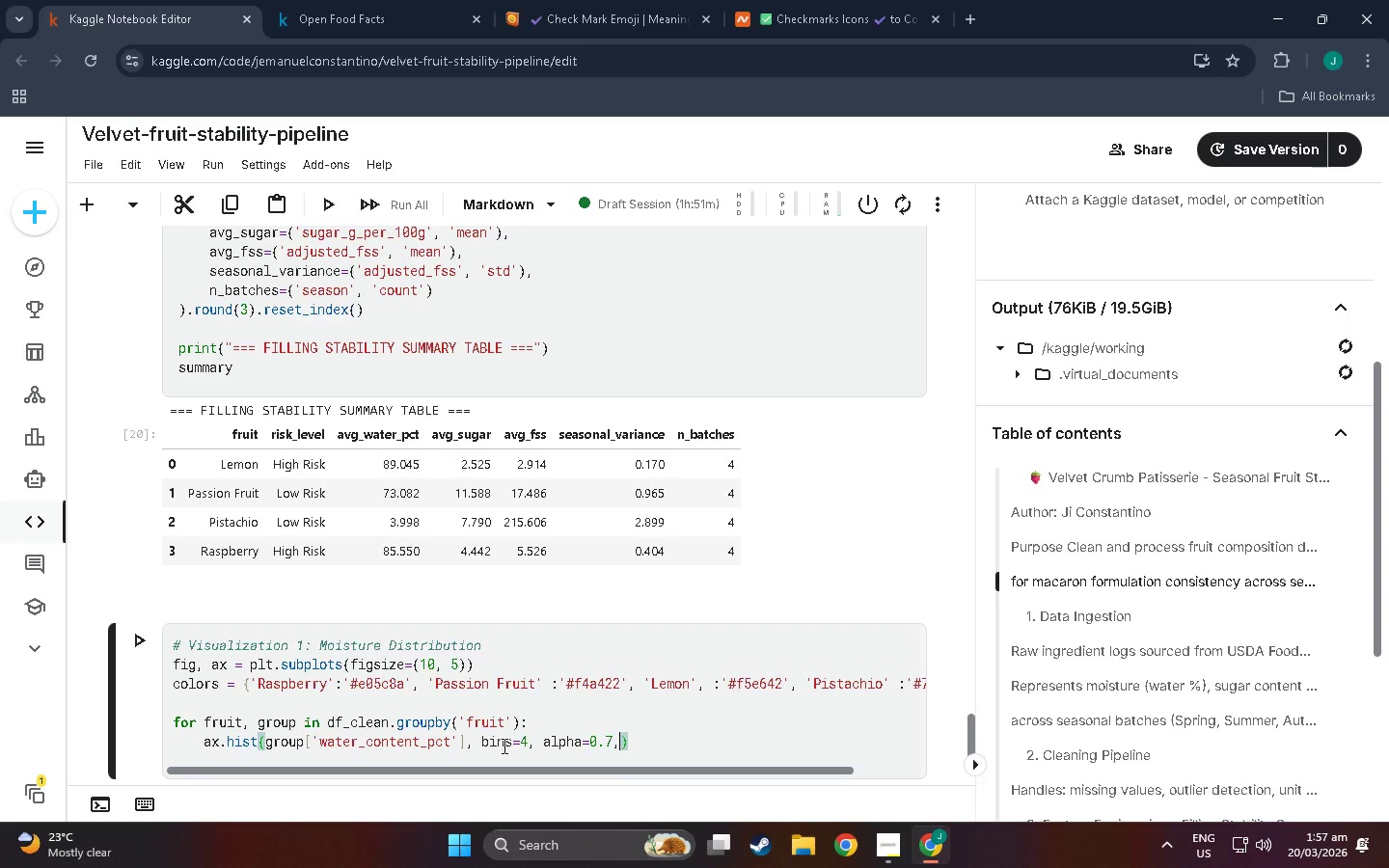 
key(Enter)
 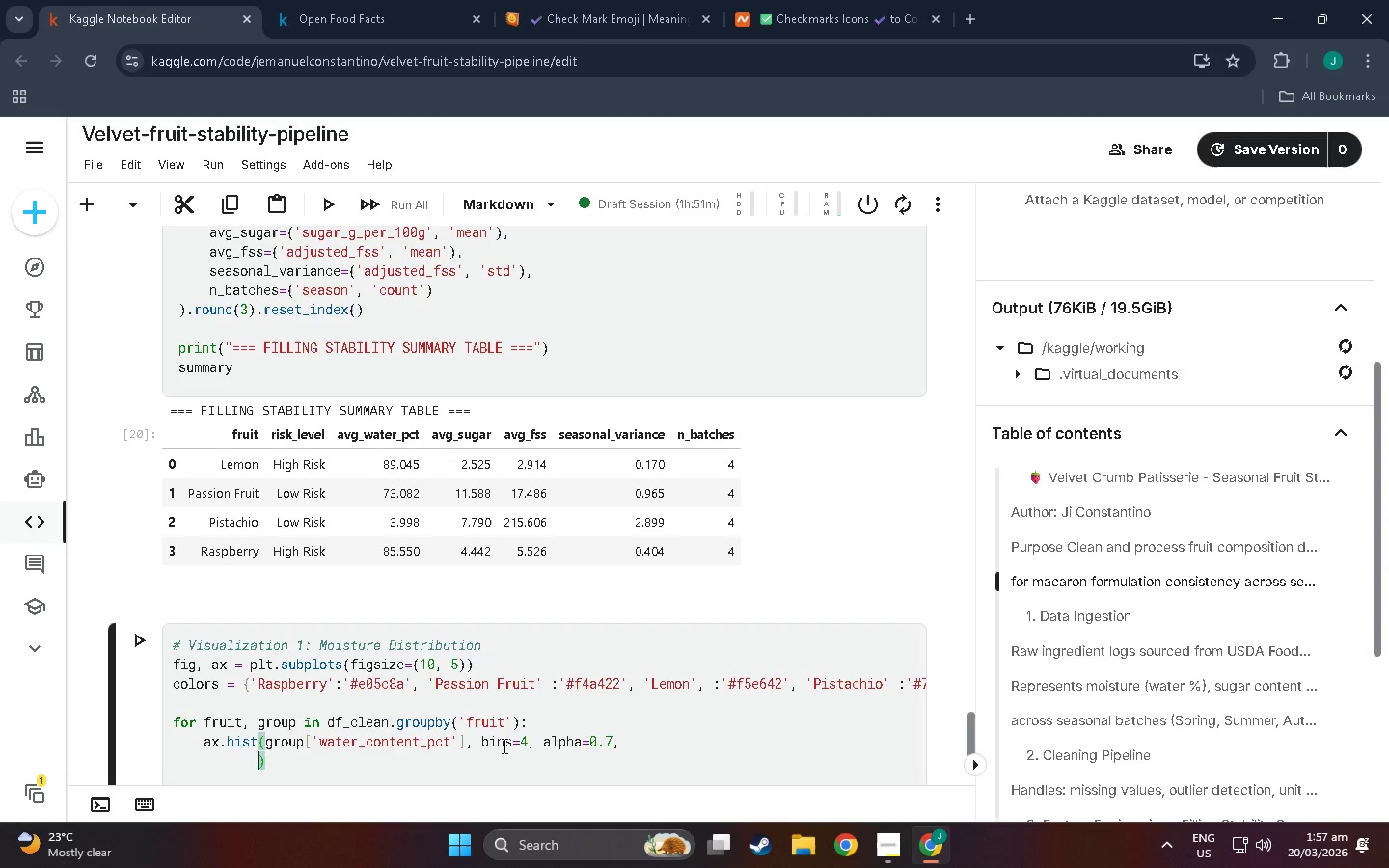 
wait(9.5)
 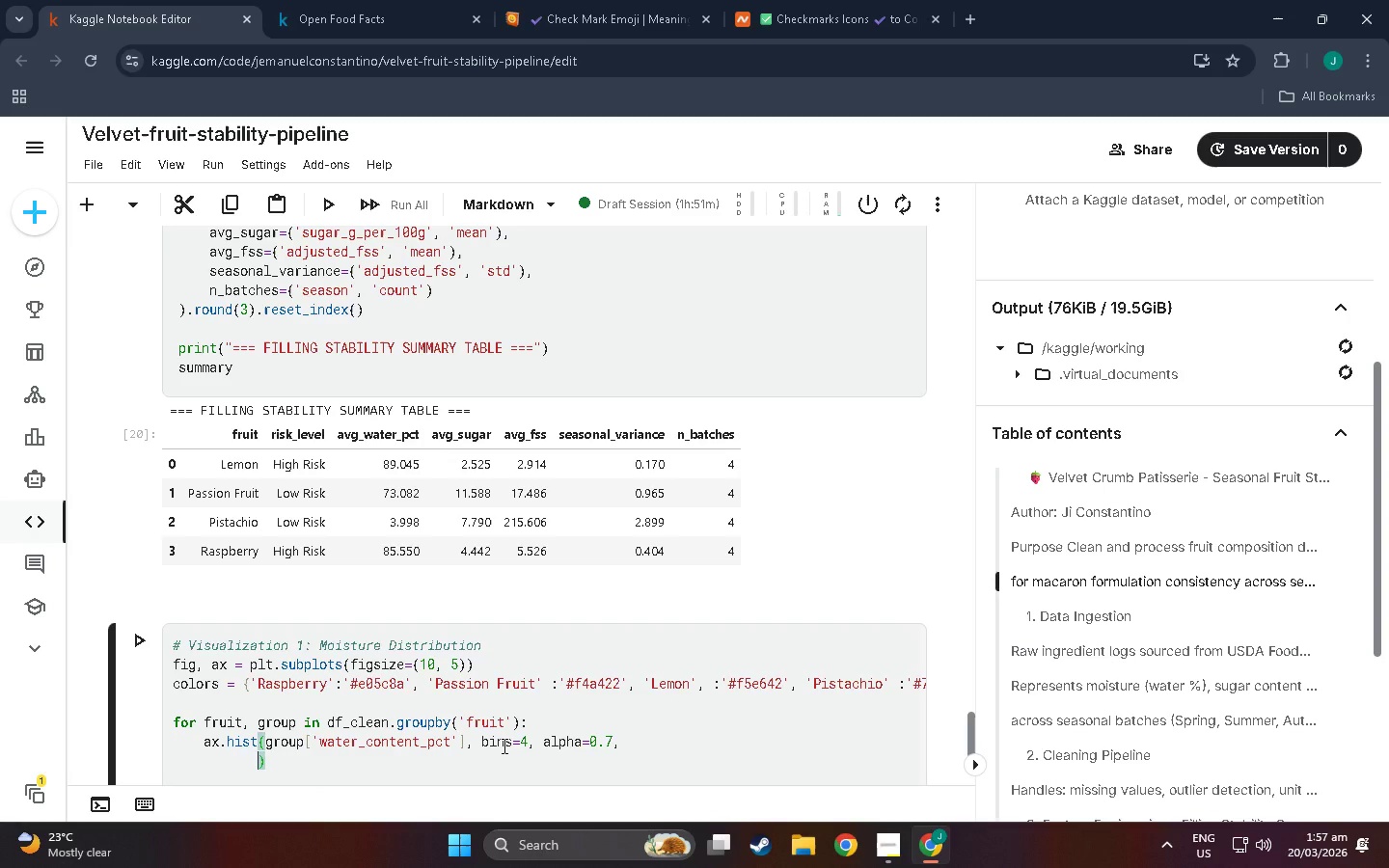 
type(lo)
key(Backspace)
key(Backspace)
type(label=fruit, color)
 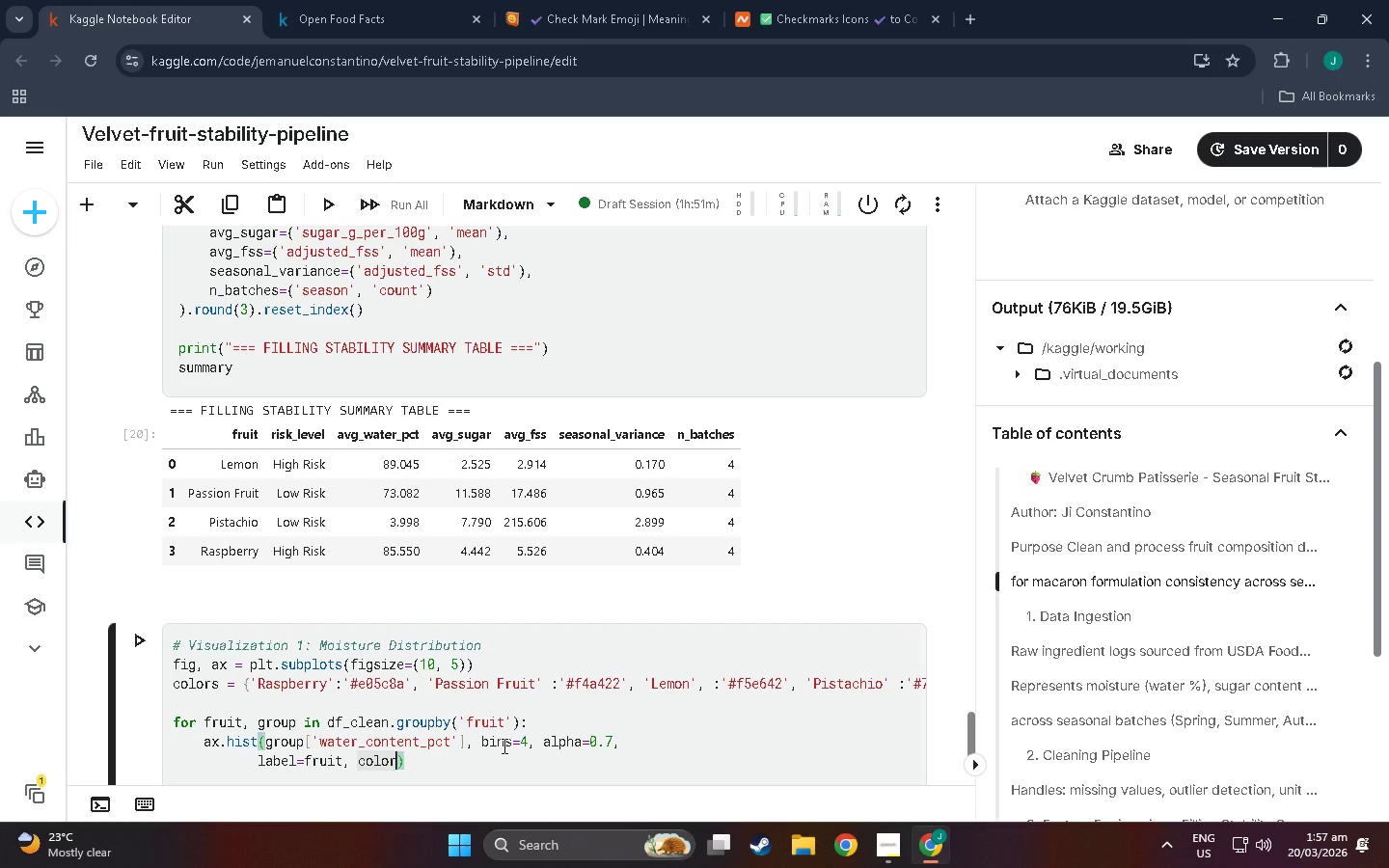 
type(=cp;)
key(Backspace)
key(Backspace)
type(olors{)
 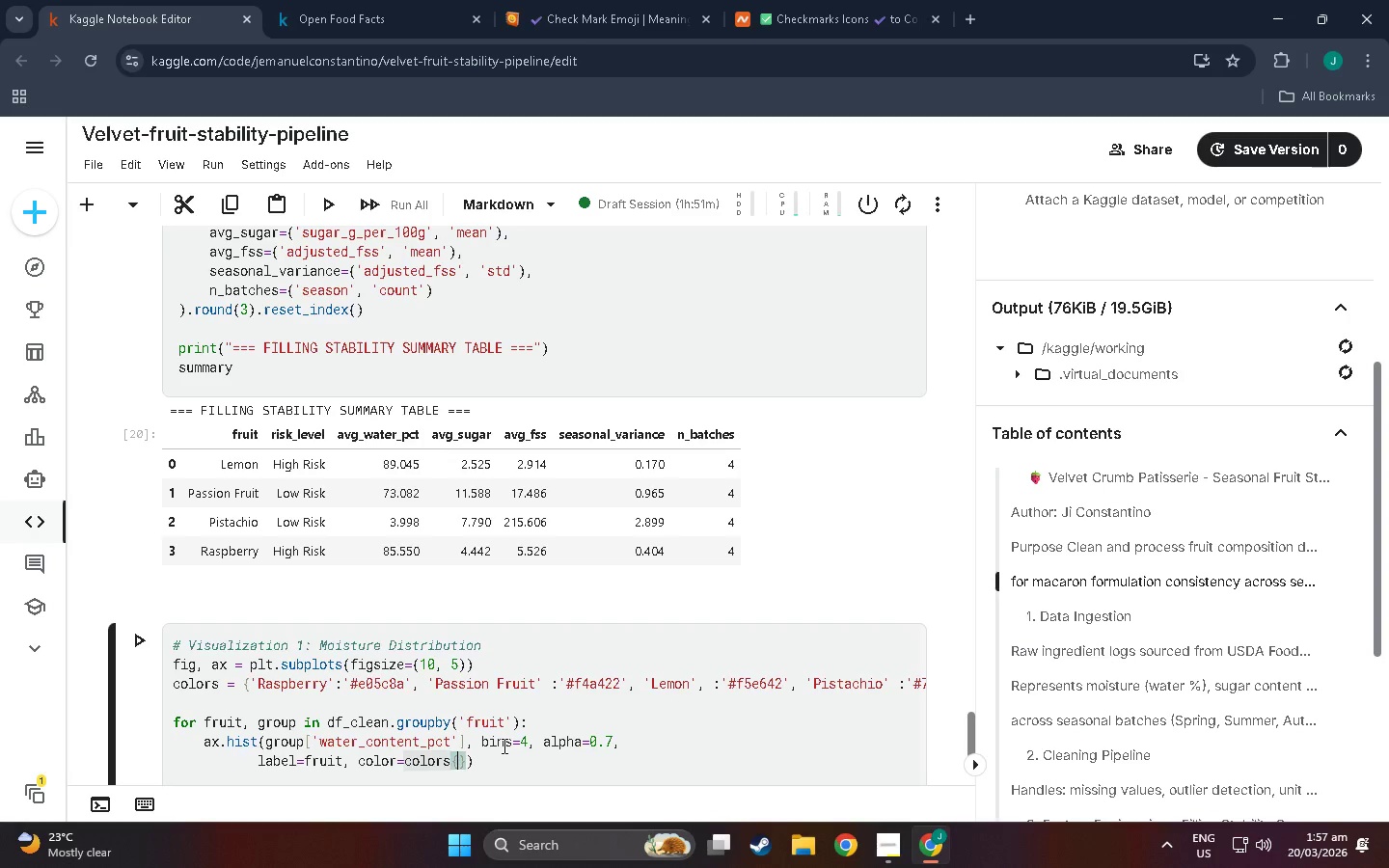 
key(Backspace)
type([fruit)
 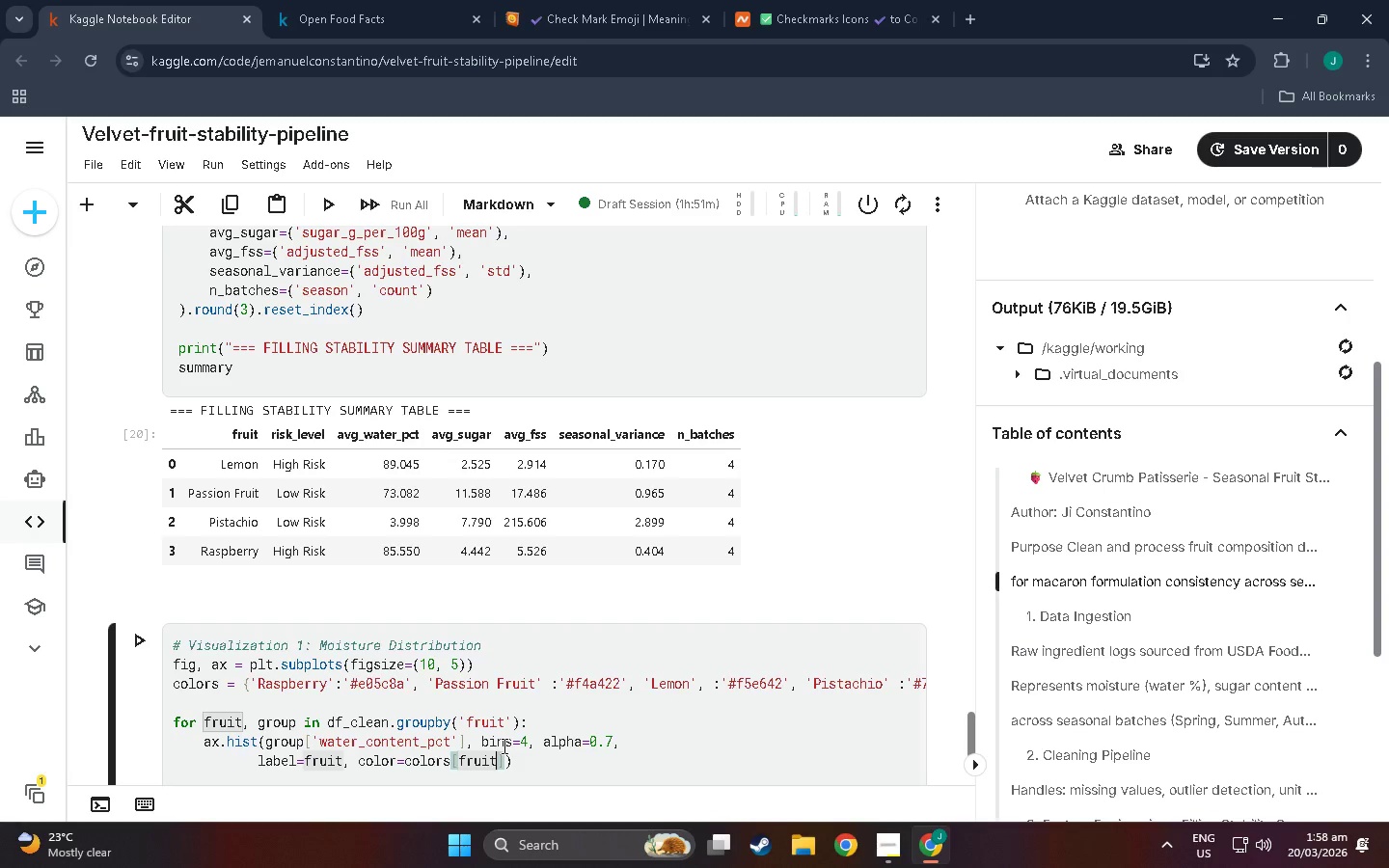 
key(ArrowRight)
 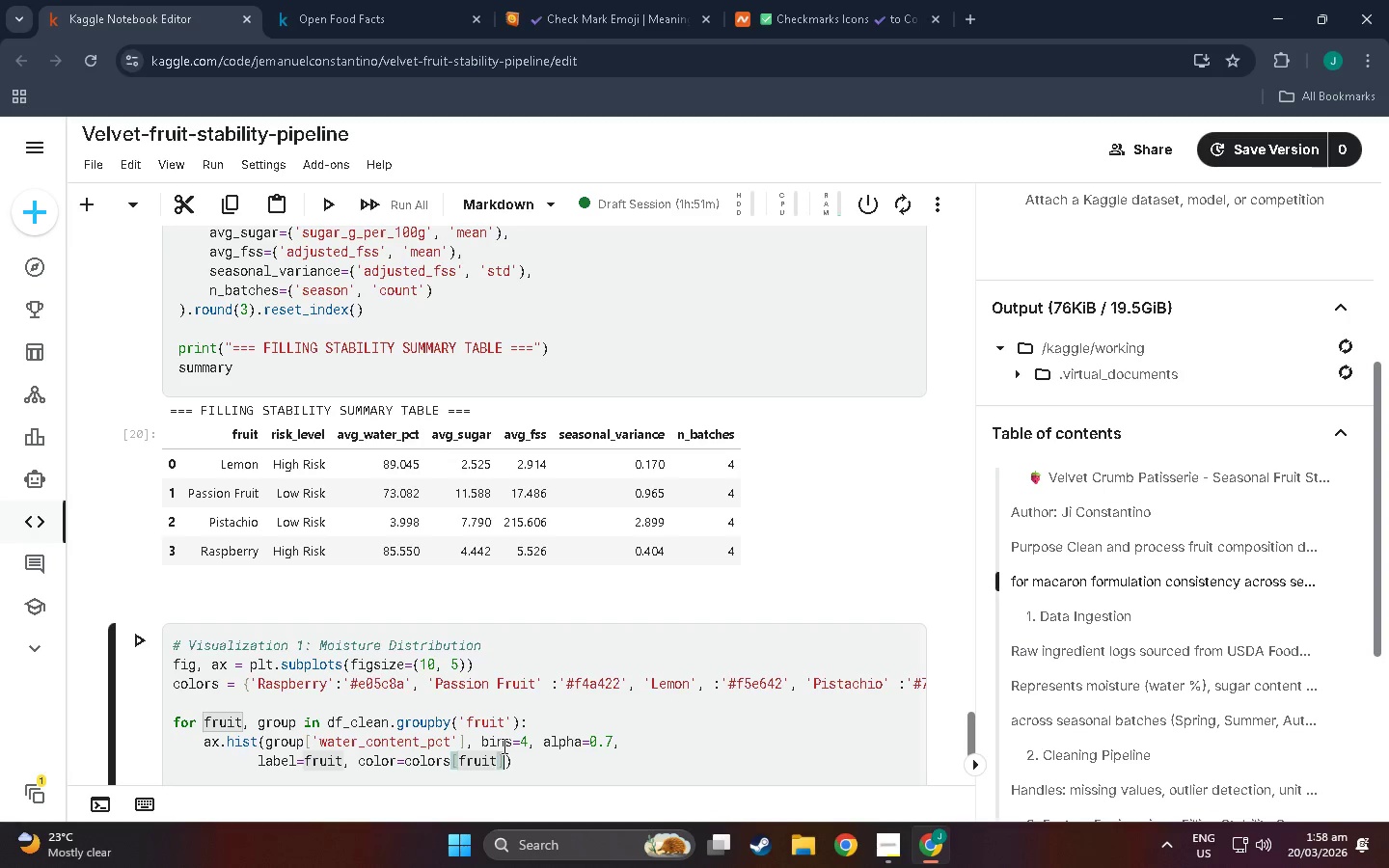 
key(Comma)
 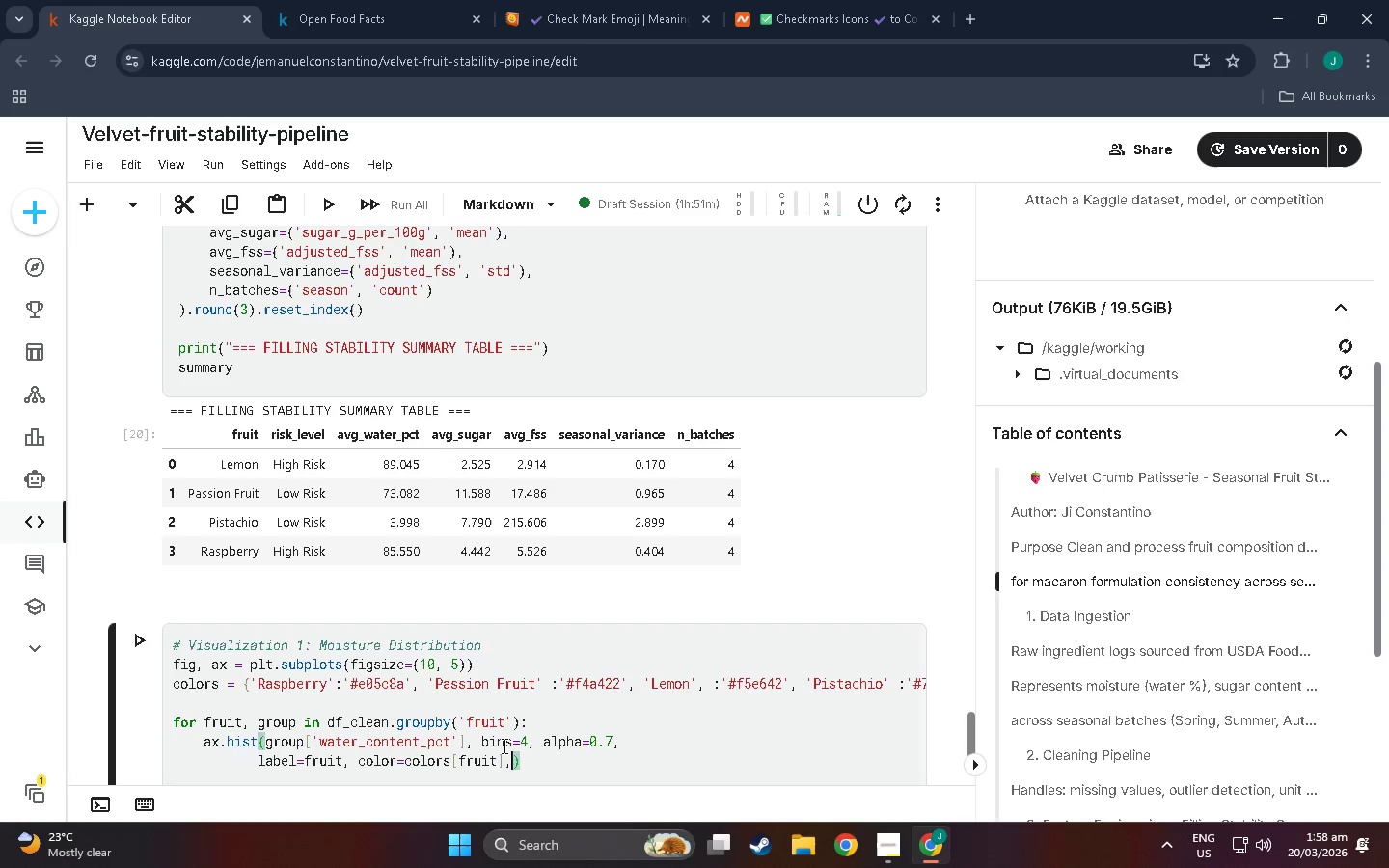 
wait(11.31)
 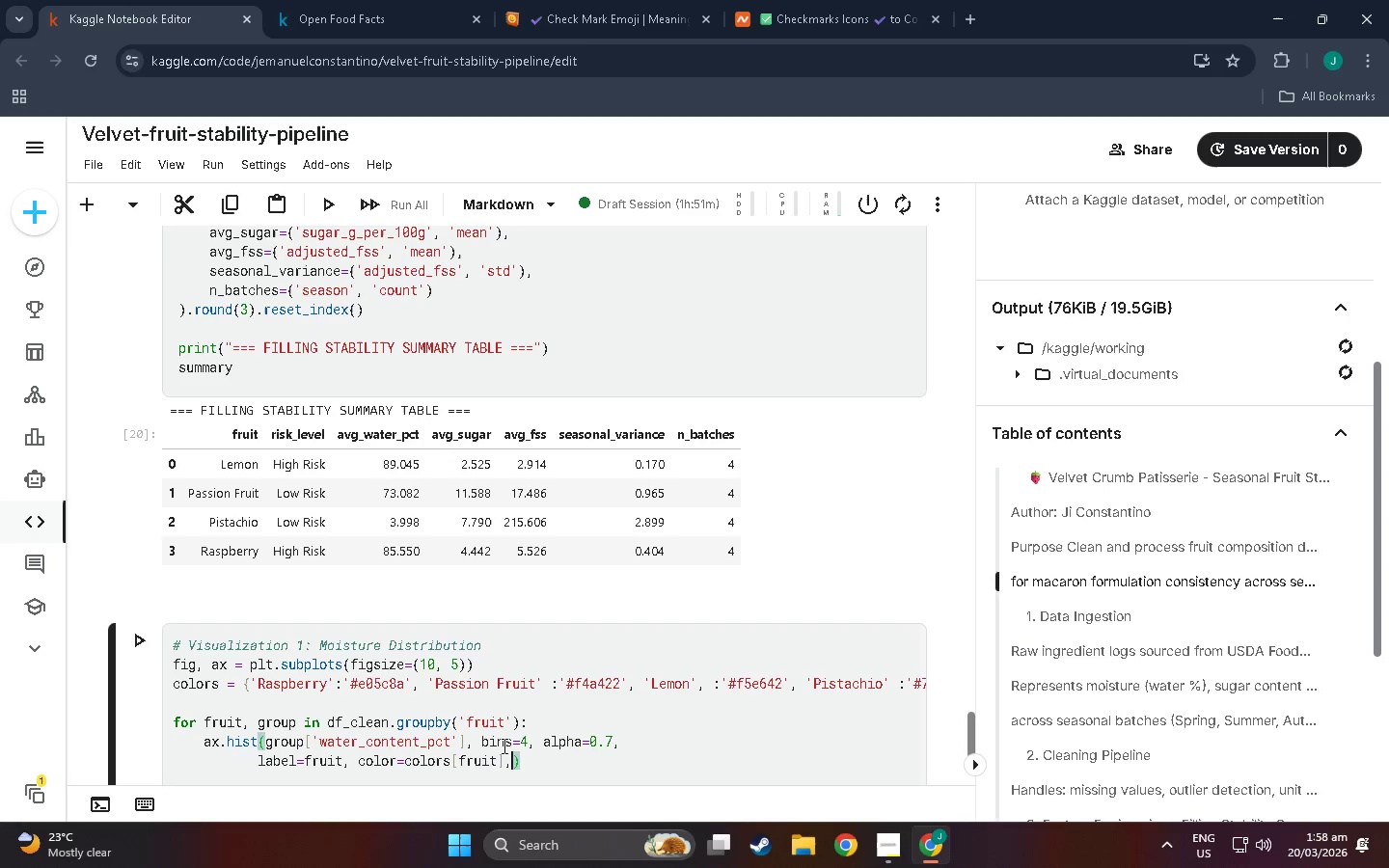 
type( edgecolor='white)
 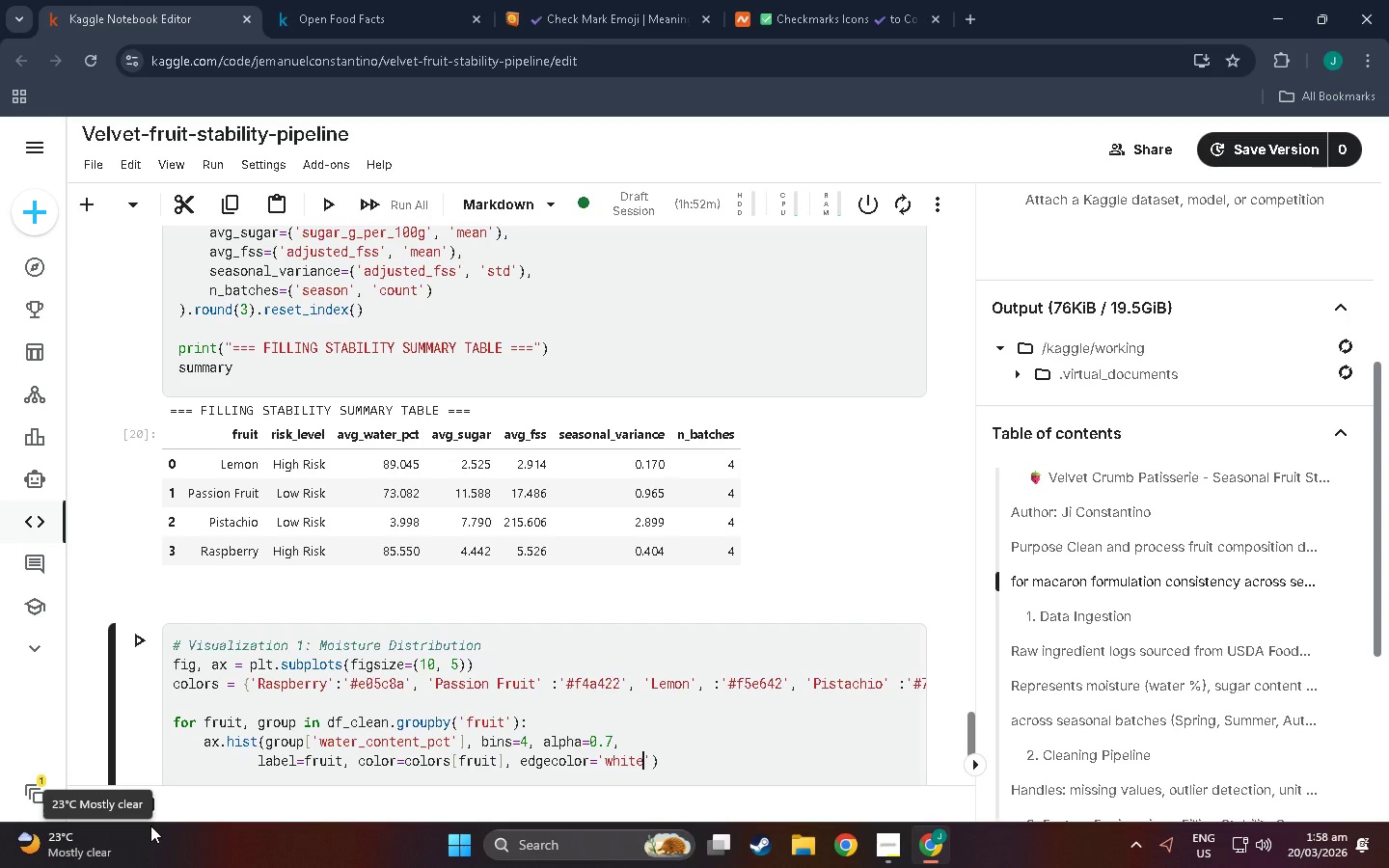 
mouse_move([124, 799])
 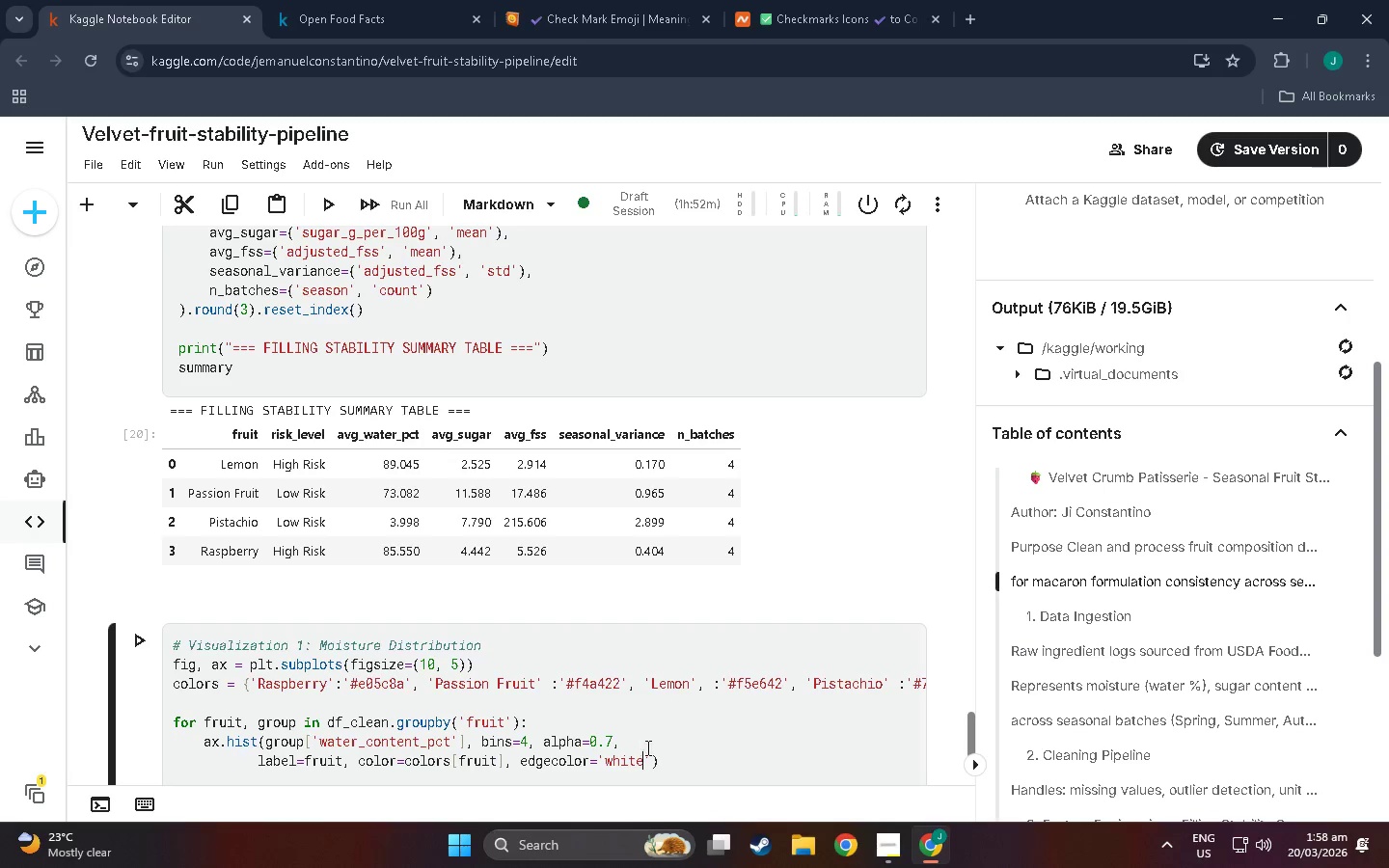 
left_click([669, 755])
 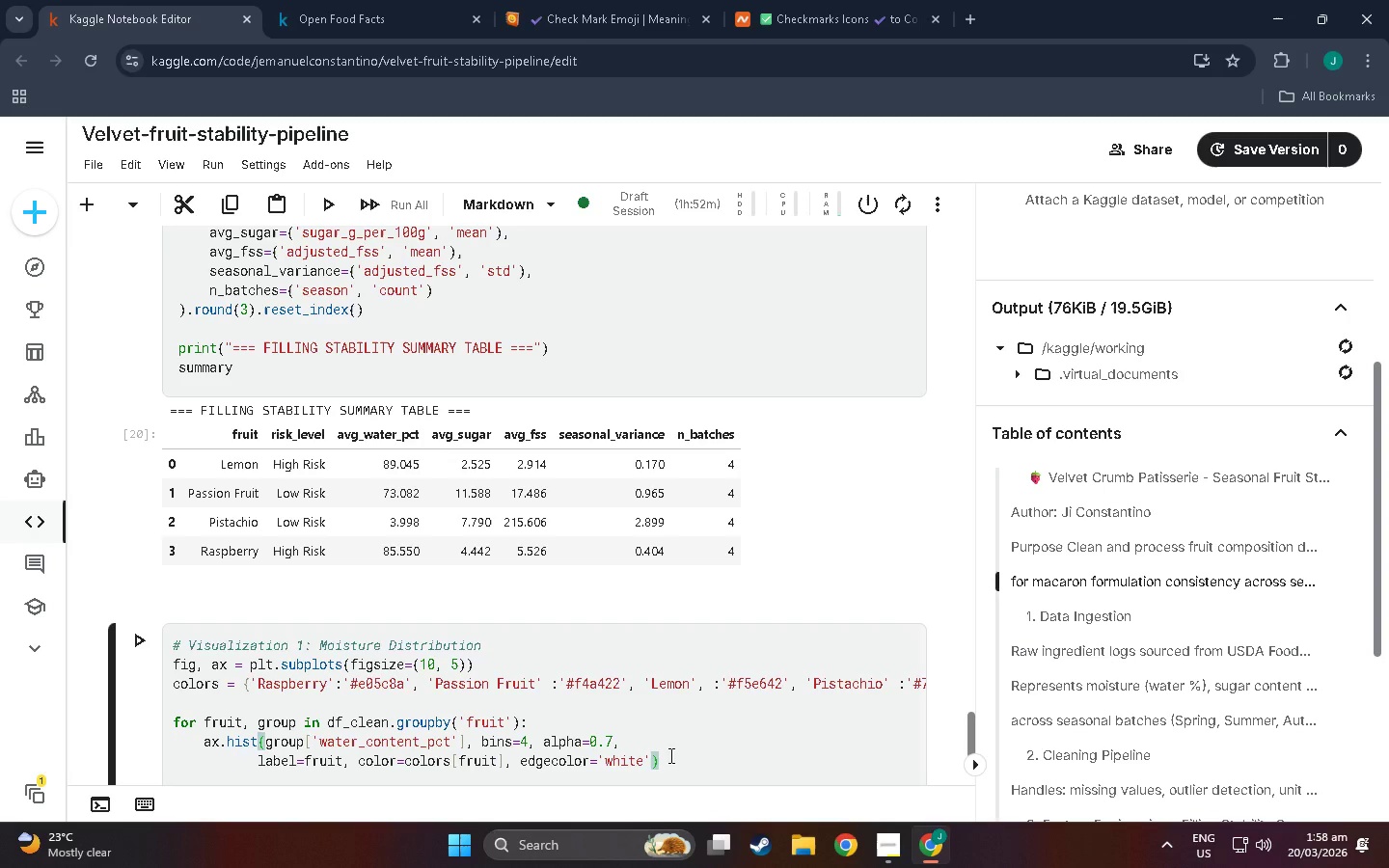 
key(Enter)
 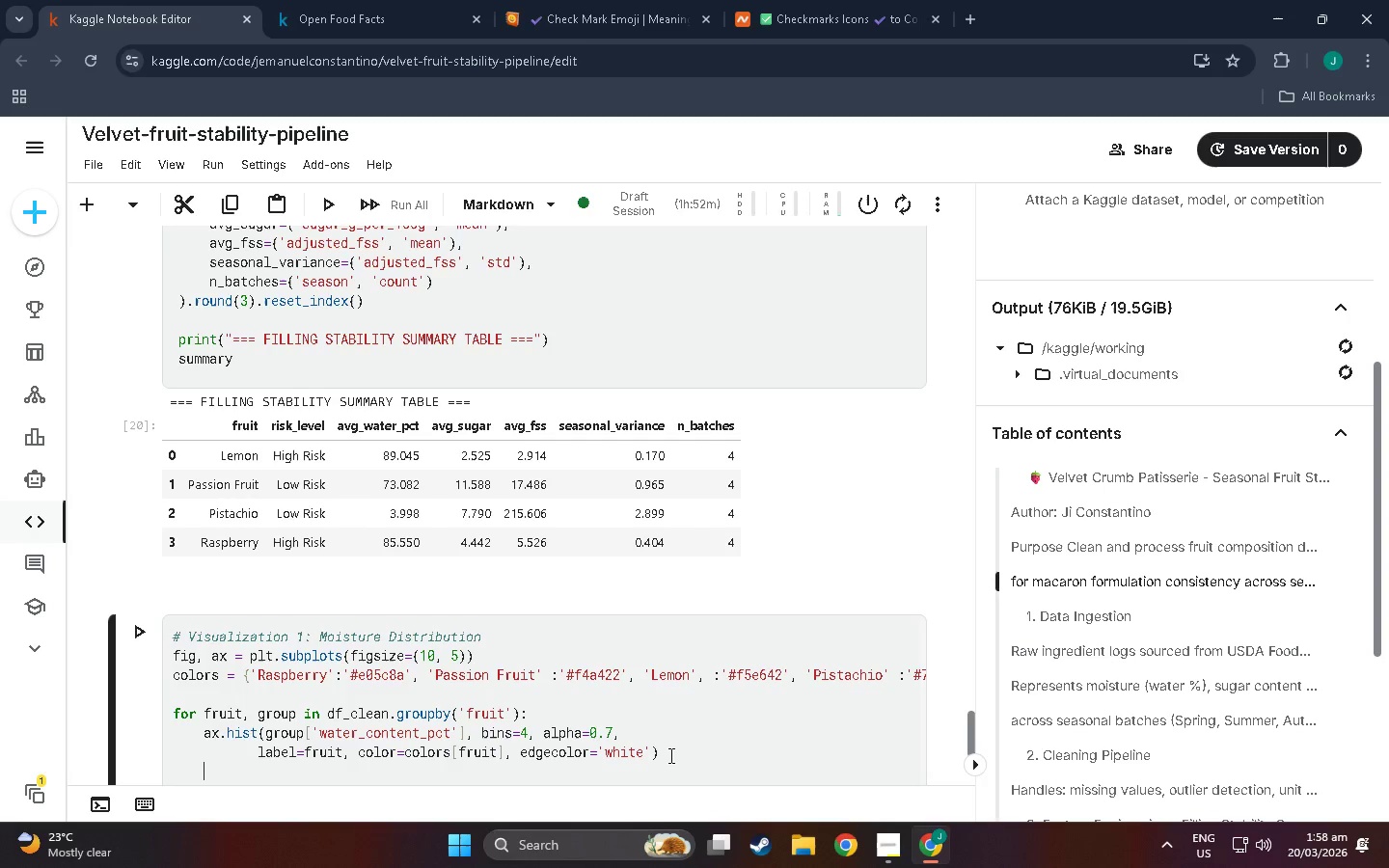 
wait(5.72)
 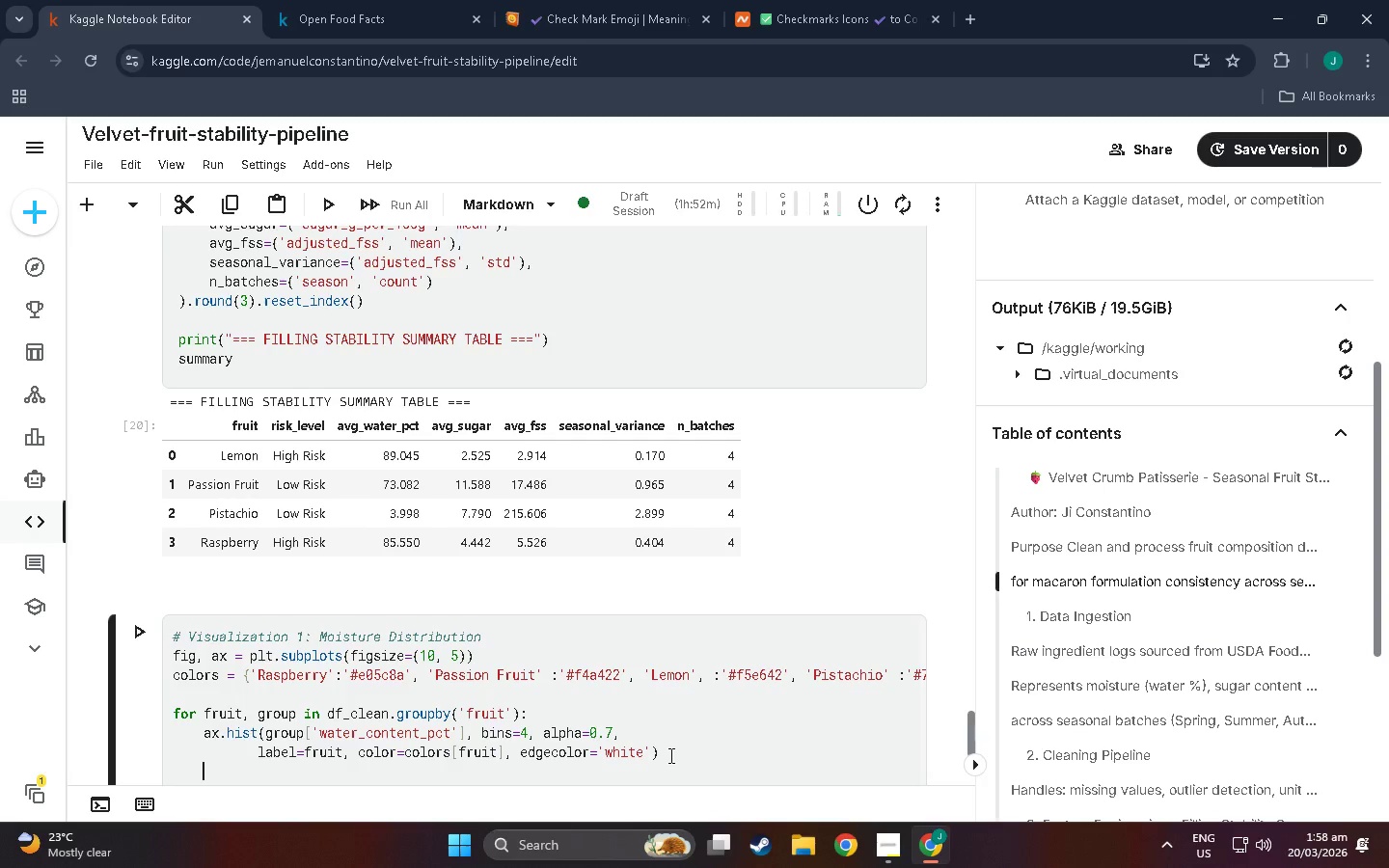 
key(Enter)
 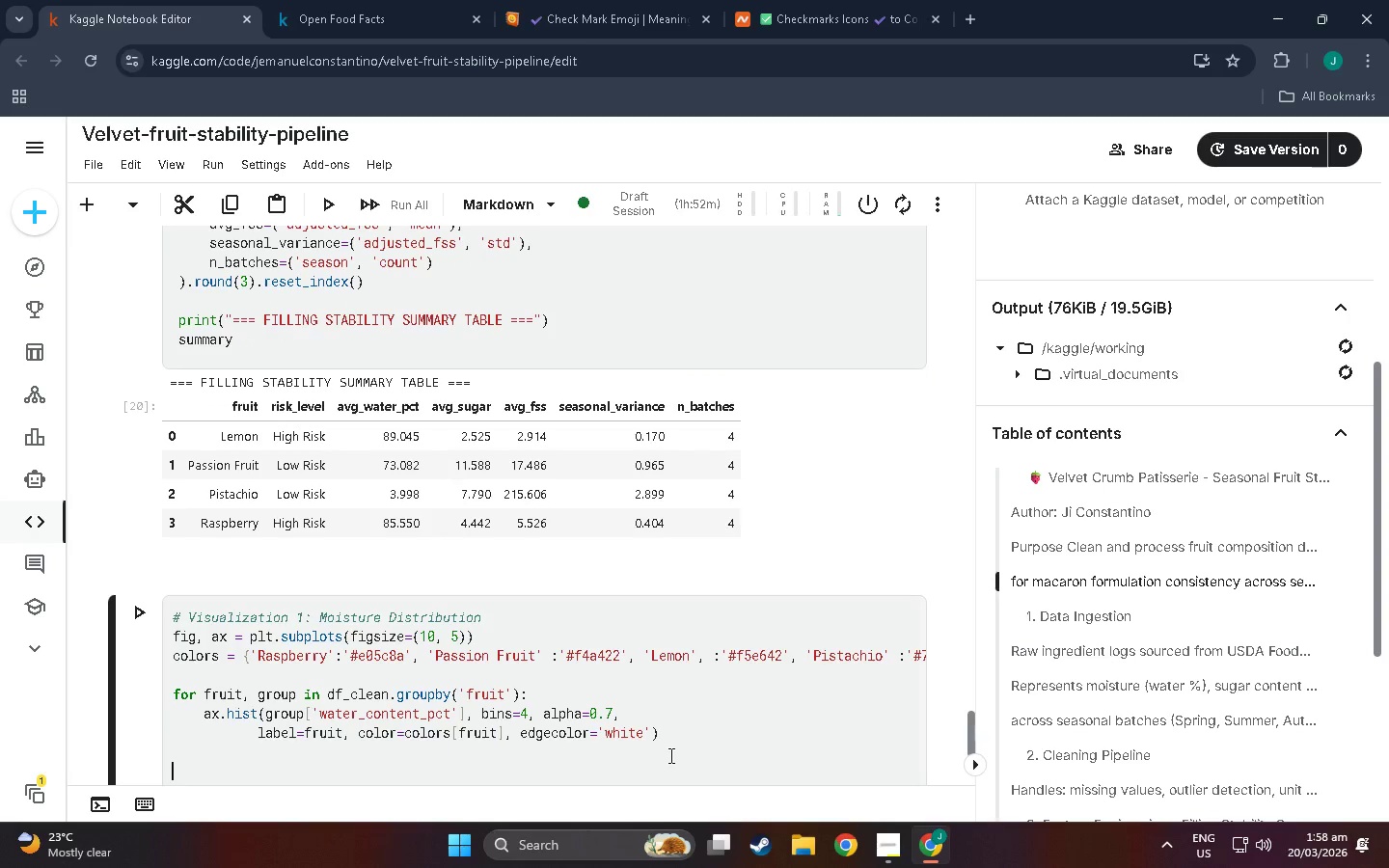 
type(ax.set_tot)
key(Backspace)
key(Backspace)
type(itle('Distribution of m)
key(Backspace)
type(Moisture Content Across F)
key(Backspace)
key(Backspace)
key(Backspace)
type(F)
key(Backspace)
type(FruitTypes|)
key(Backspace)
 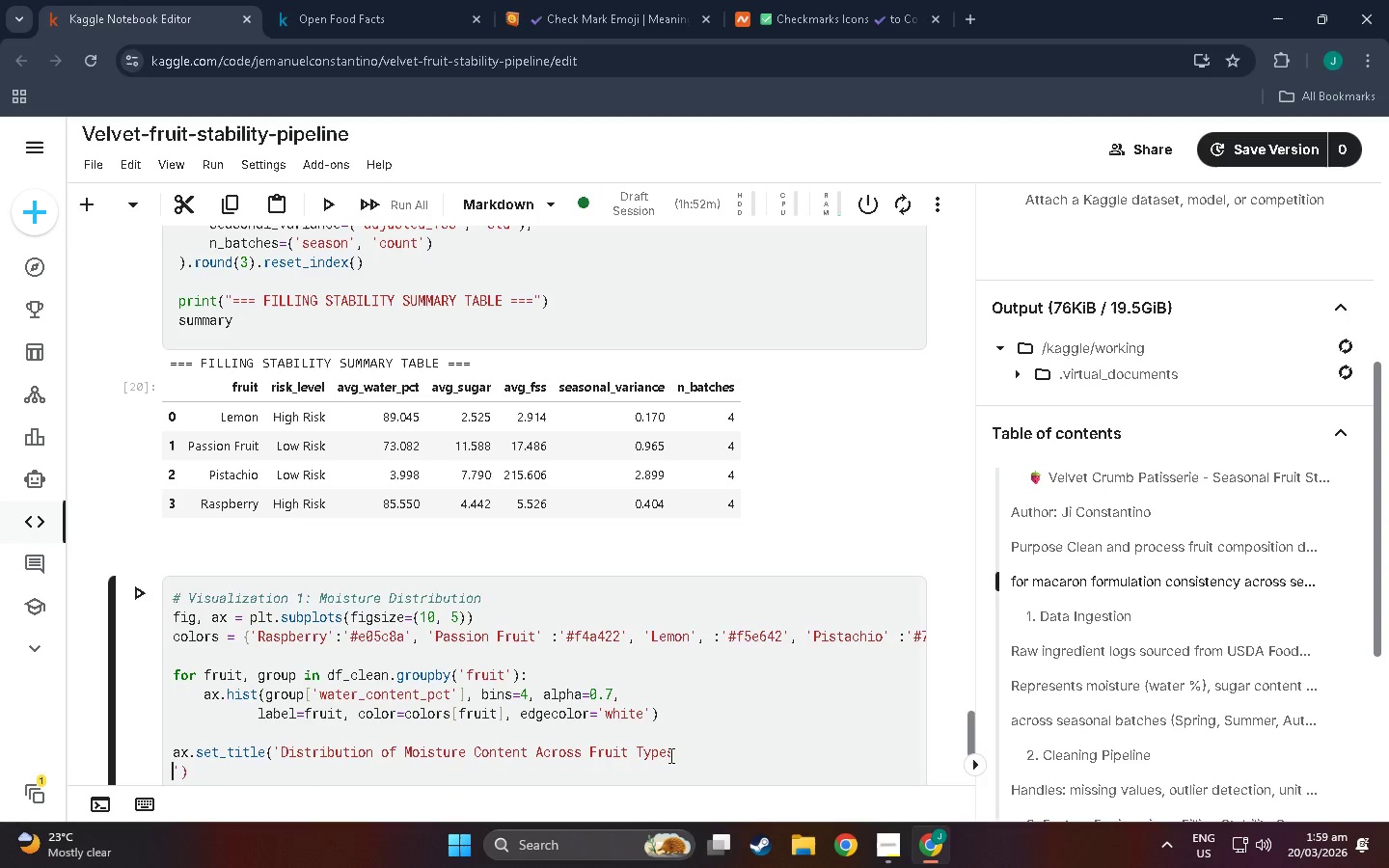 
 